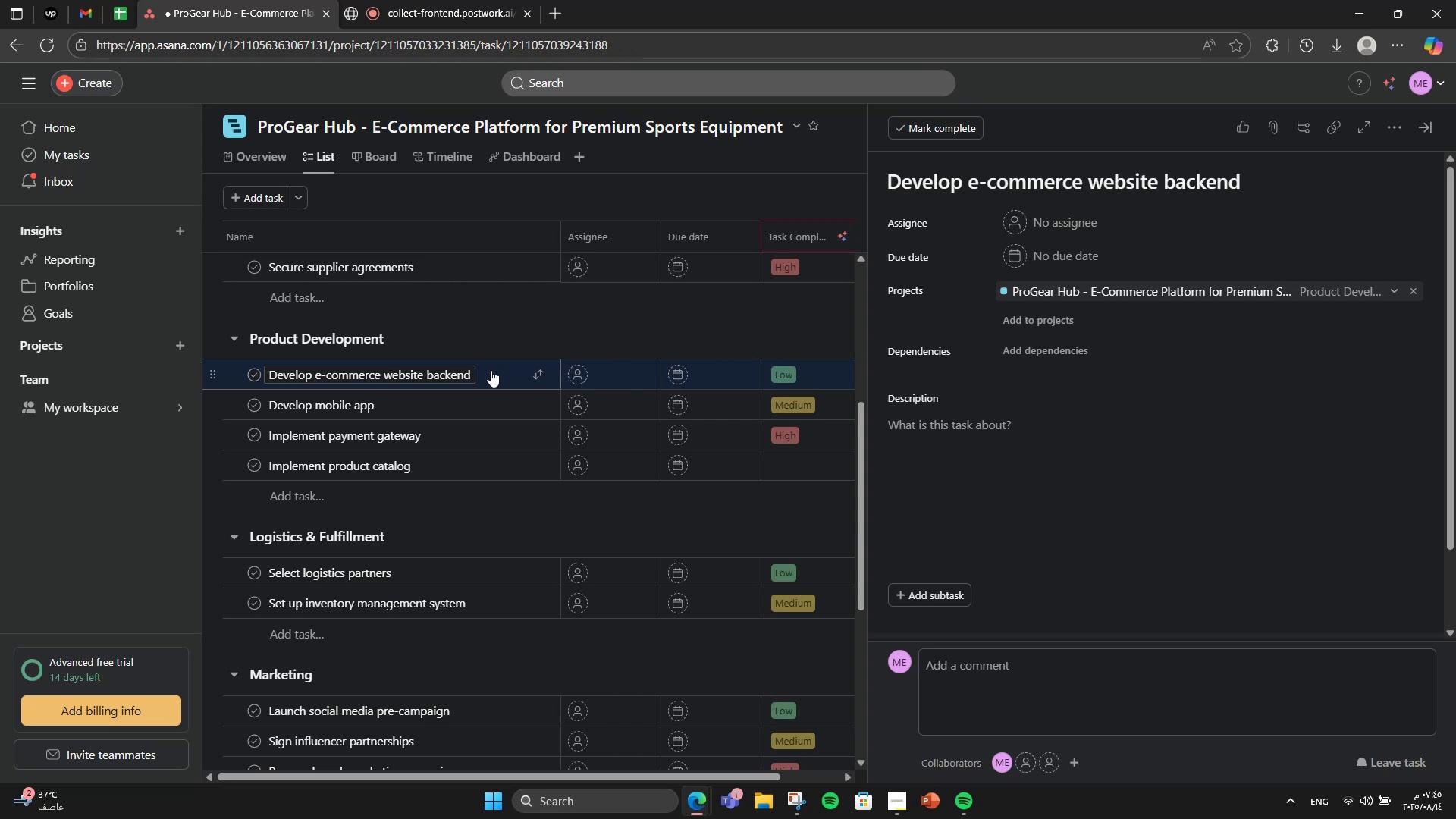 
wait(5.37)
 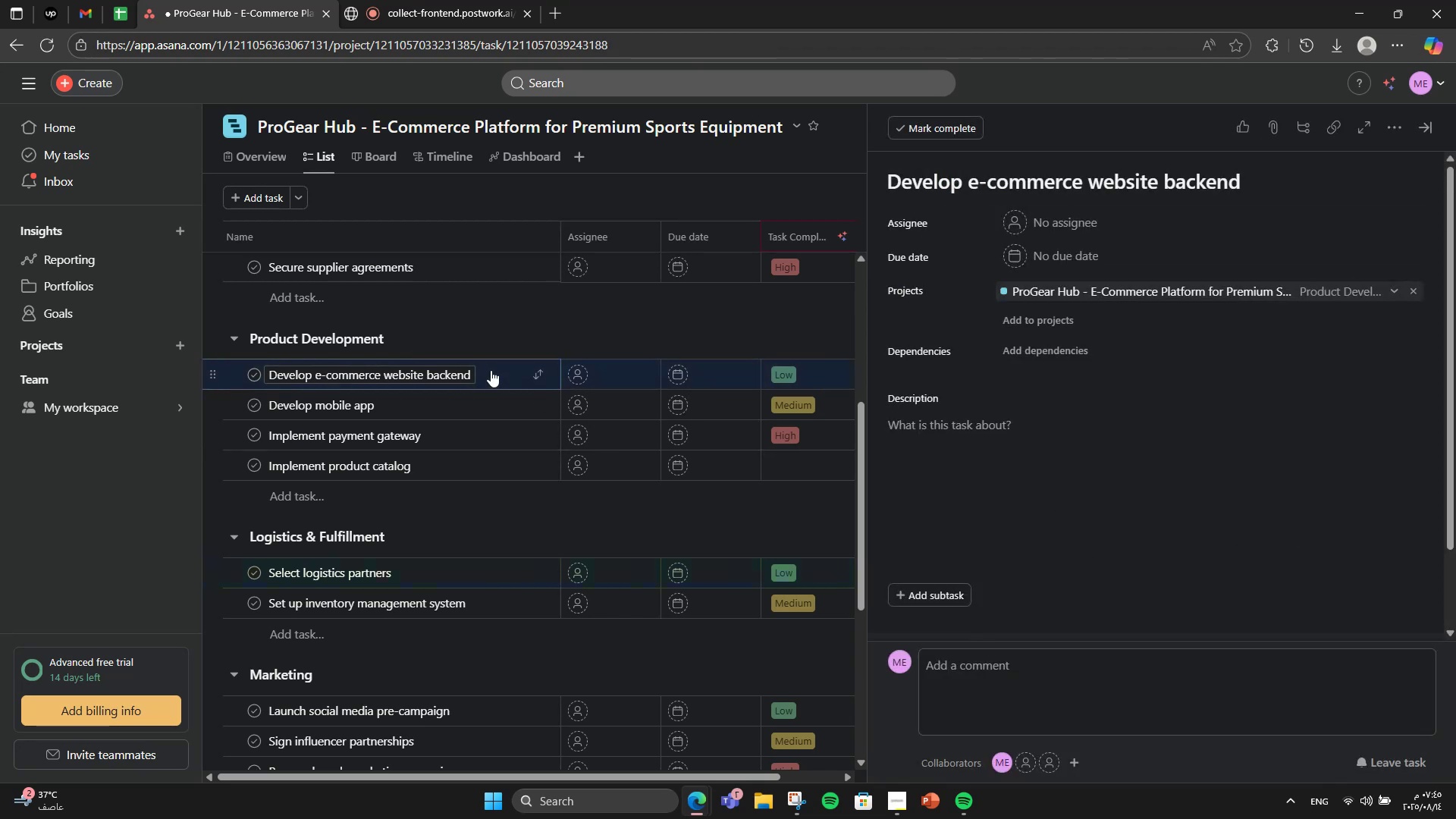 
left_click([951, 444])
 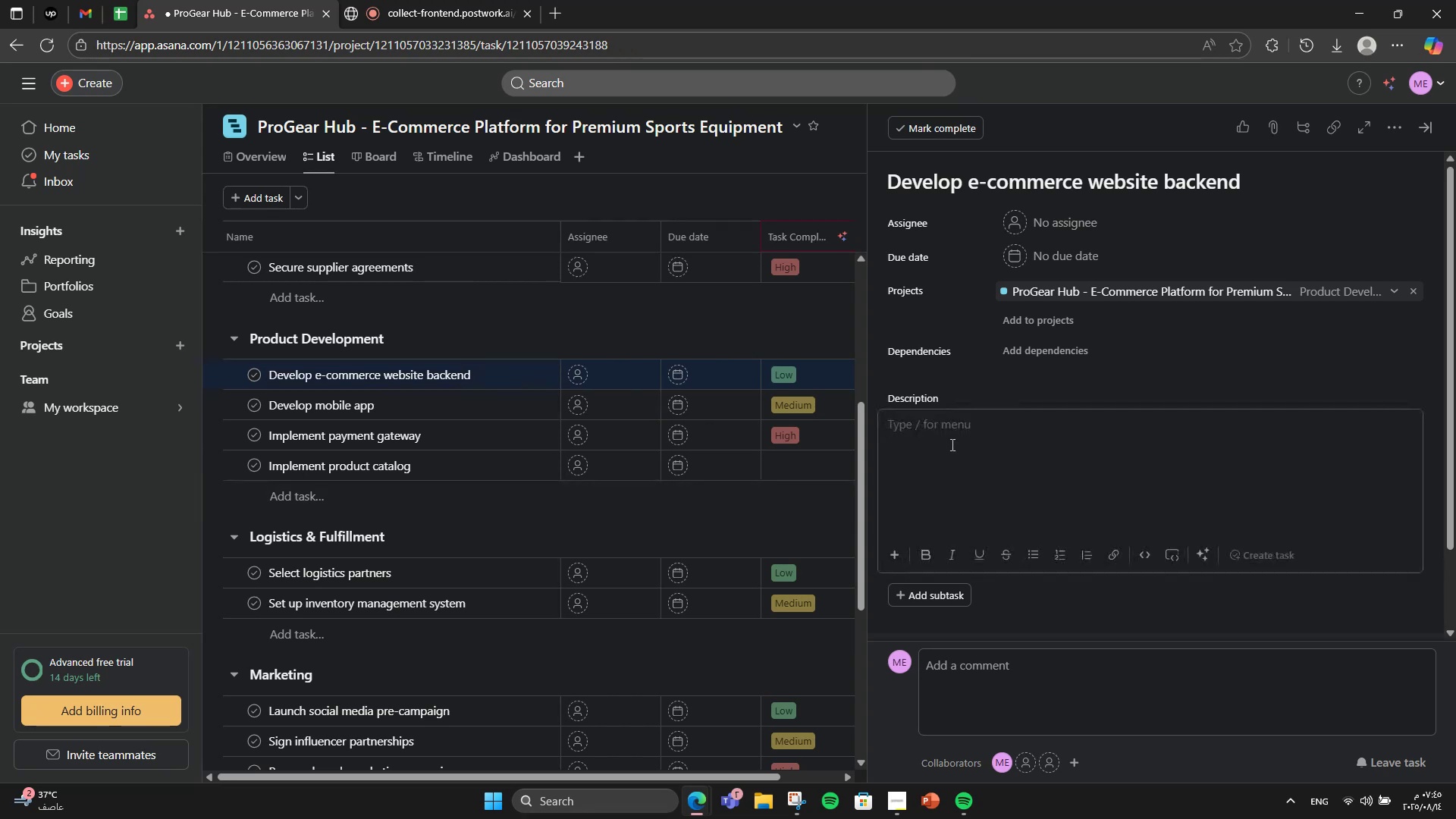 
type(Build server )
key(Backspace)
type(-side infrastructuer)
key(Backspace)
key(Backspace)
type(re, database, and APIs.)
 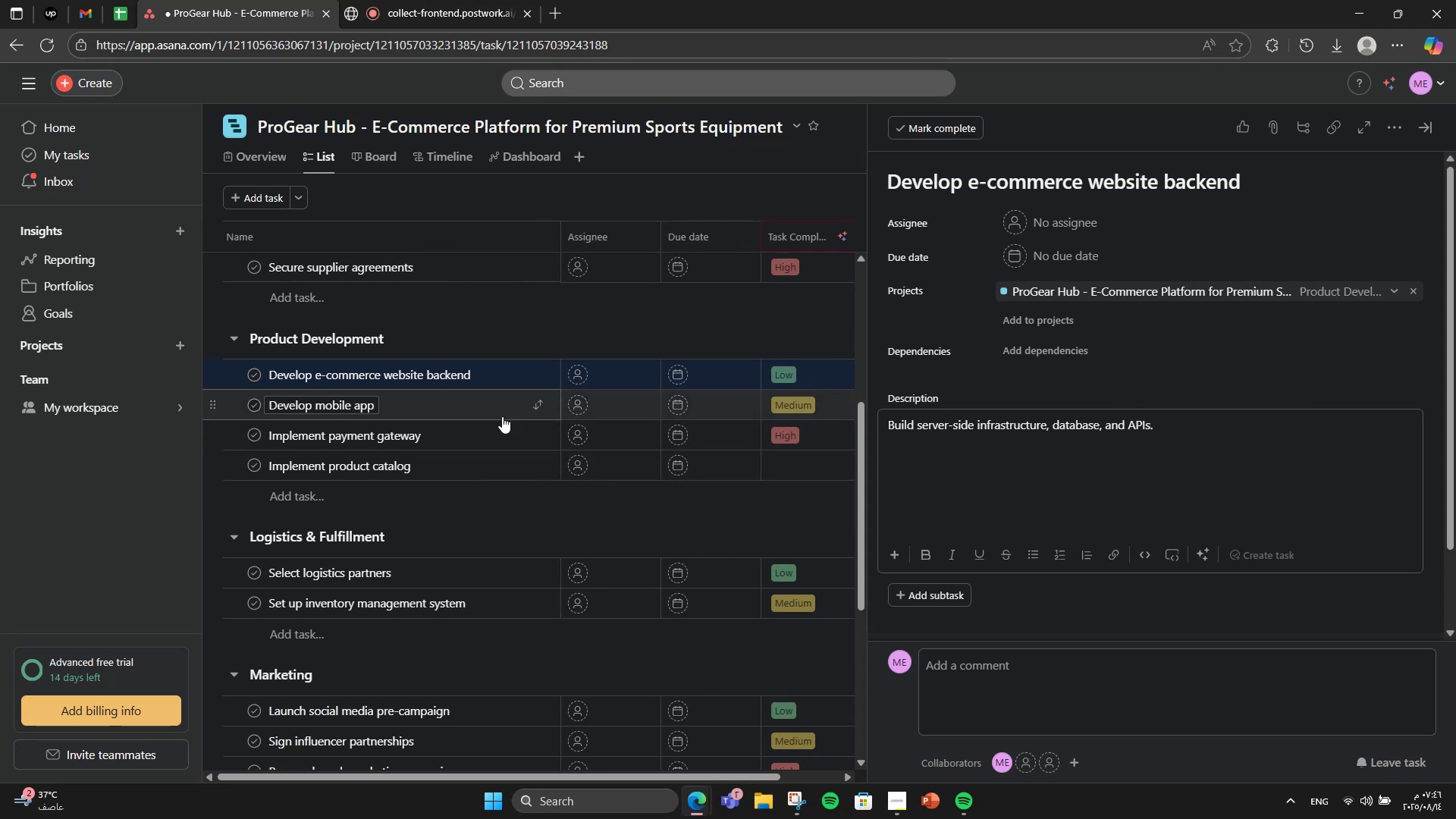 
wait(5.22)
 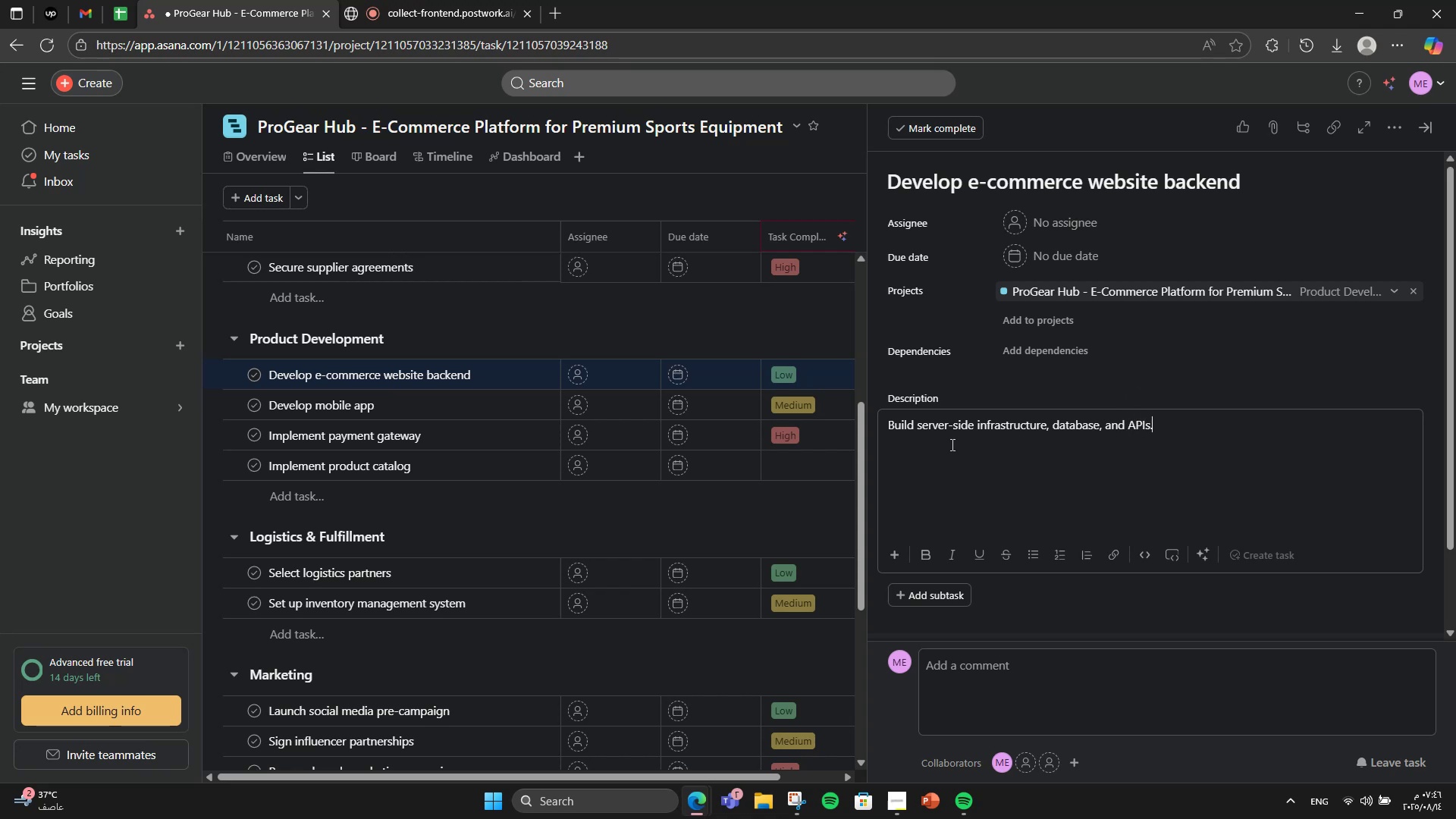 
double_click([908, 530])
 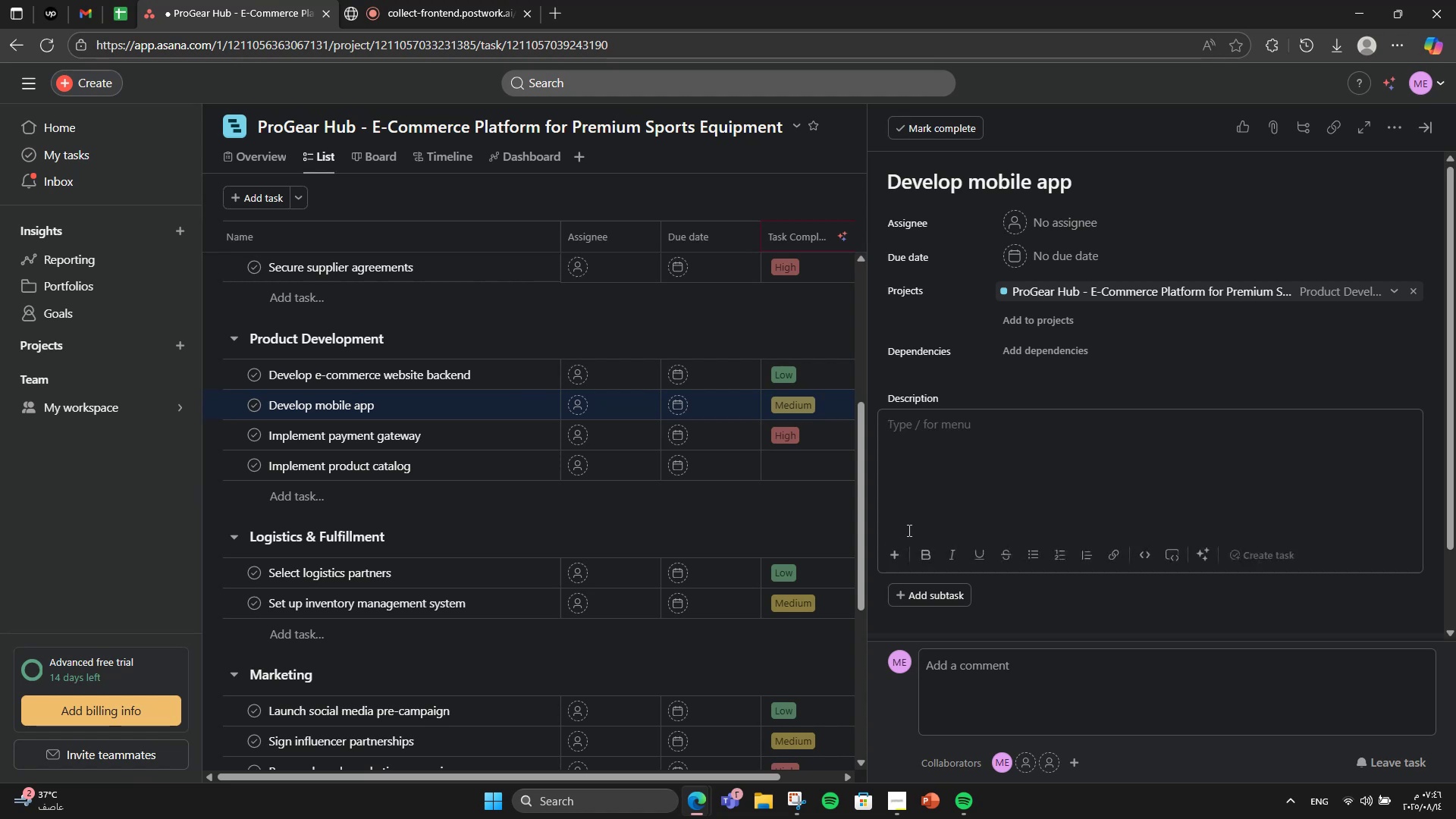 
type(Creatte)
key(Backspace)
key(Backspace)
type(e Android and iOS apps with key shoo)
key(Backspace)
type(ppinng )
key(Backspace)
key(Backspace)
key(Backspace)
type(g features.)
 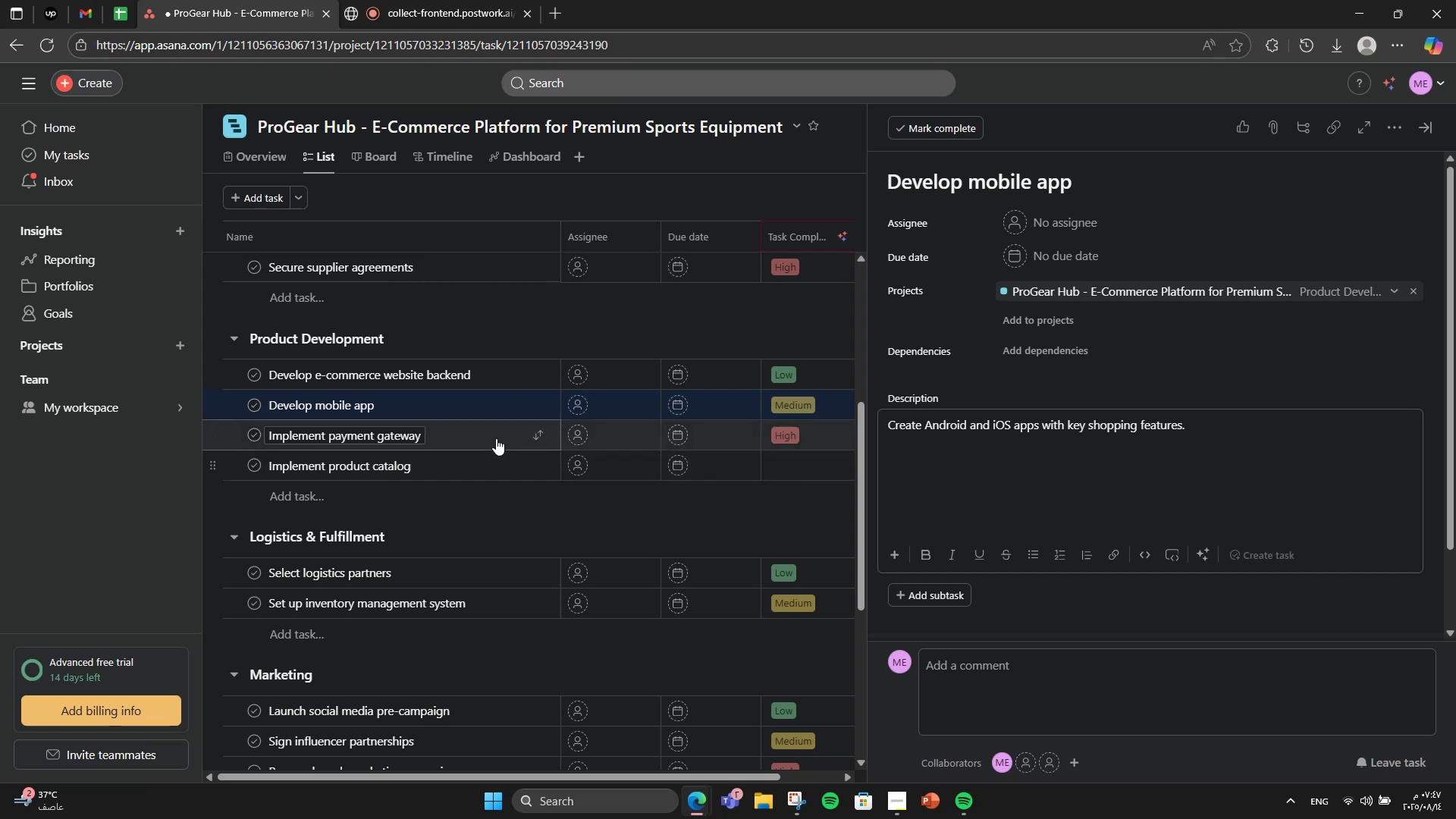 
left_click([462, 424])
 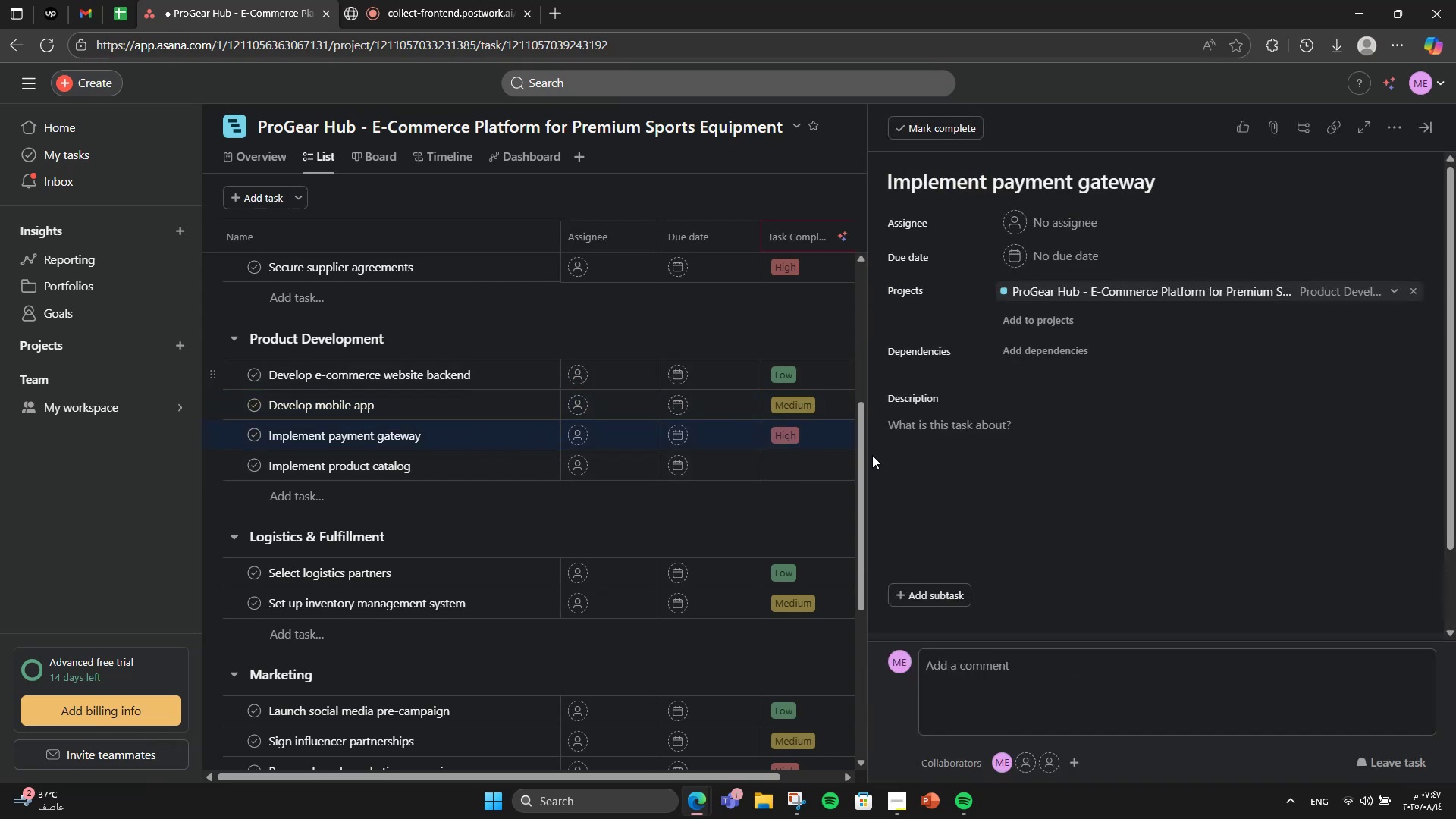 
left_click([1042, 516])
 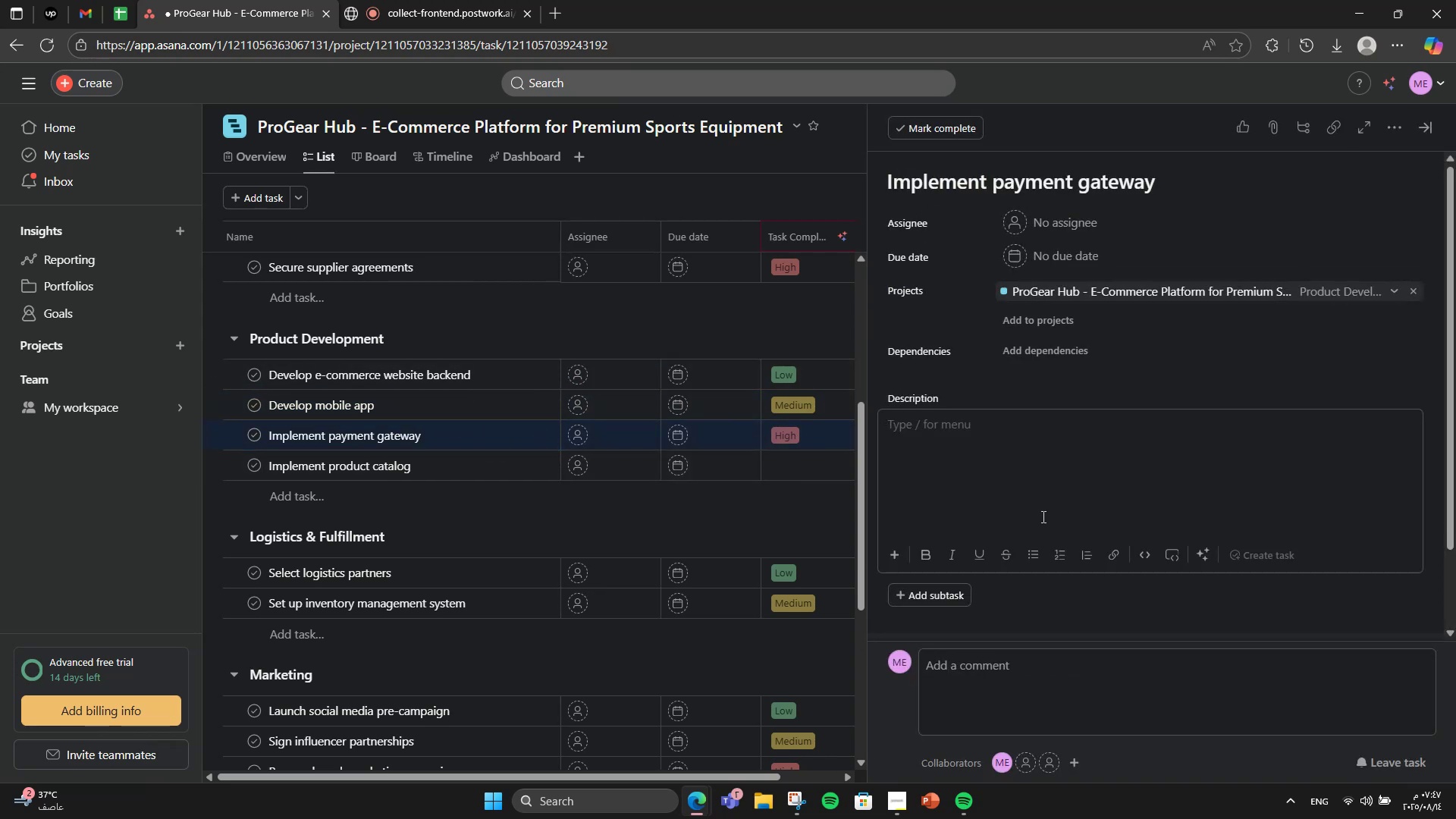 
type(Integrate secure payment systems (Visa, Paypal, )
key(Backspace)
key(Backspace)
key(Backspace)
key(Backspace)
key(Backspace)
type(Pal, Apple Pay))
 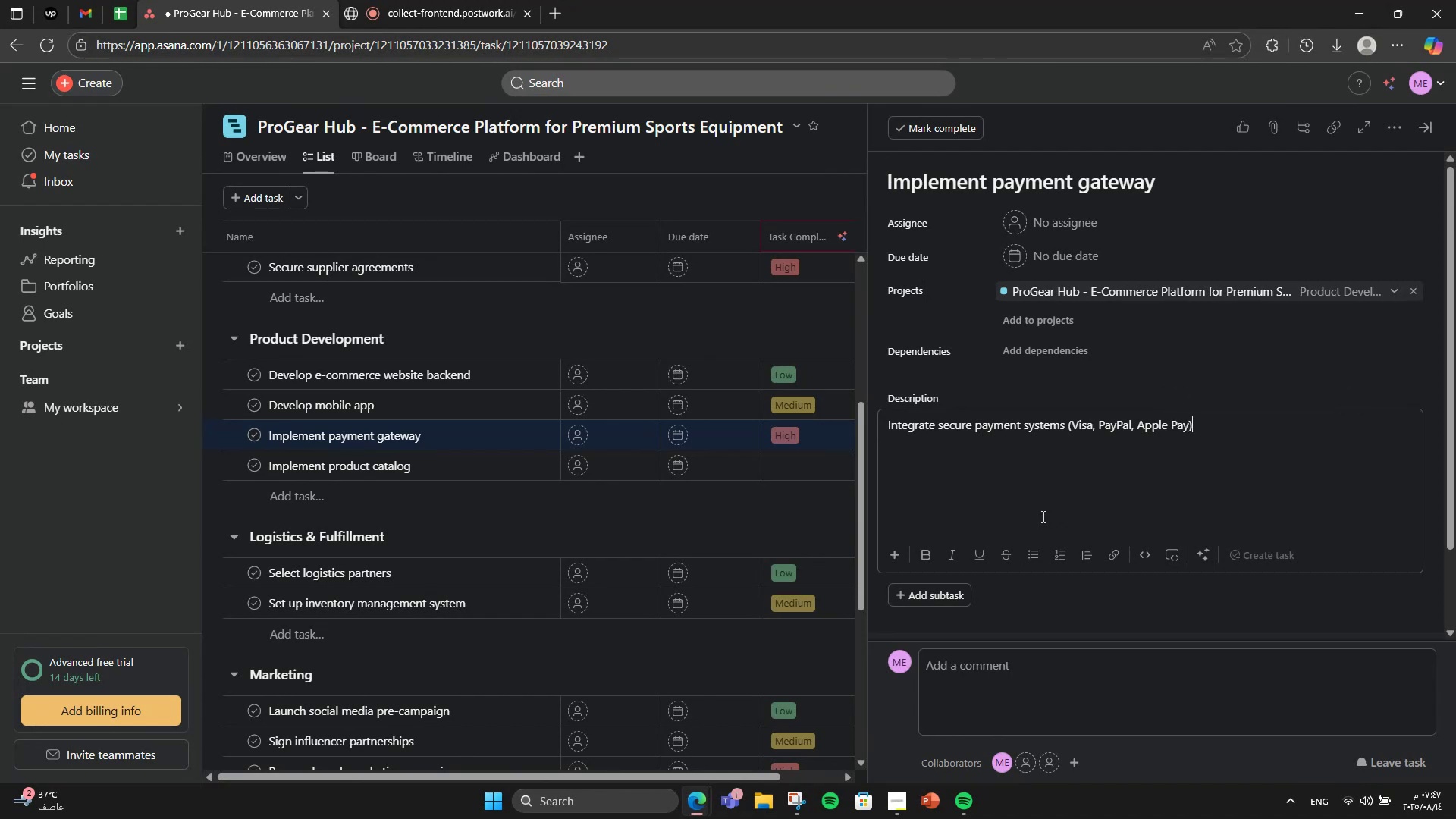 
left_click([477, 459])
 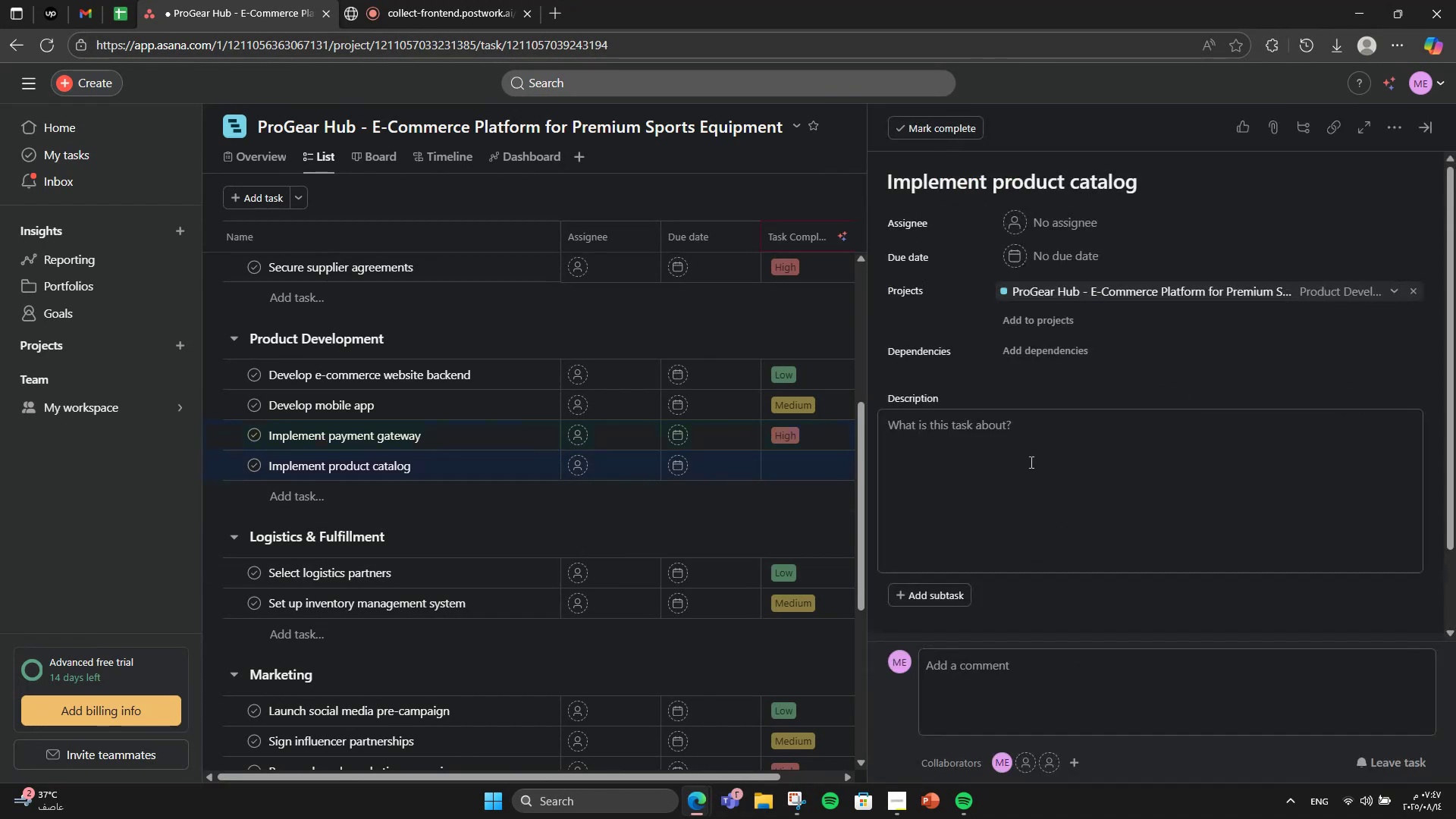 
left_click([1030, 462])
 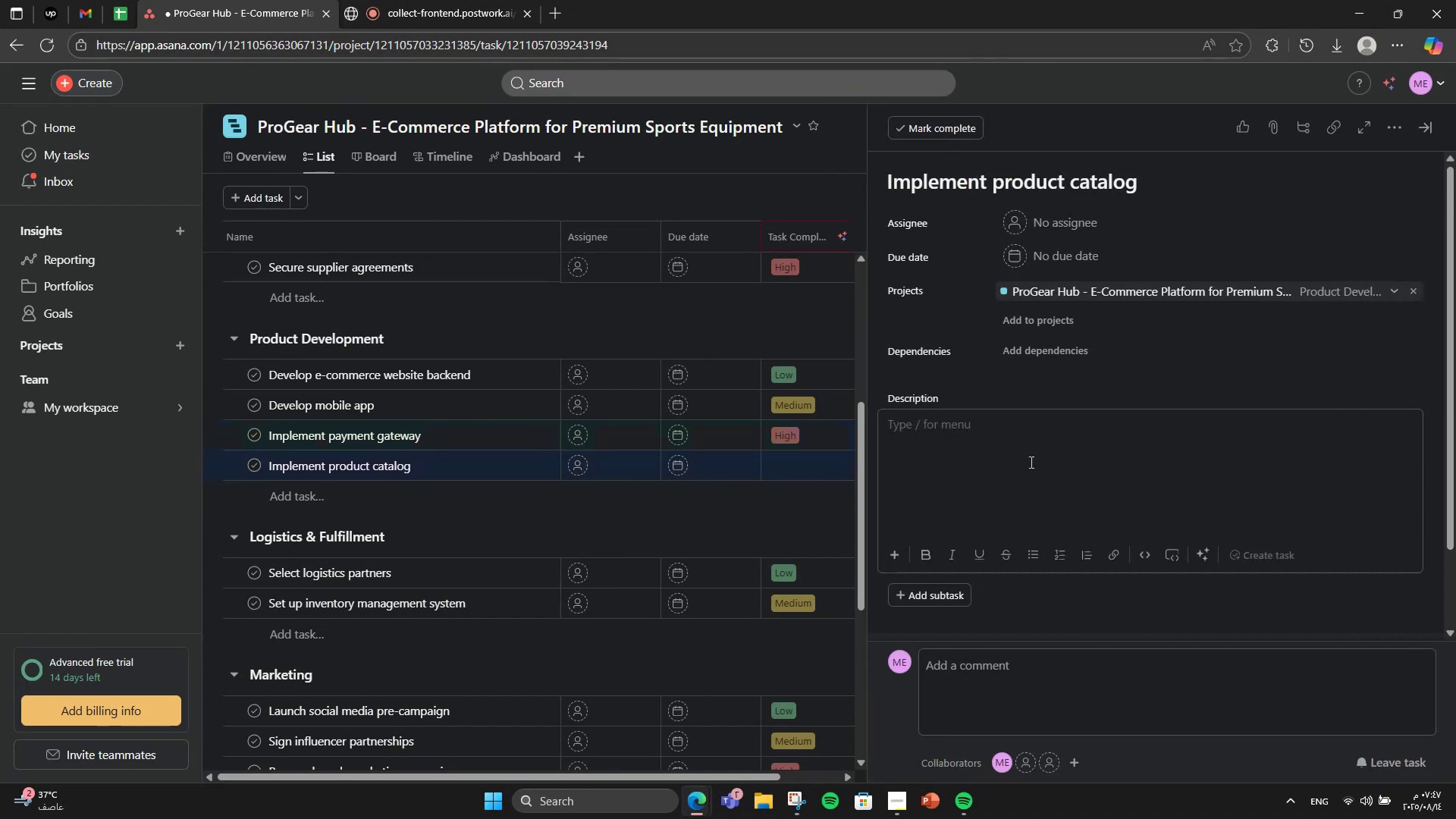 
type(Upload product )
key(Backspace)
type(s with descriptions.)
key(Backspace)
type(, images, and pricings)
key(Backspace)
type(.)
 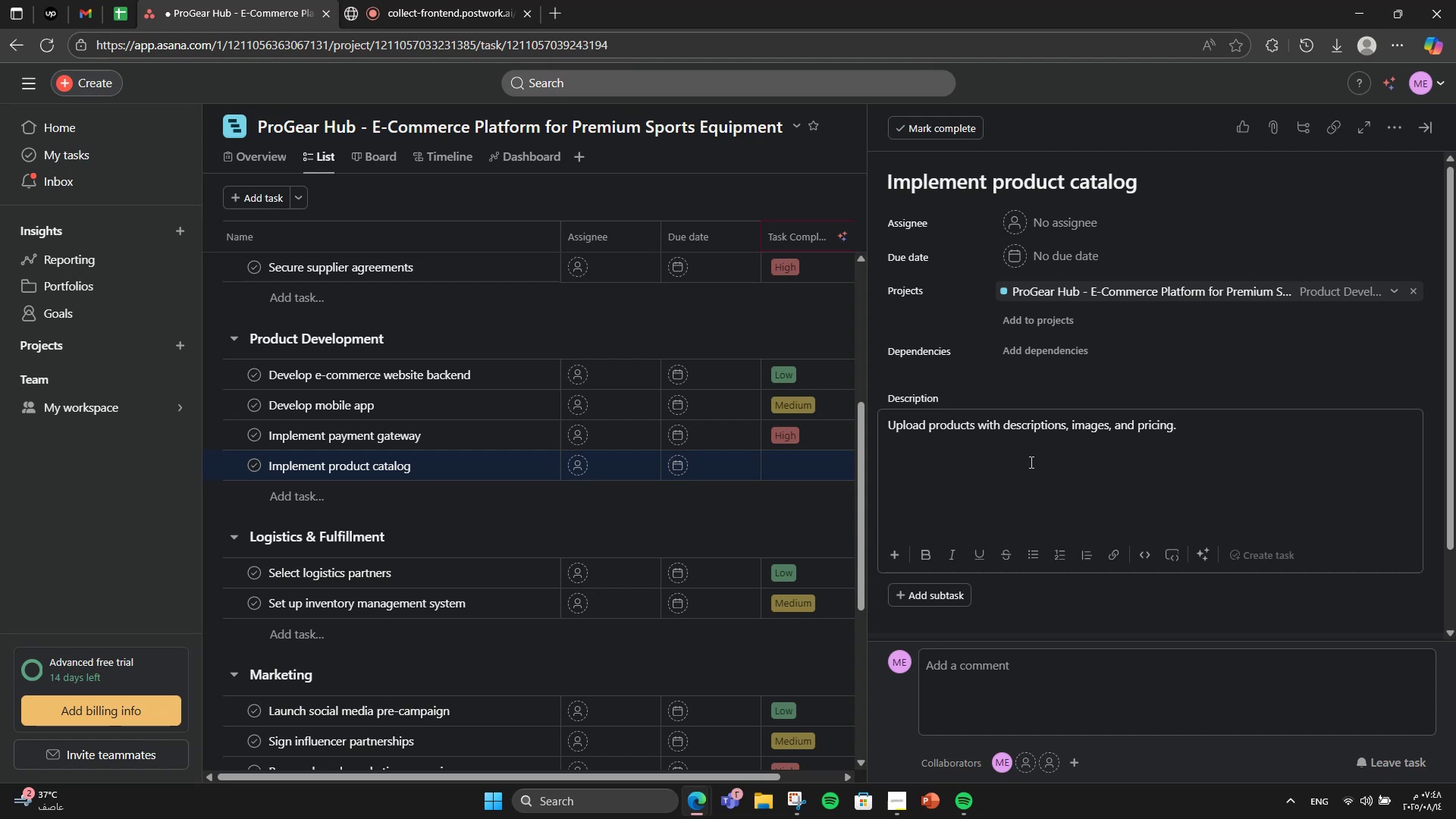 
wait(6.93)
 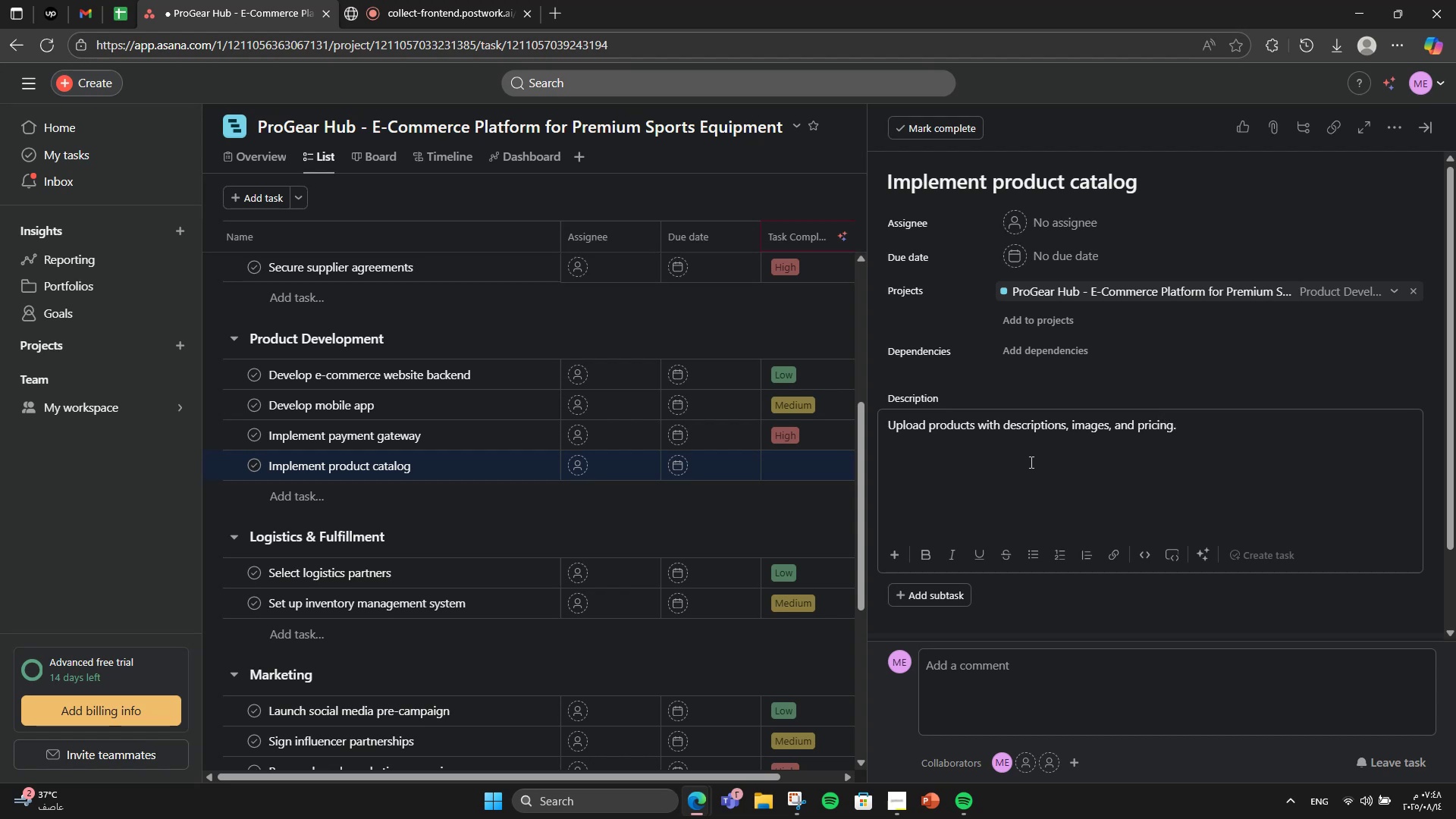 
scroll: coordinate [535, 529], scroll_direction: down, amount: 2.0
 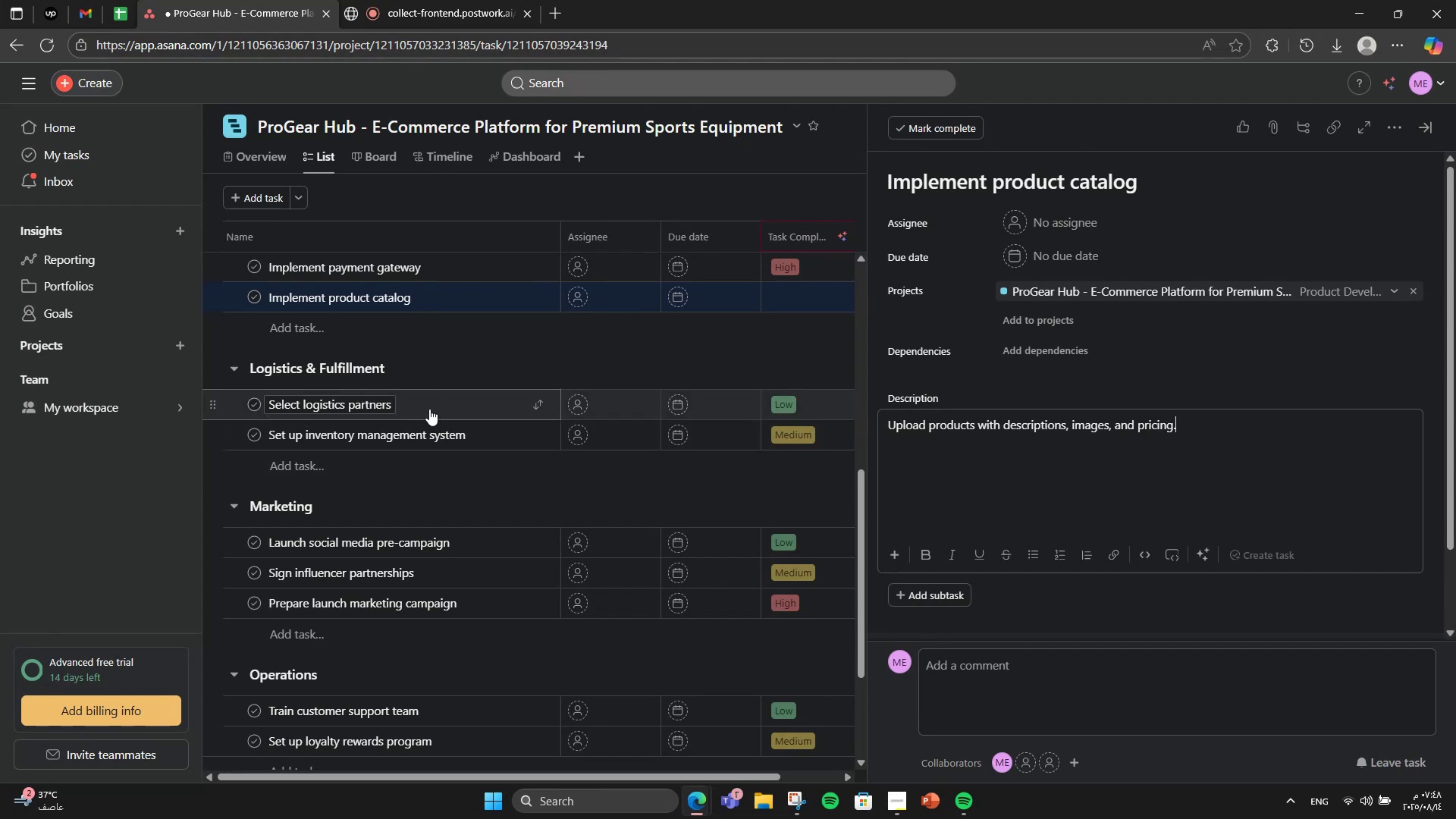 
left_click([429, 409])
 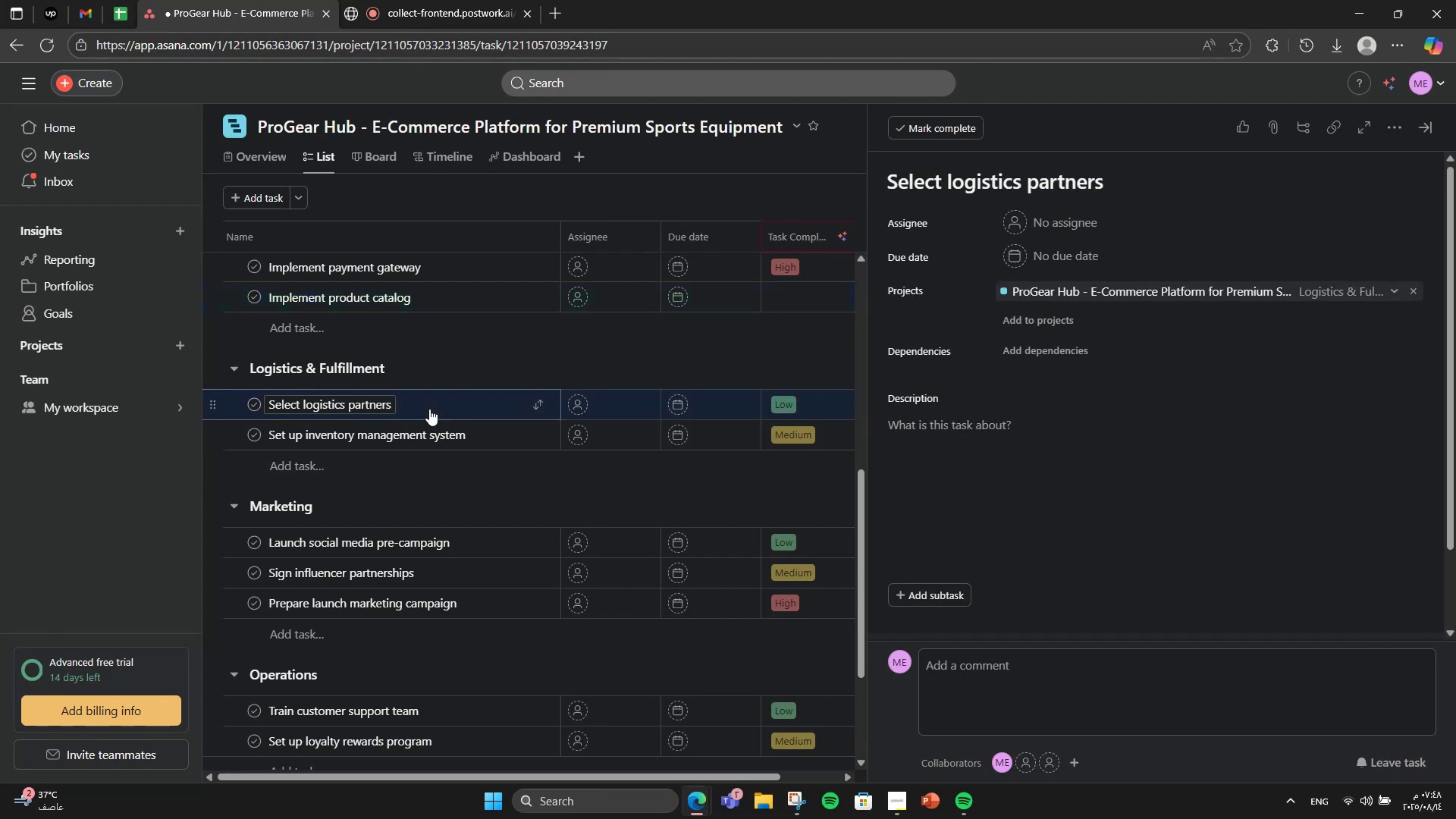 
wait(12.24)
 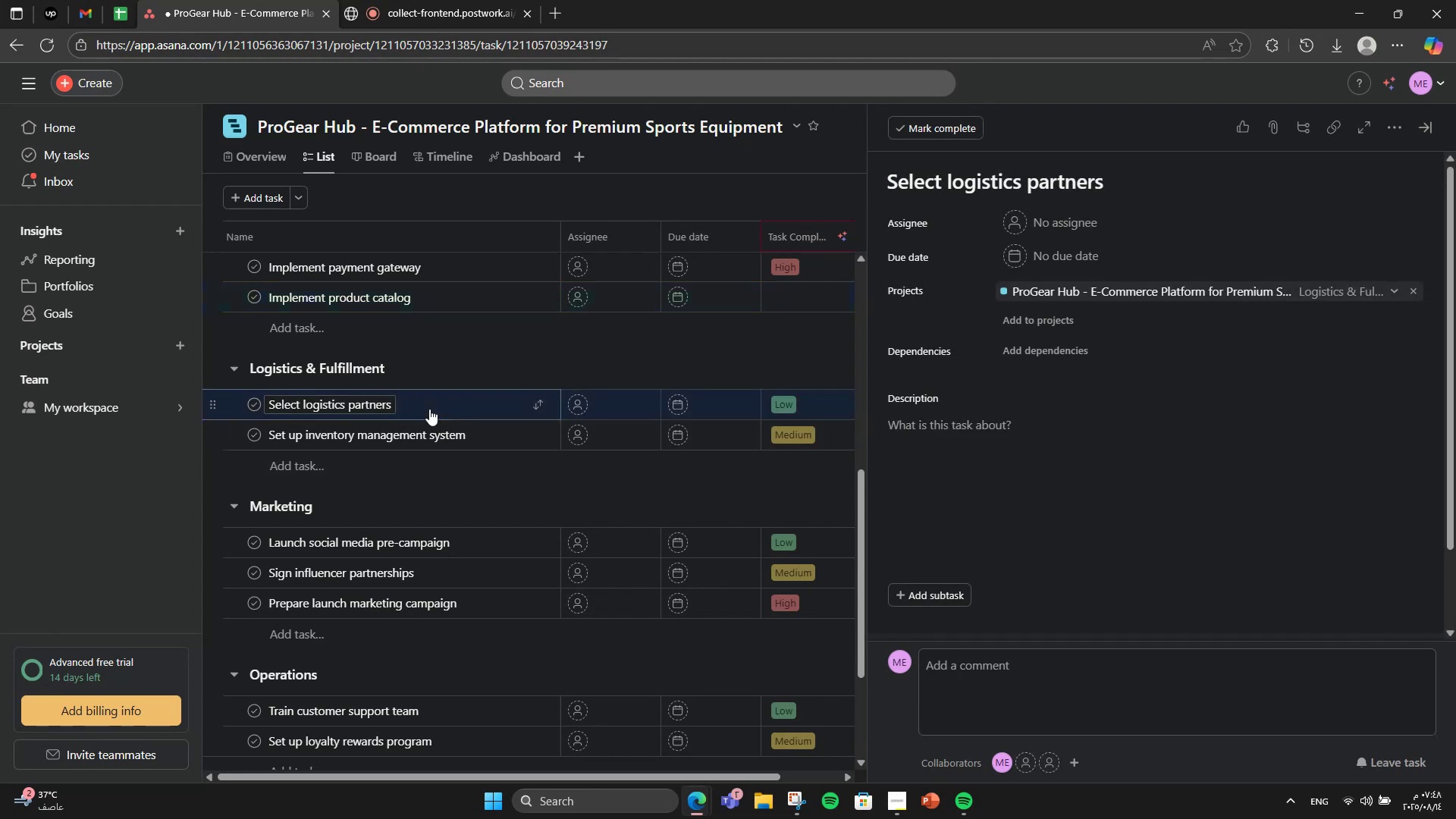 
left_click([880, 501])
 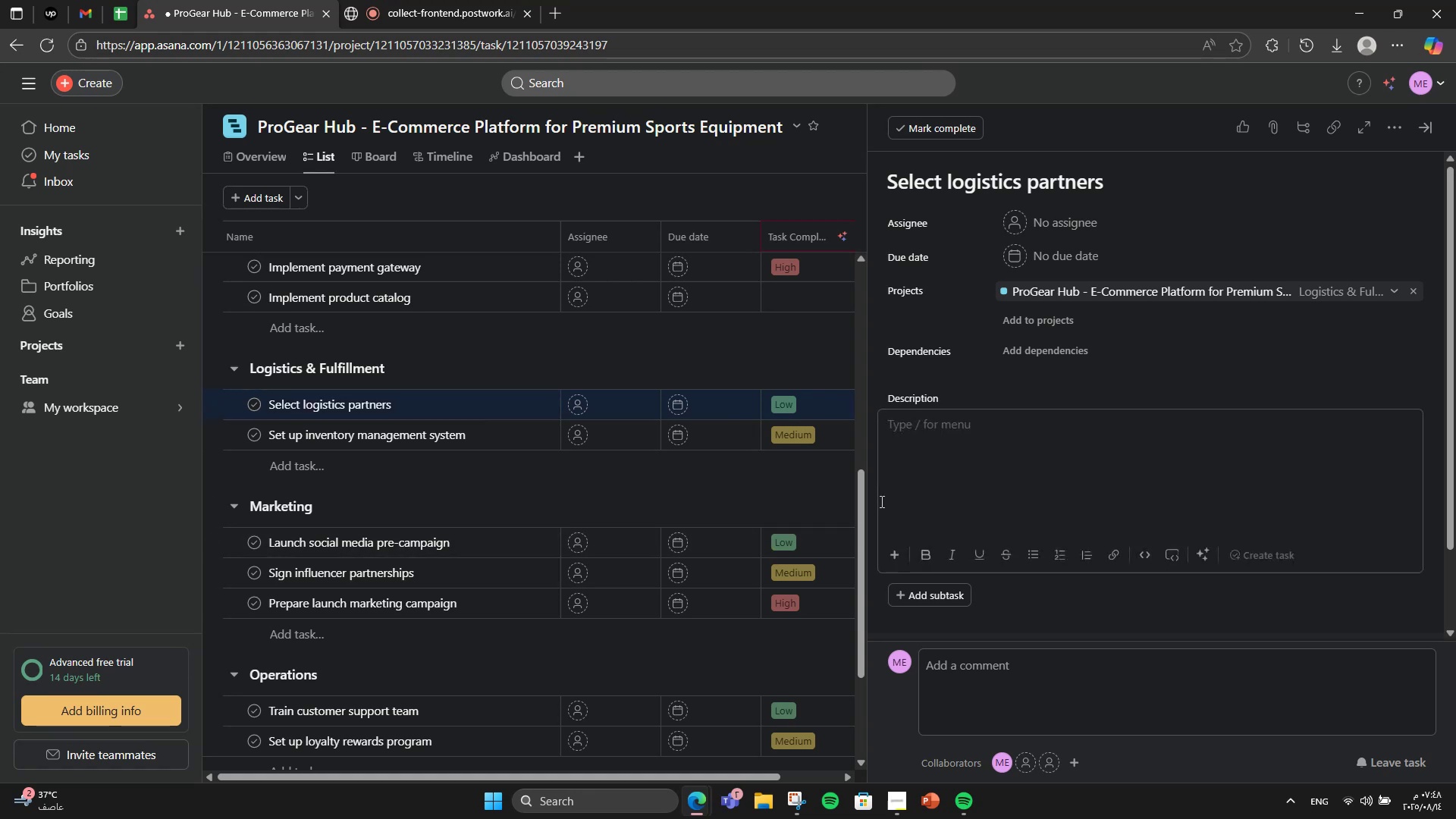 
type(Ch)
key(Backspace)
type(hoose reliable shipping and warehousing providers.)
 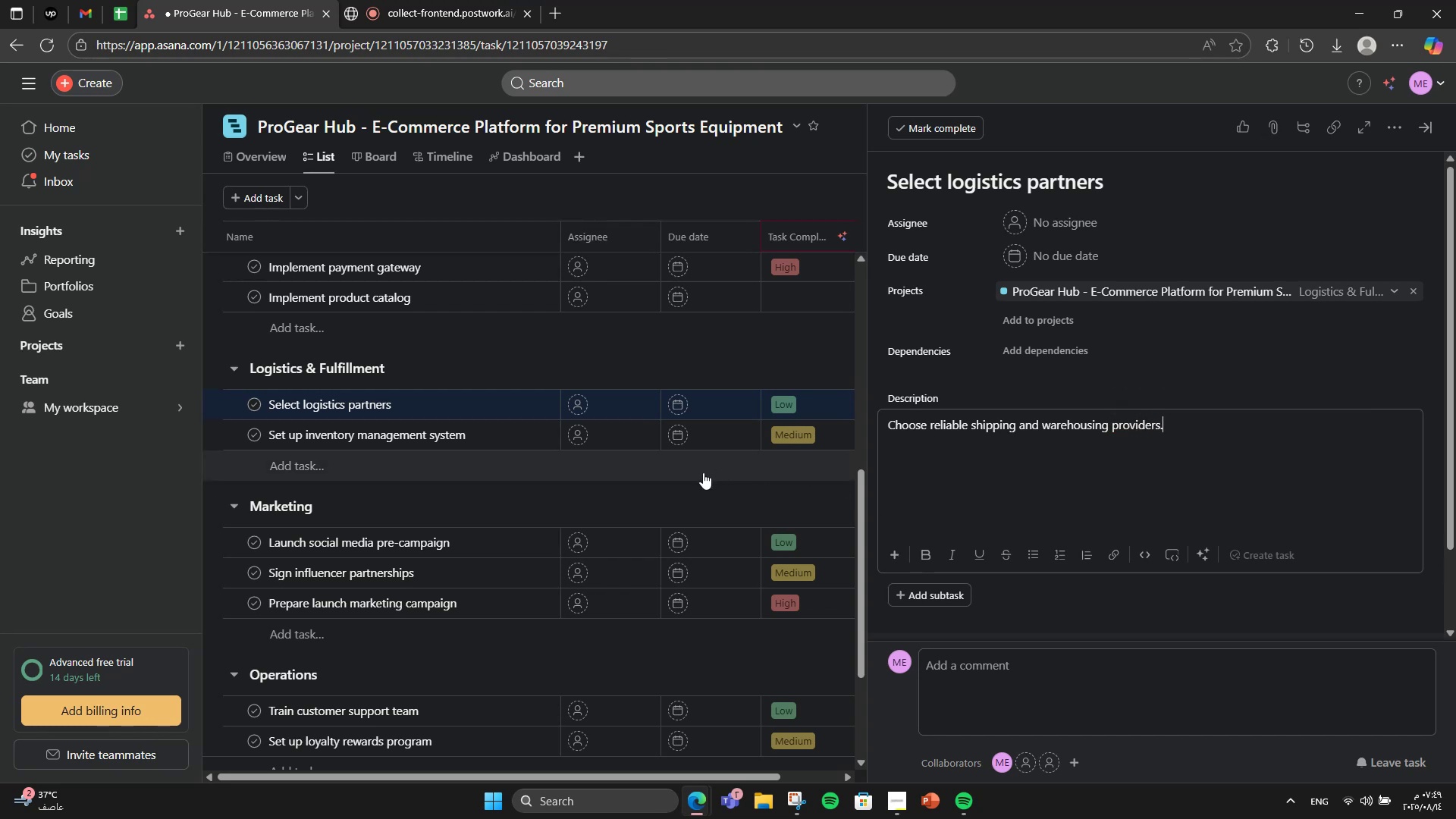 
left_click([495, 444])
 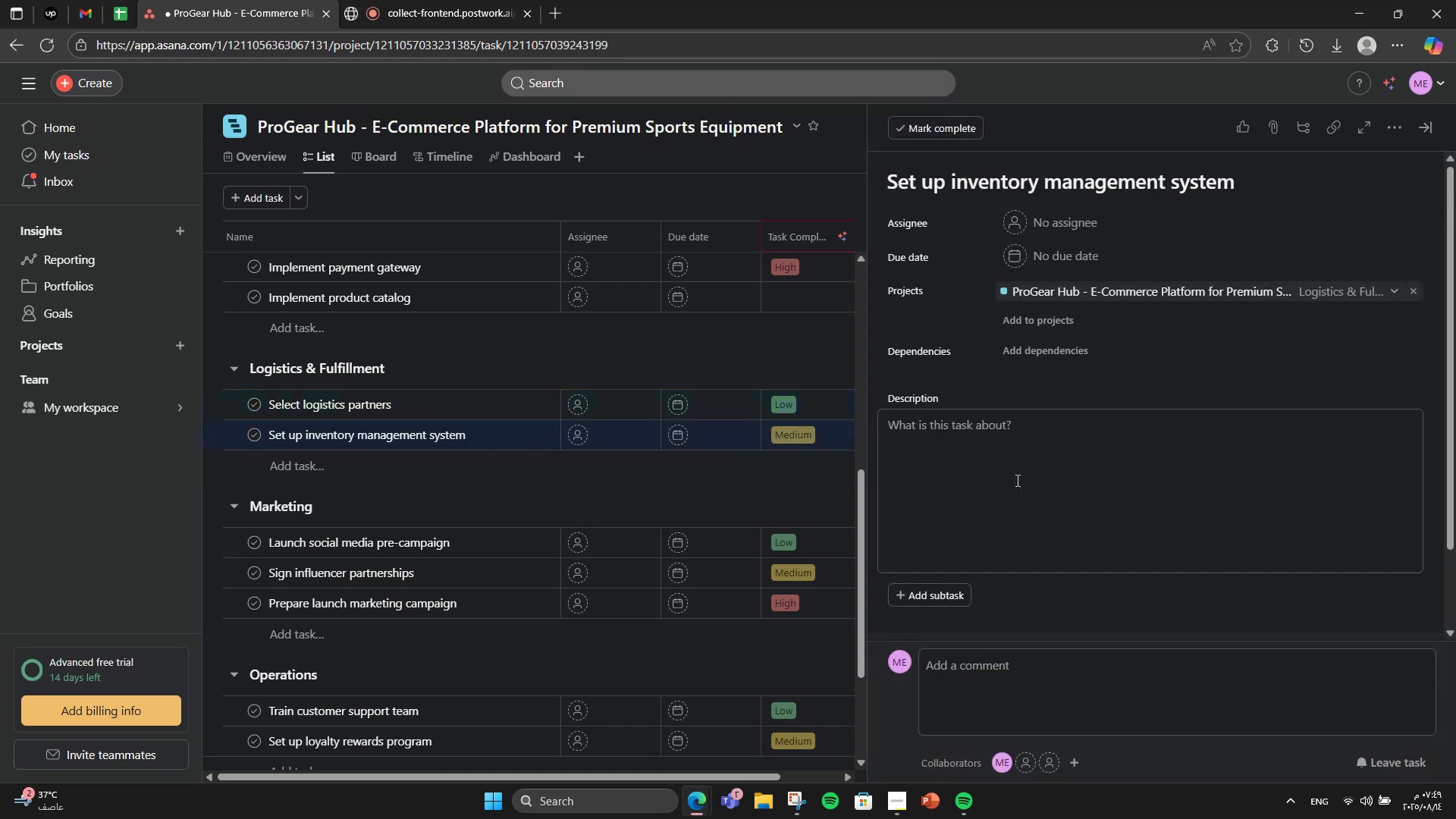 
left_click([1017, 479])
 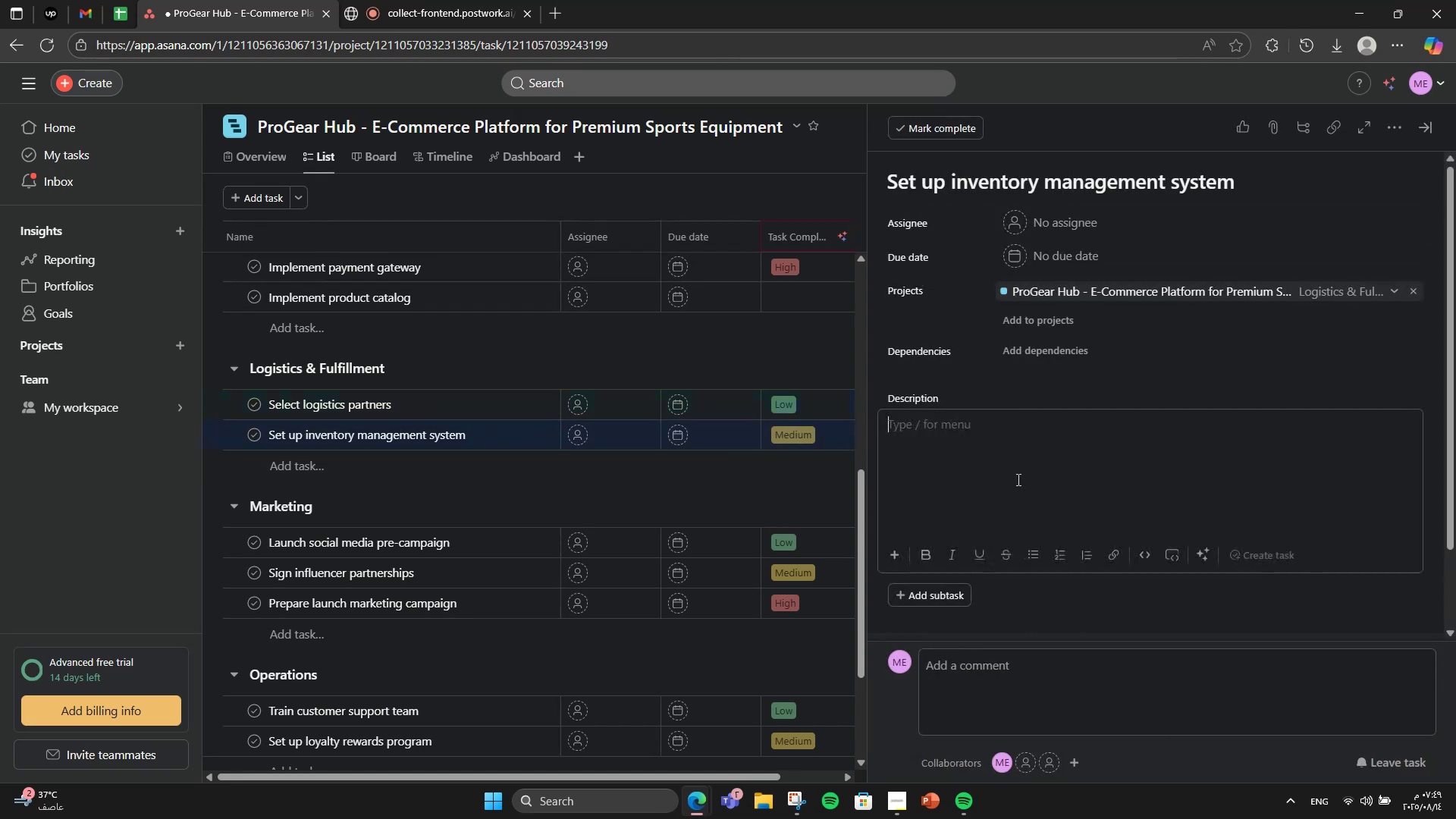 
type(Implement software for stock control and real-time updates.)
 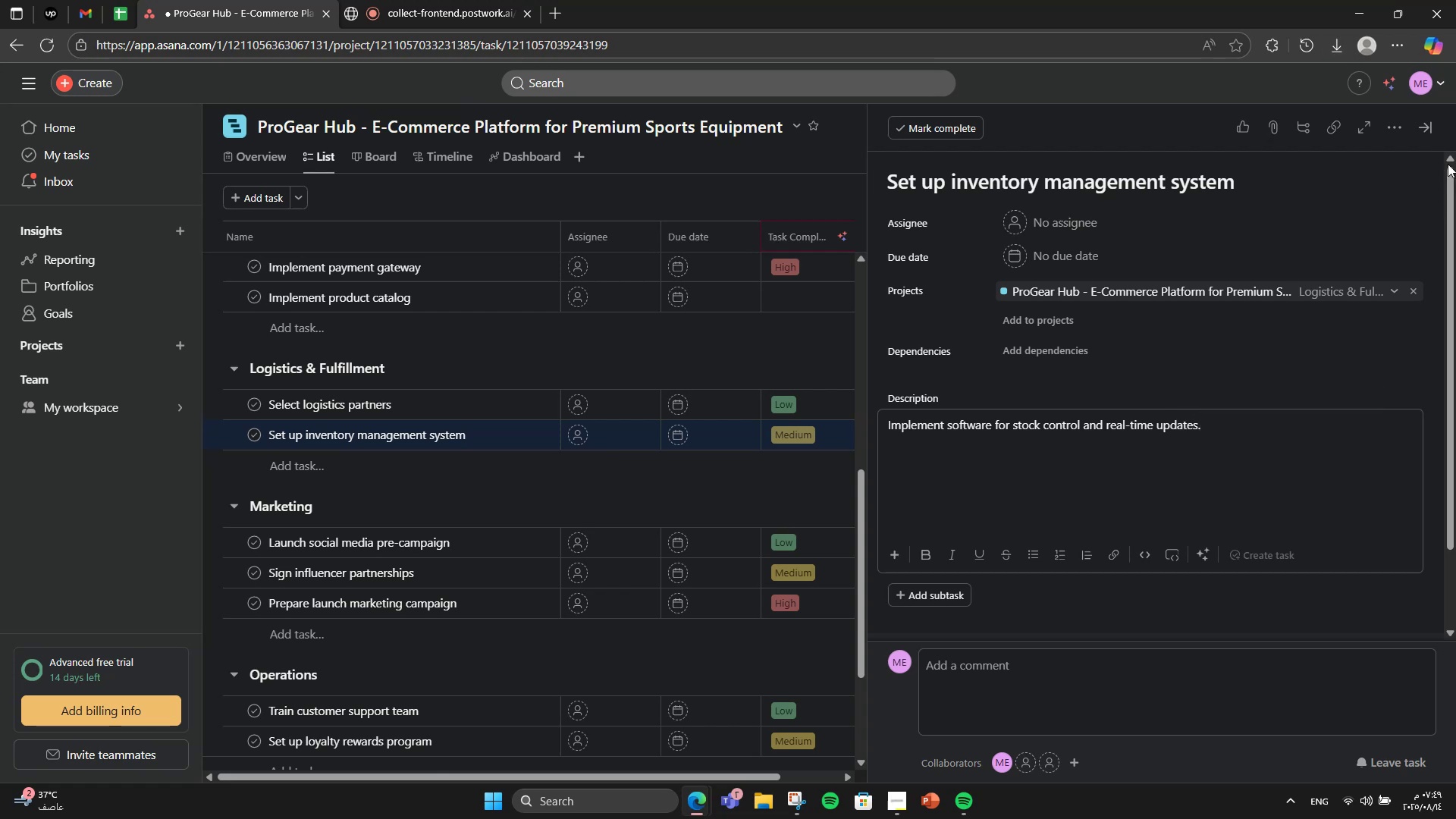 
left_click([1430, 130])
 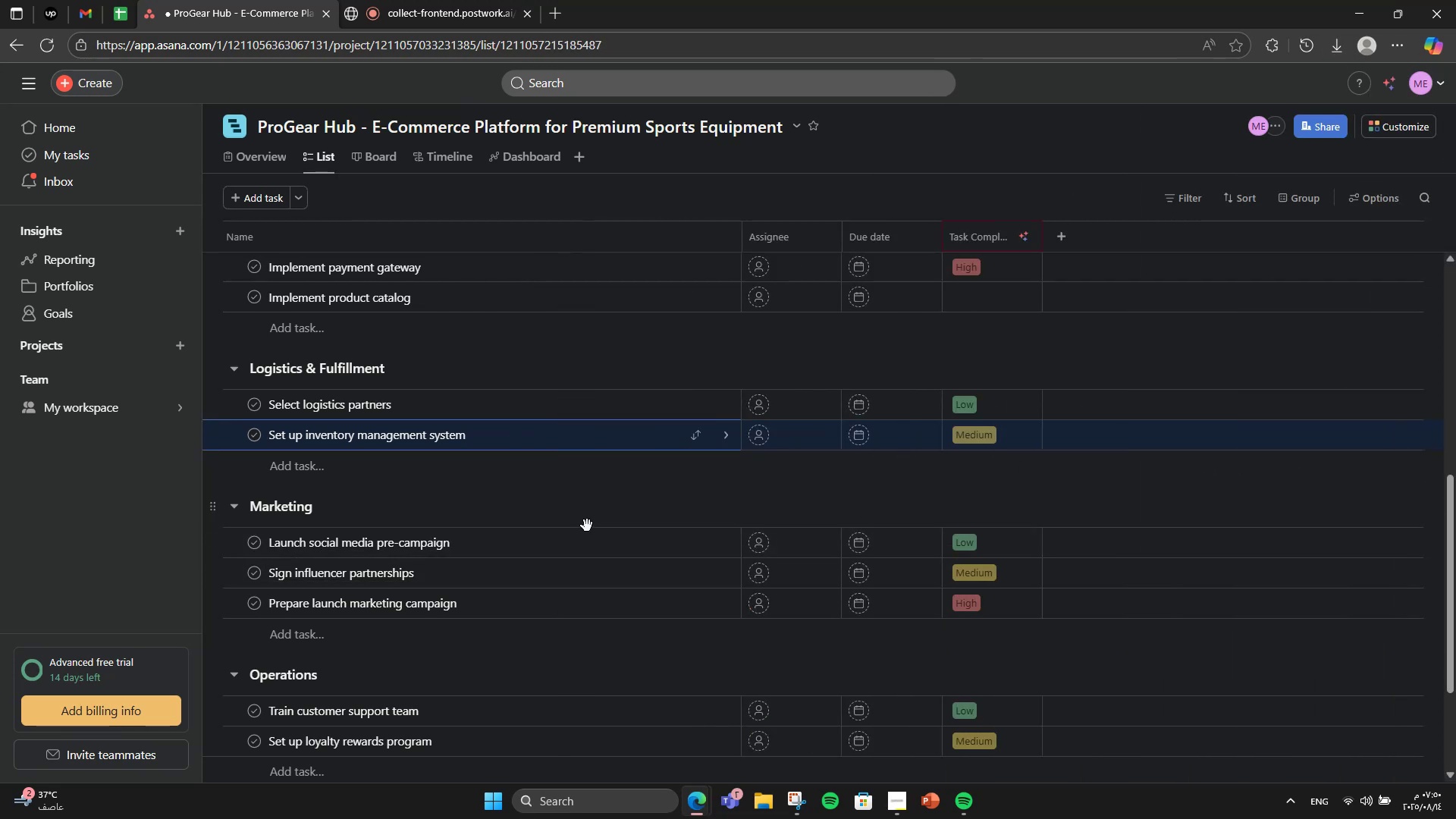 
double_click([571, 538])
 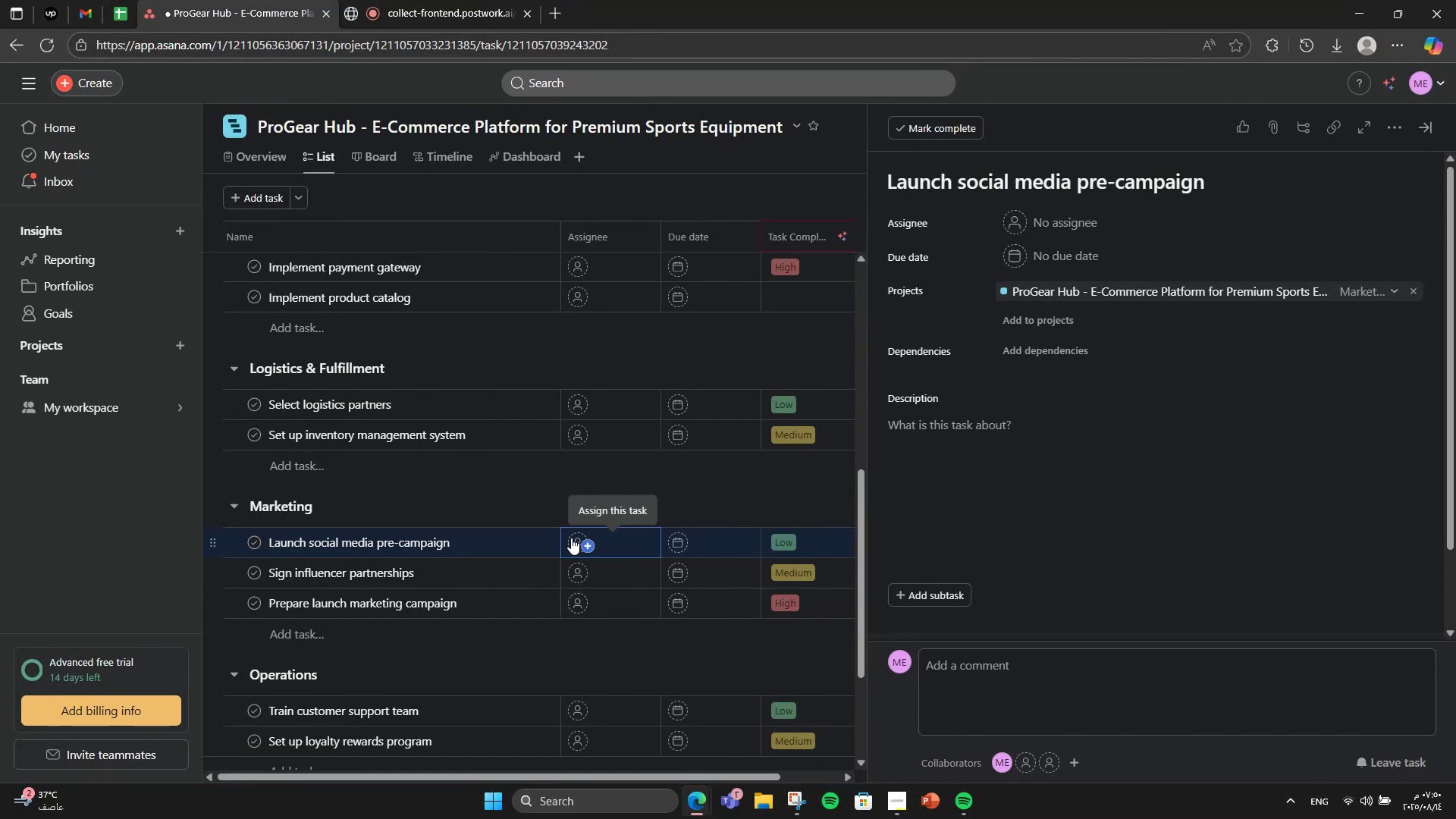 
wait(6.97)
 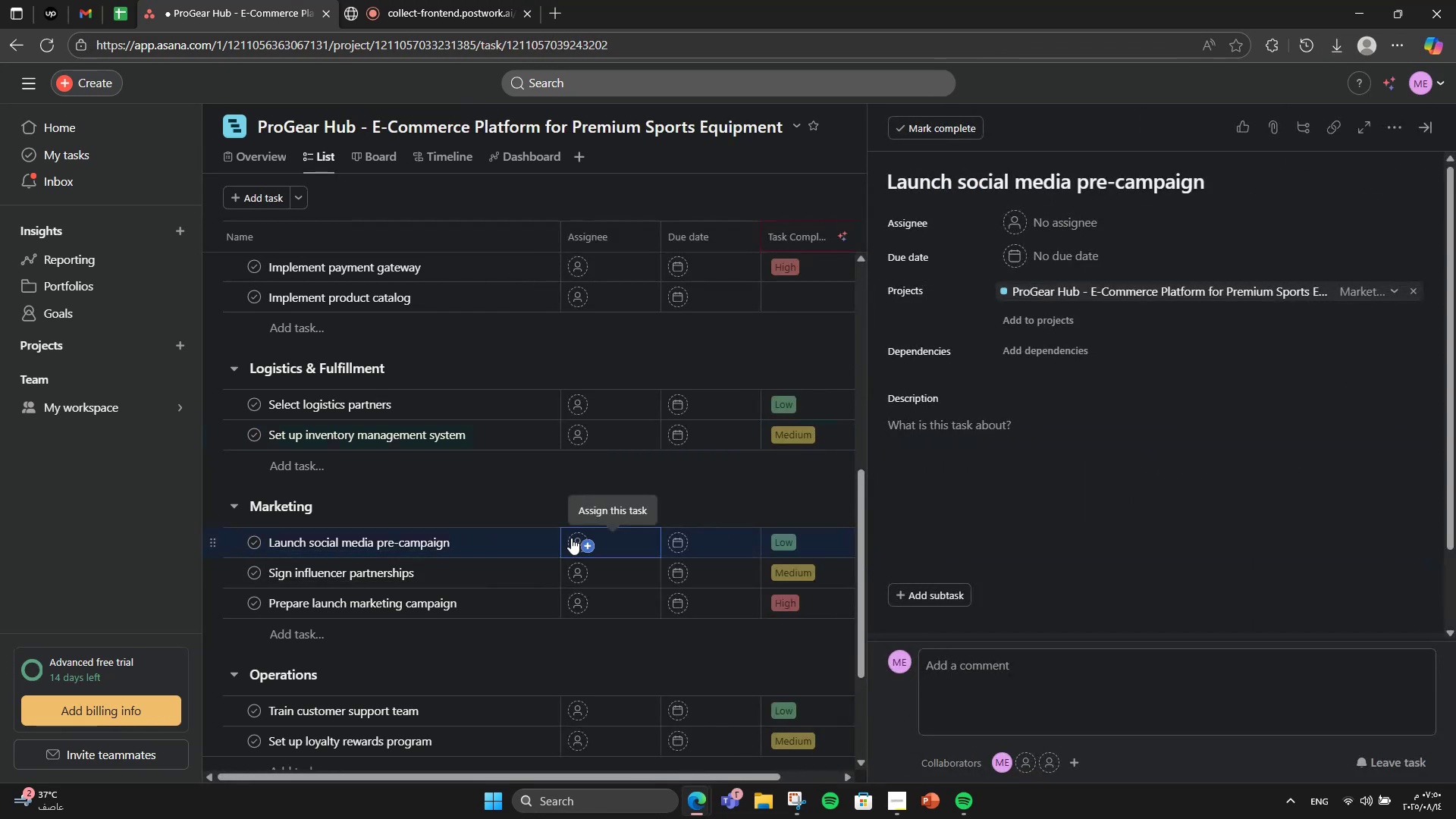 
left_click([1272, 532])
 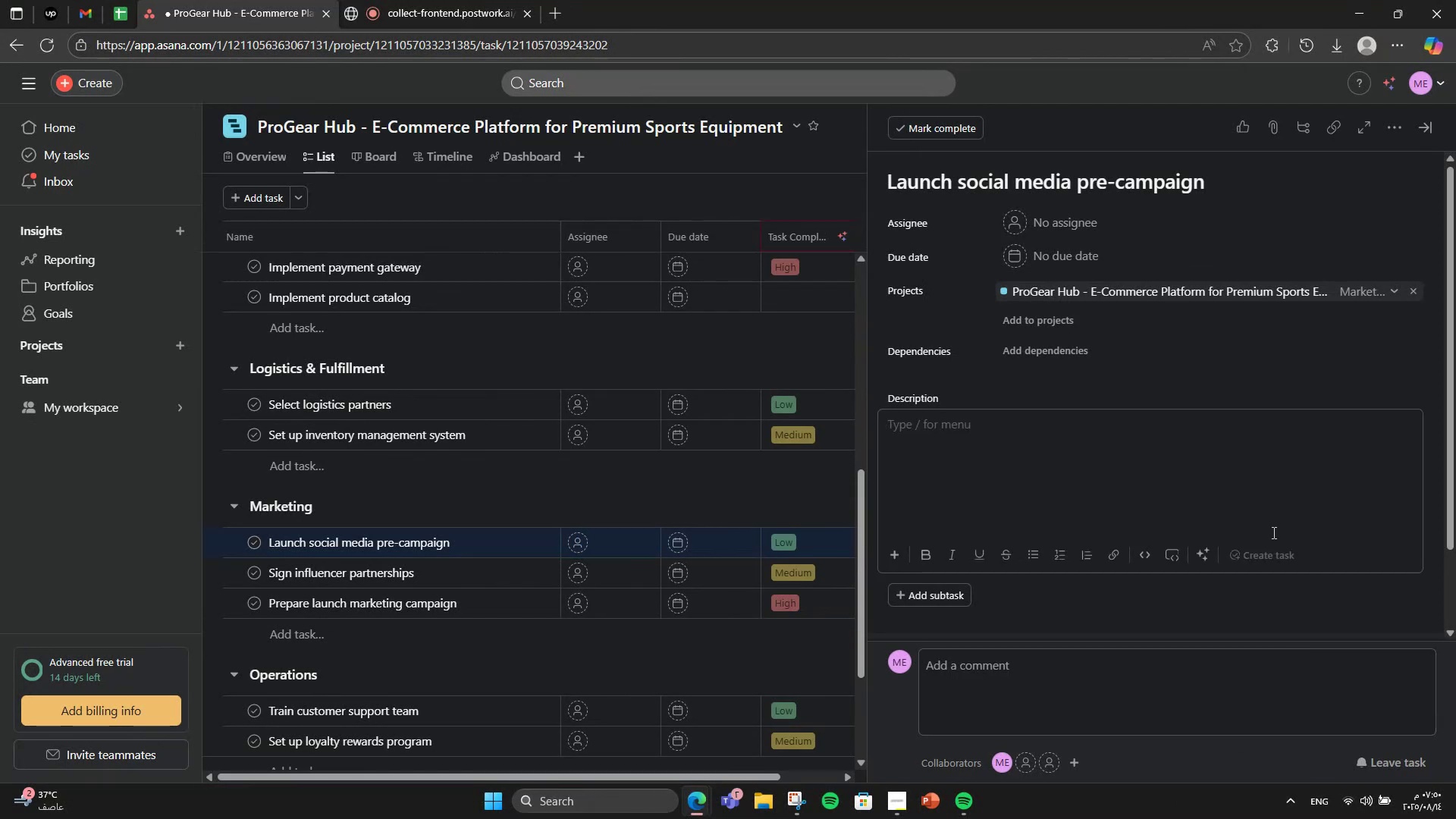 
type(Create hype and tease launch with content.)
 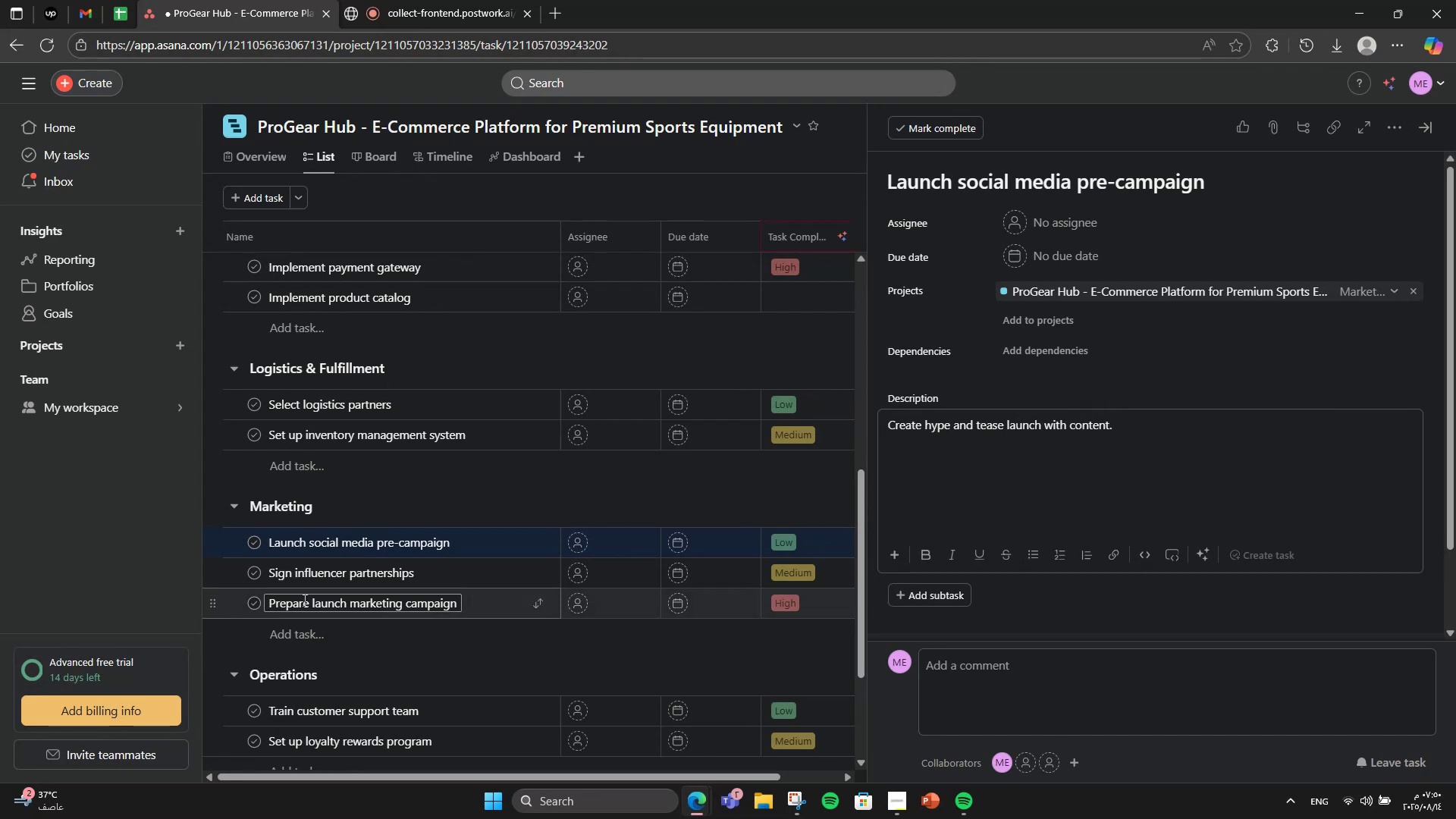 
left_click([429, 572])
 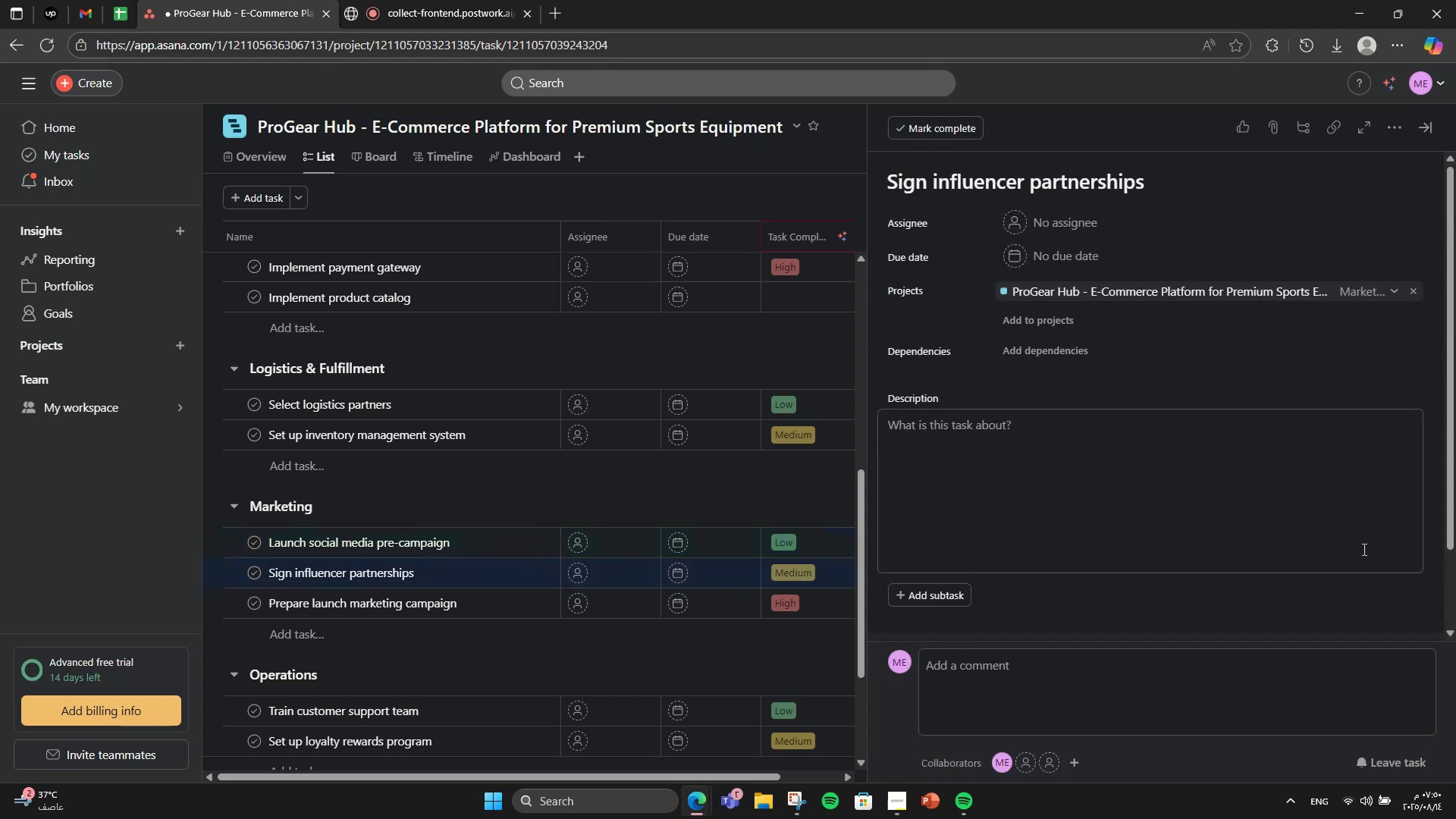 
left_click([1363, 549])
 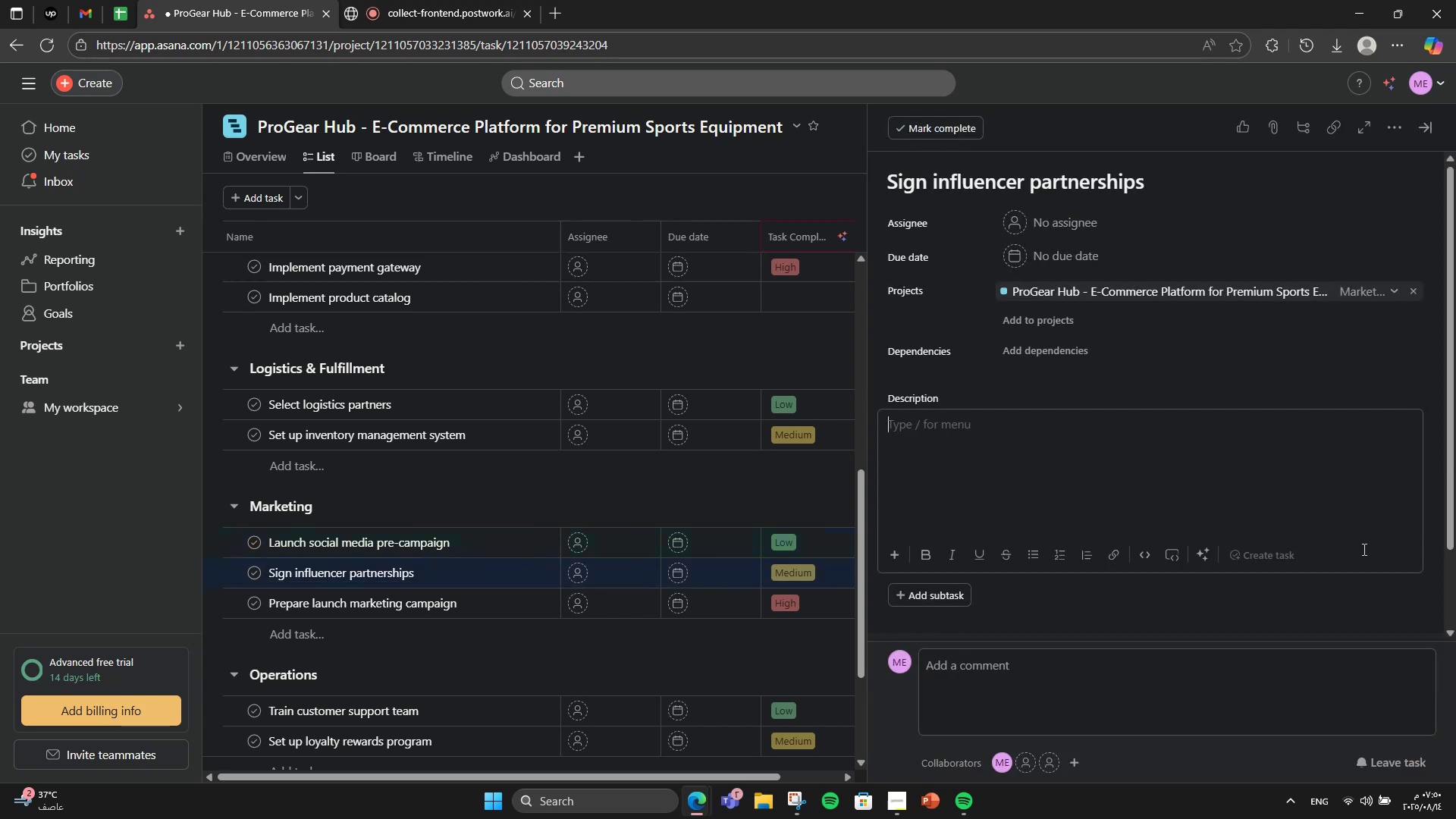 
type(Partner with sports influencers to promote launch.)
 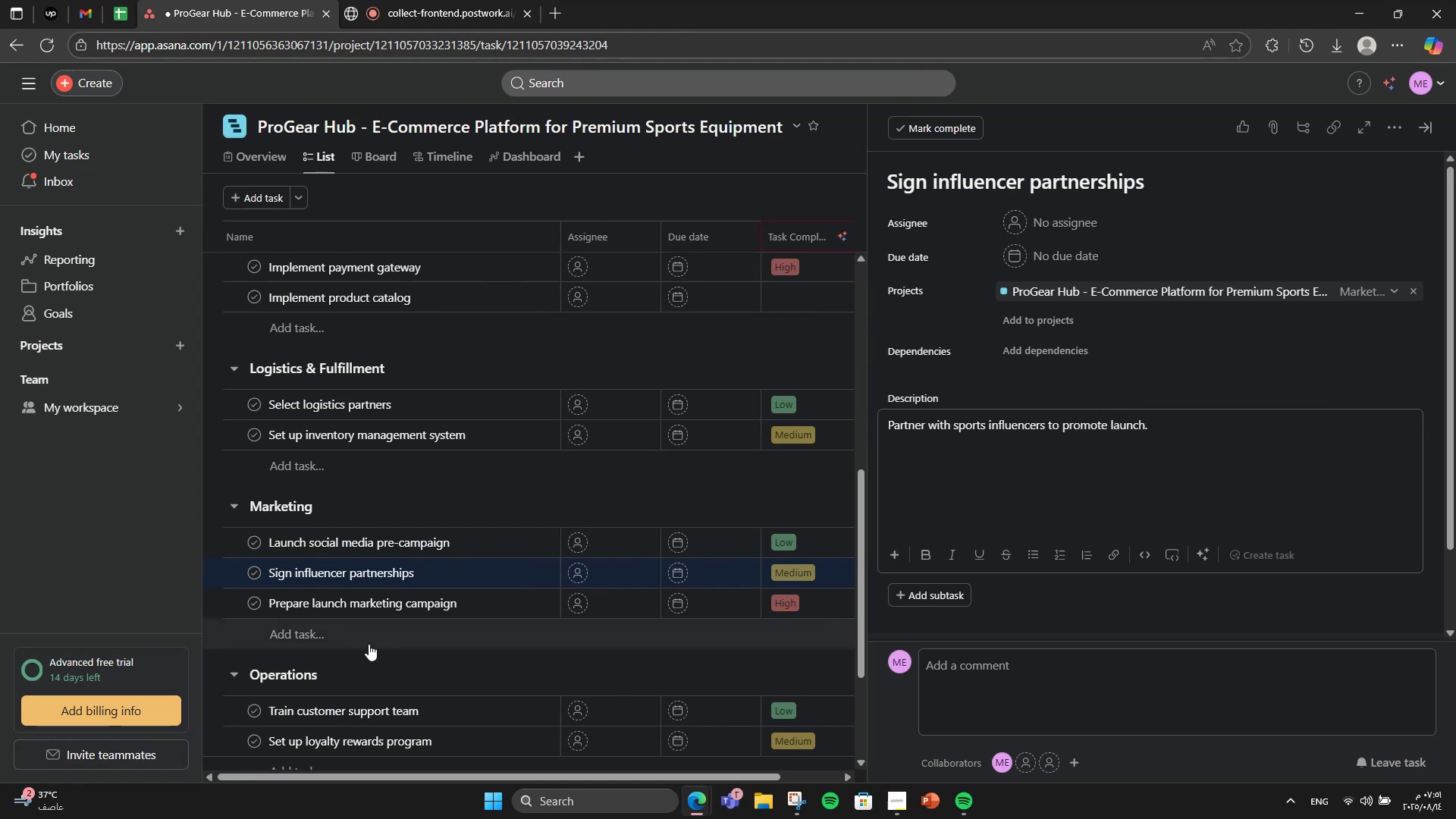 
left_click([438, 615])
 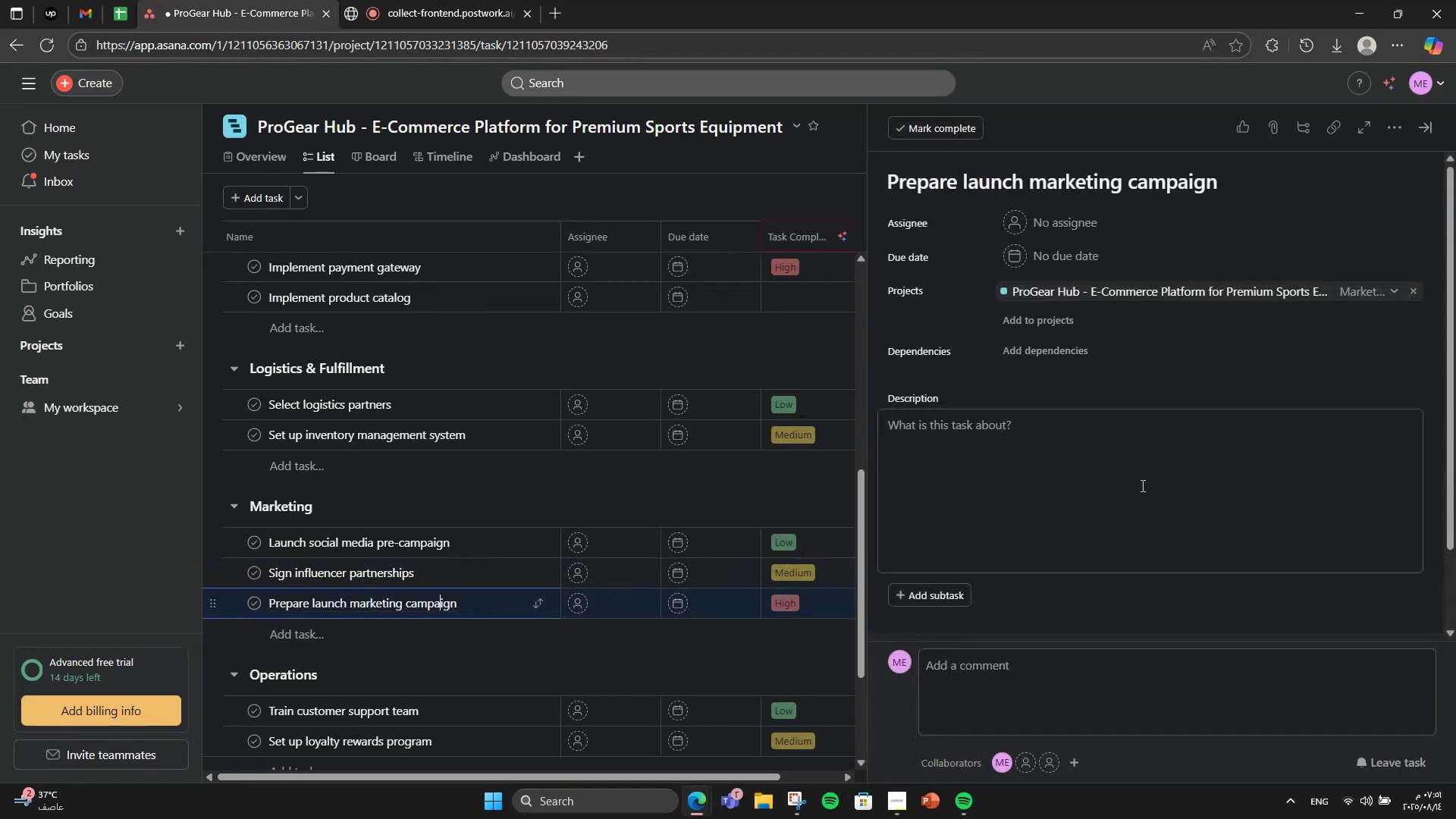 
left_click([1244, 484])
 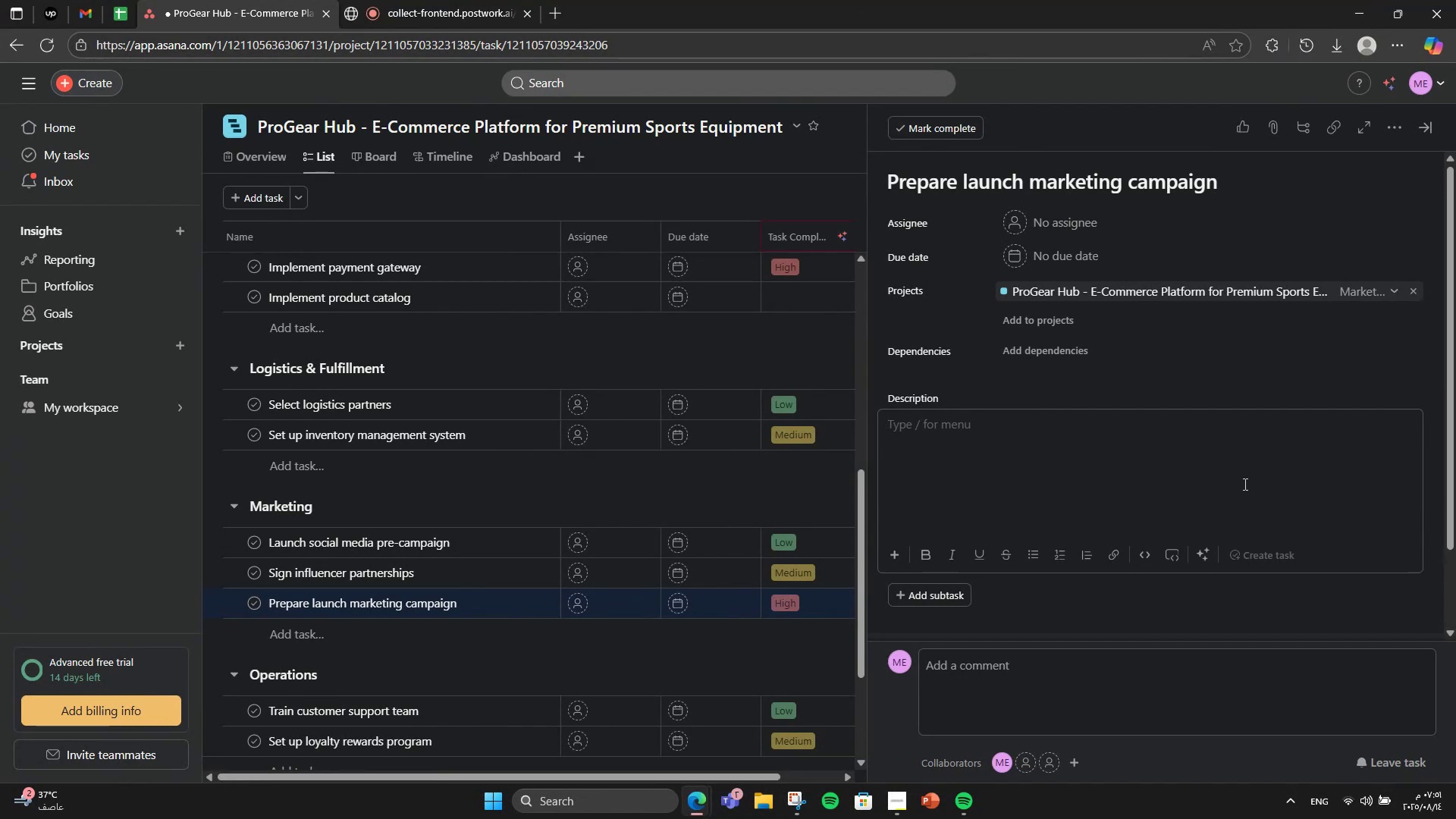 
type(Create )
 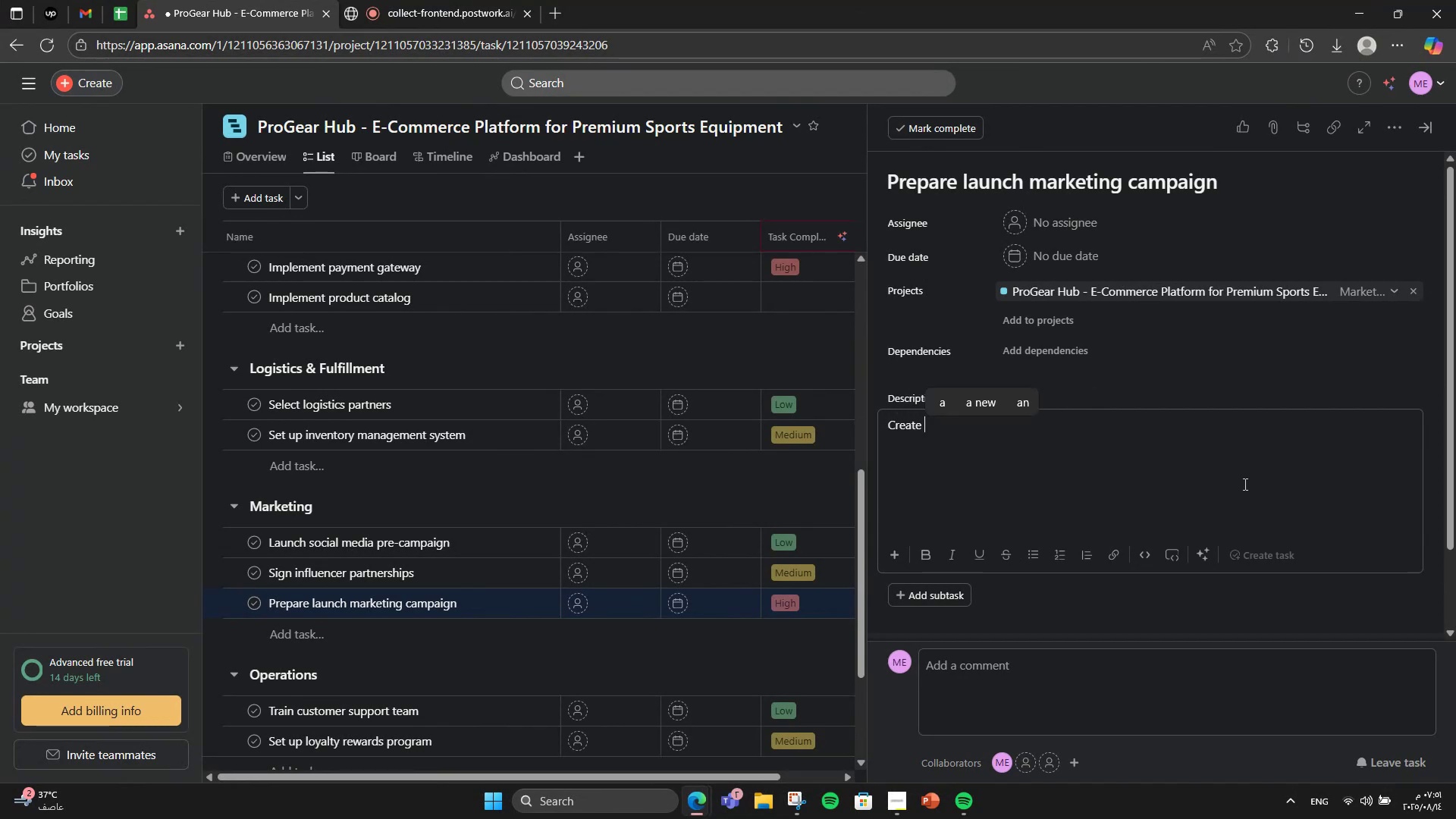 
type(final launch ads, email marketing )
key(Backspace)
type(, and P )
key(Backspace)
type(R outreach.)
 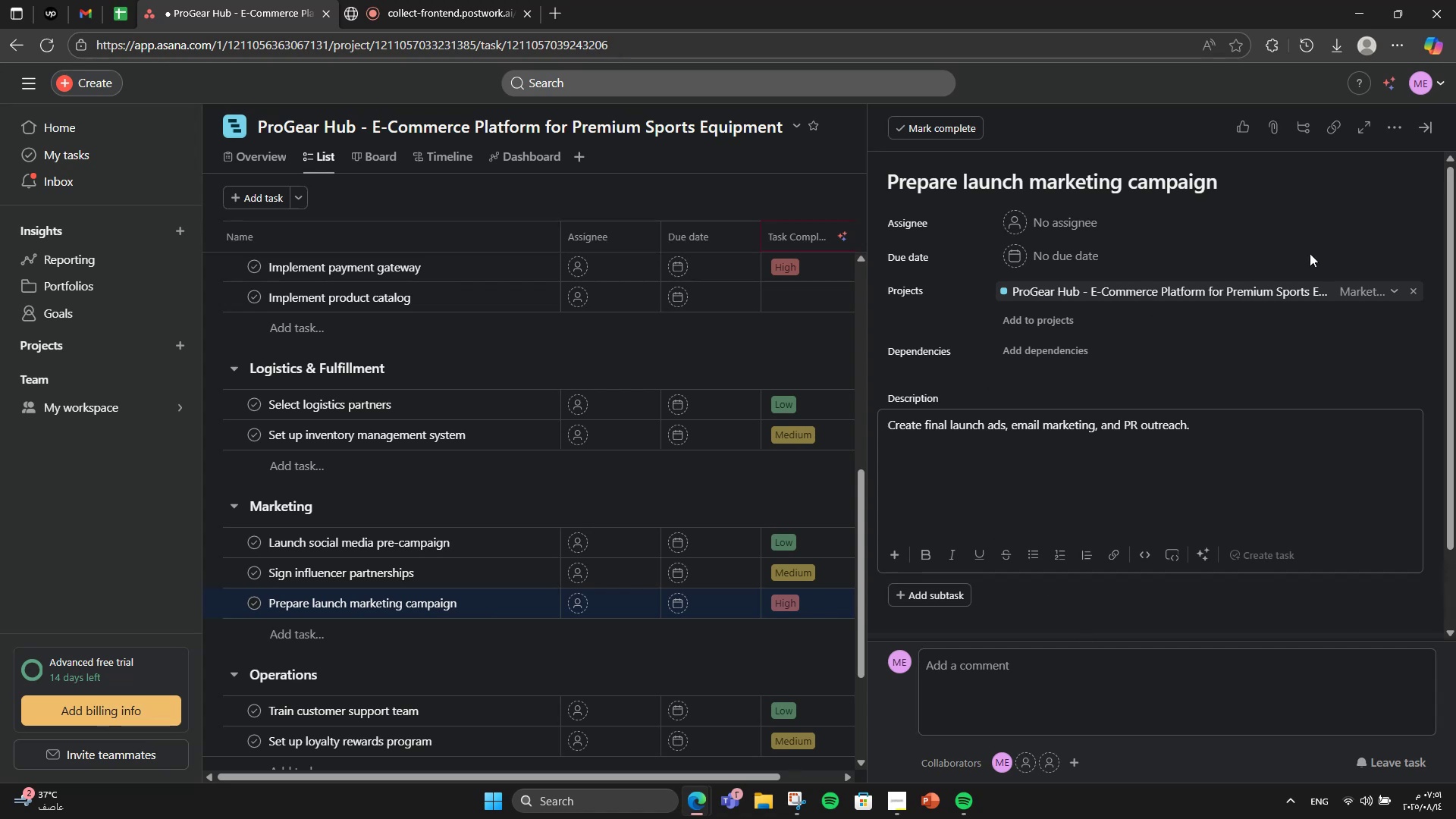 
left_click([1426, 136])
 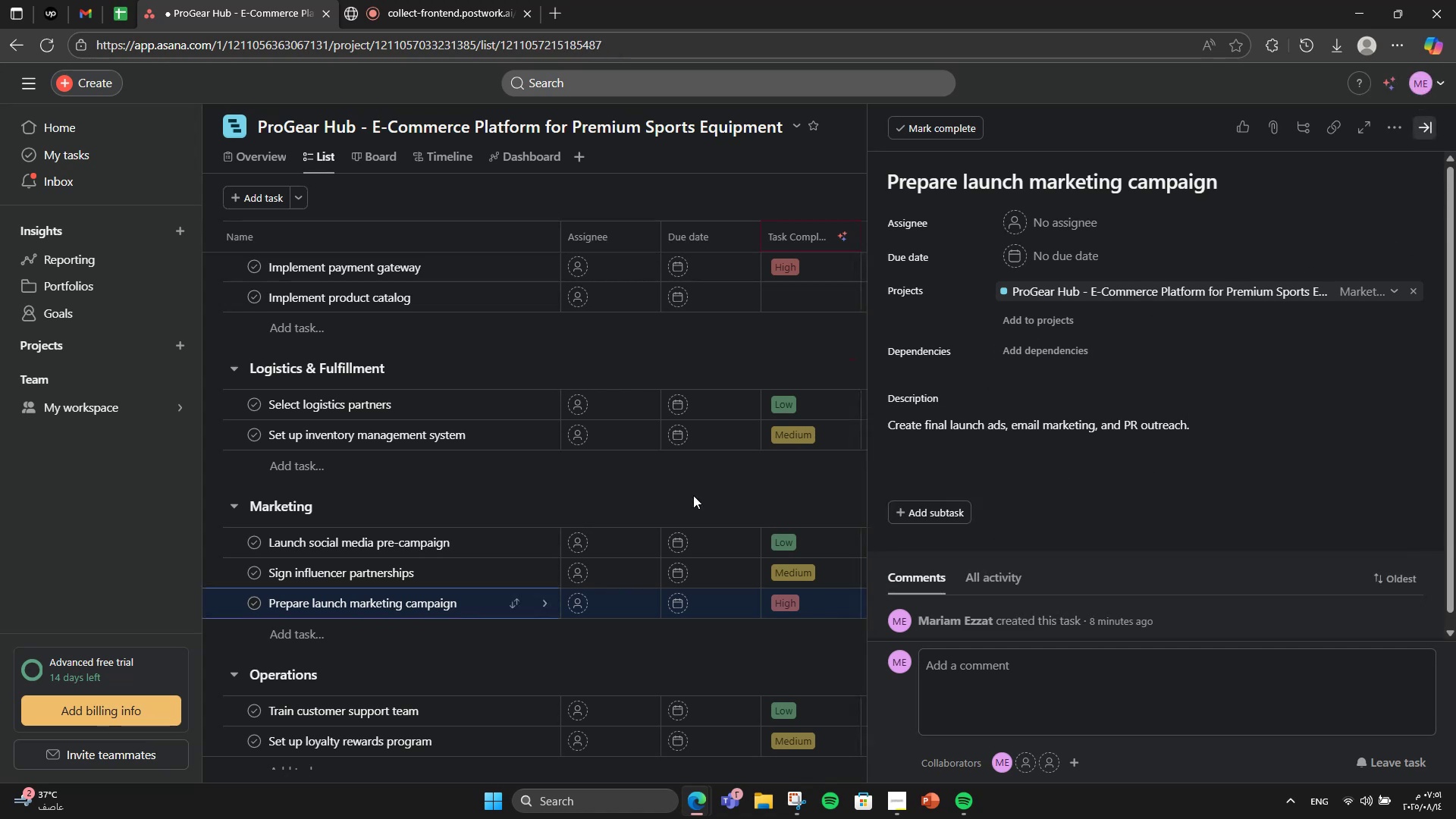 
scroll: coordinate [682, 511], scroll_direction: down, amount: 4.0
 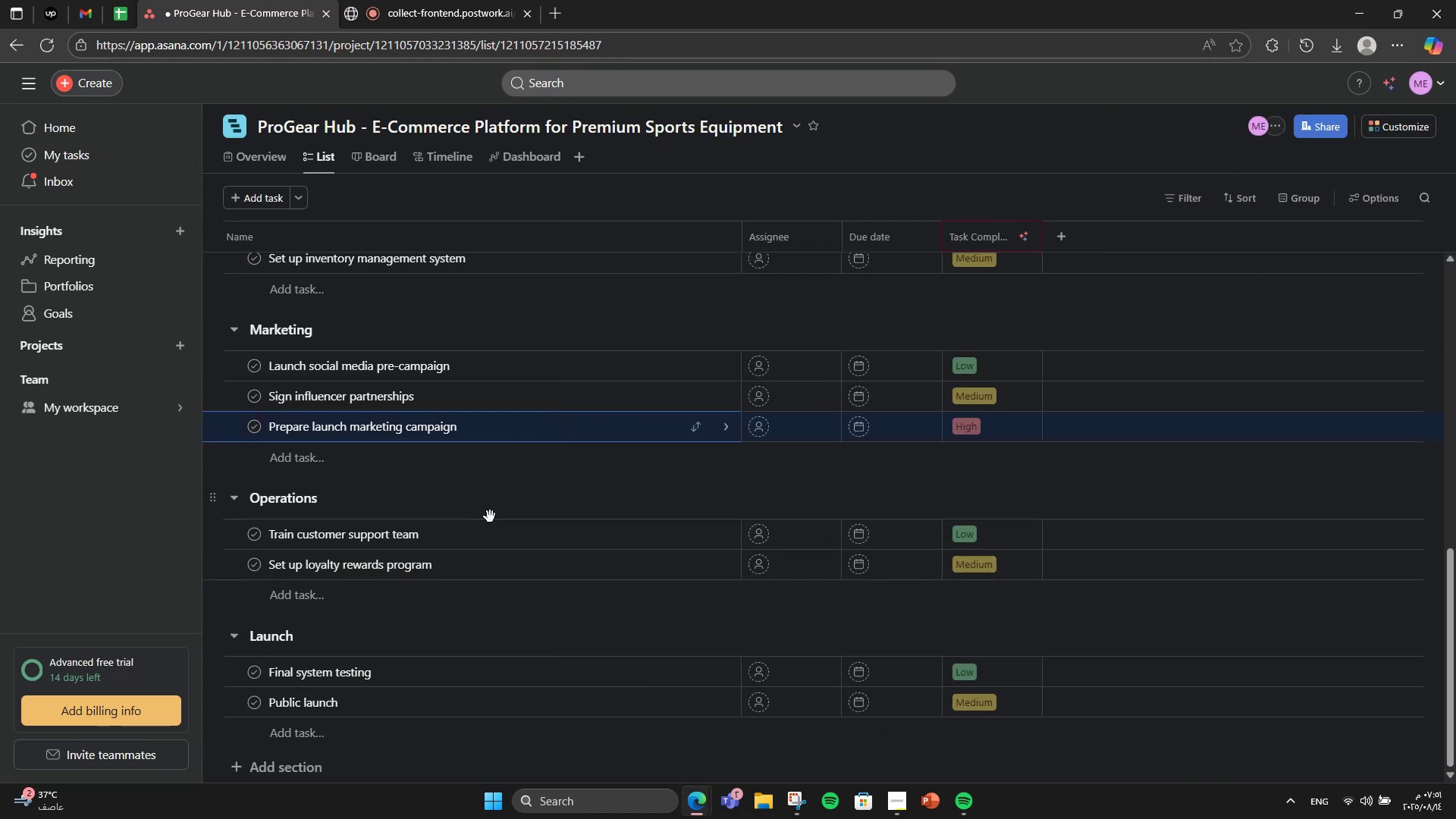 
left_click([520, 534])
 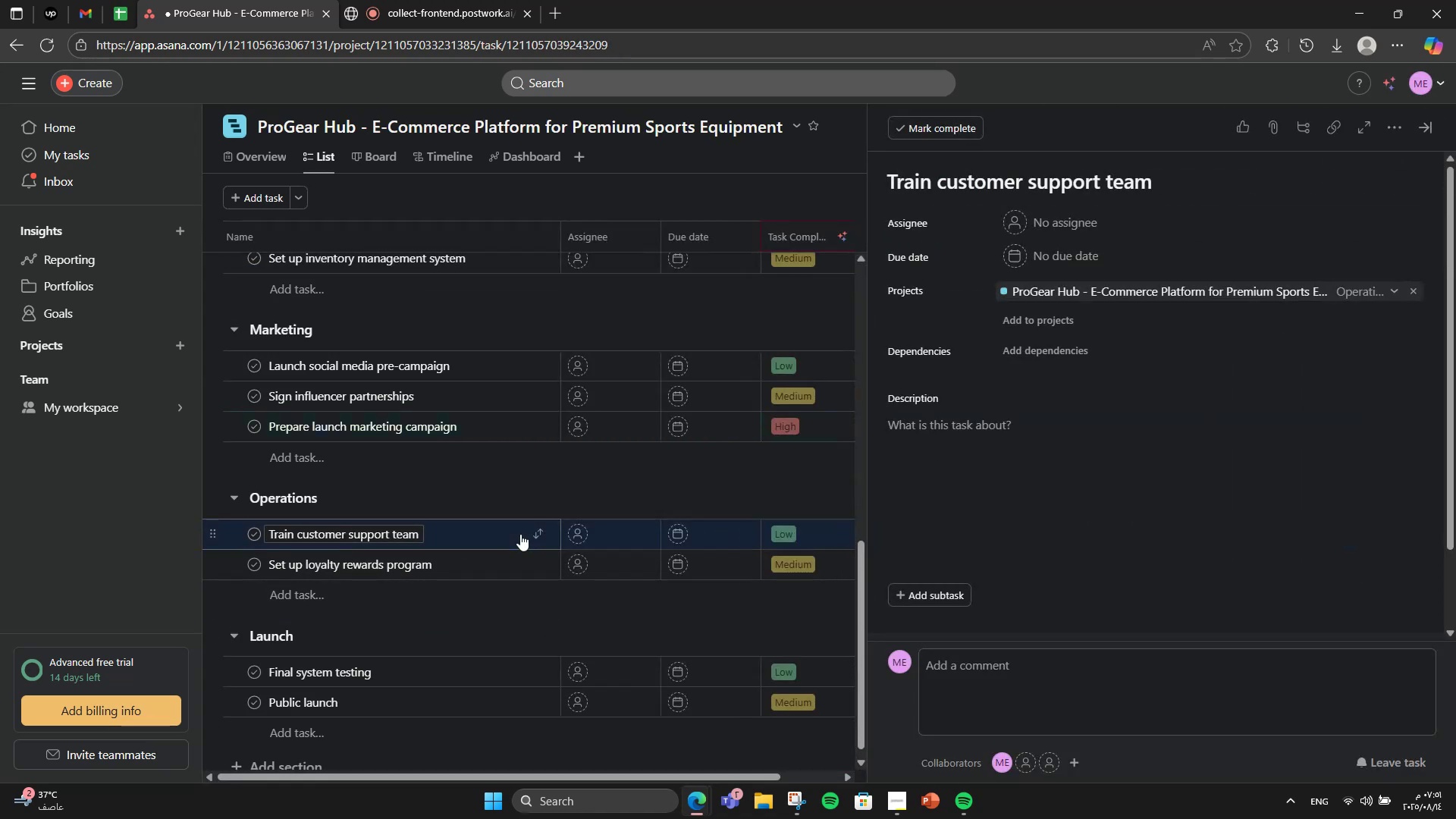 
wait(7.1)
 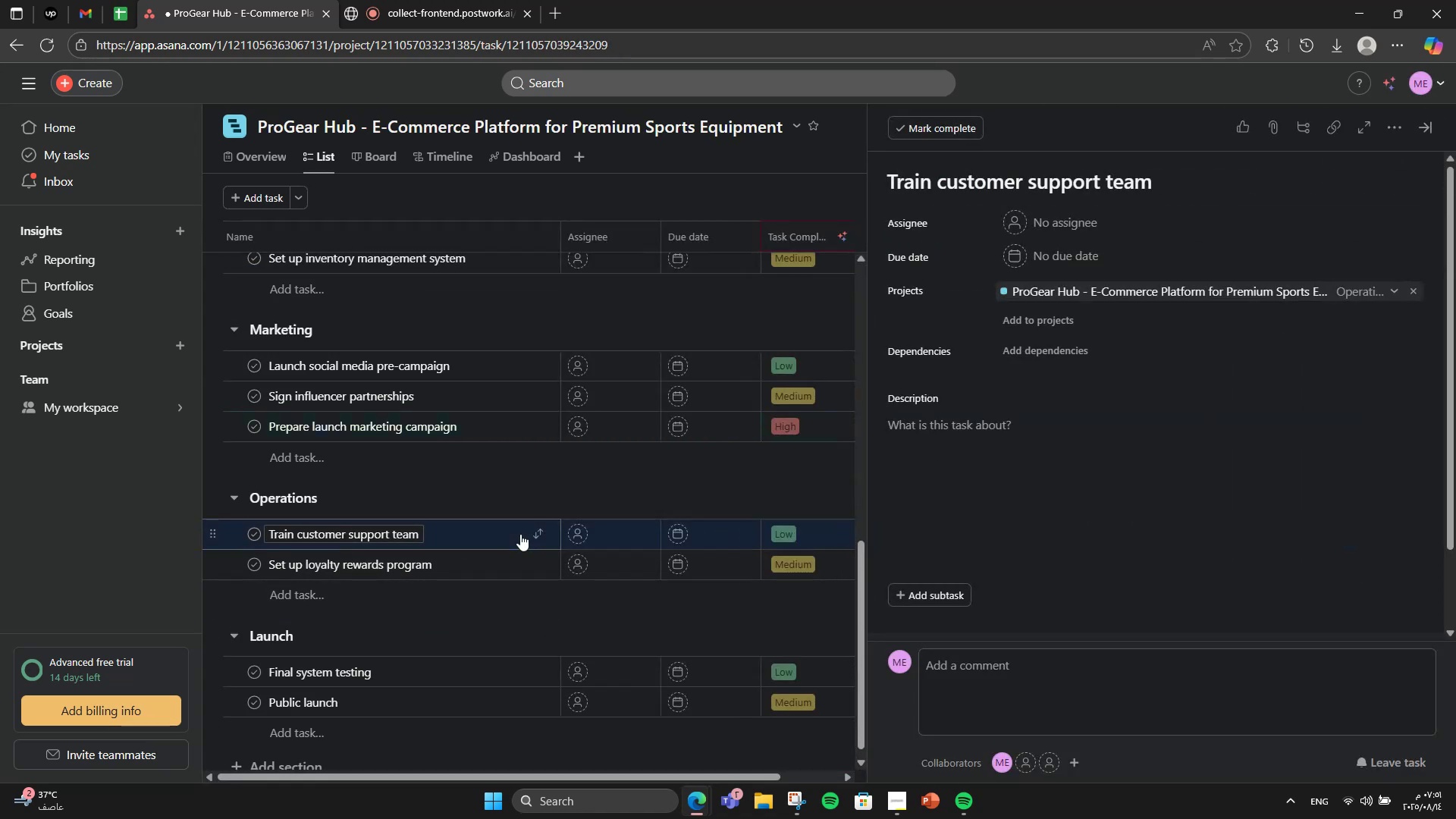 
left_click([1051, 493])
 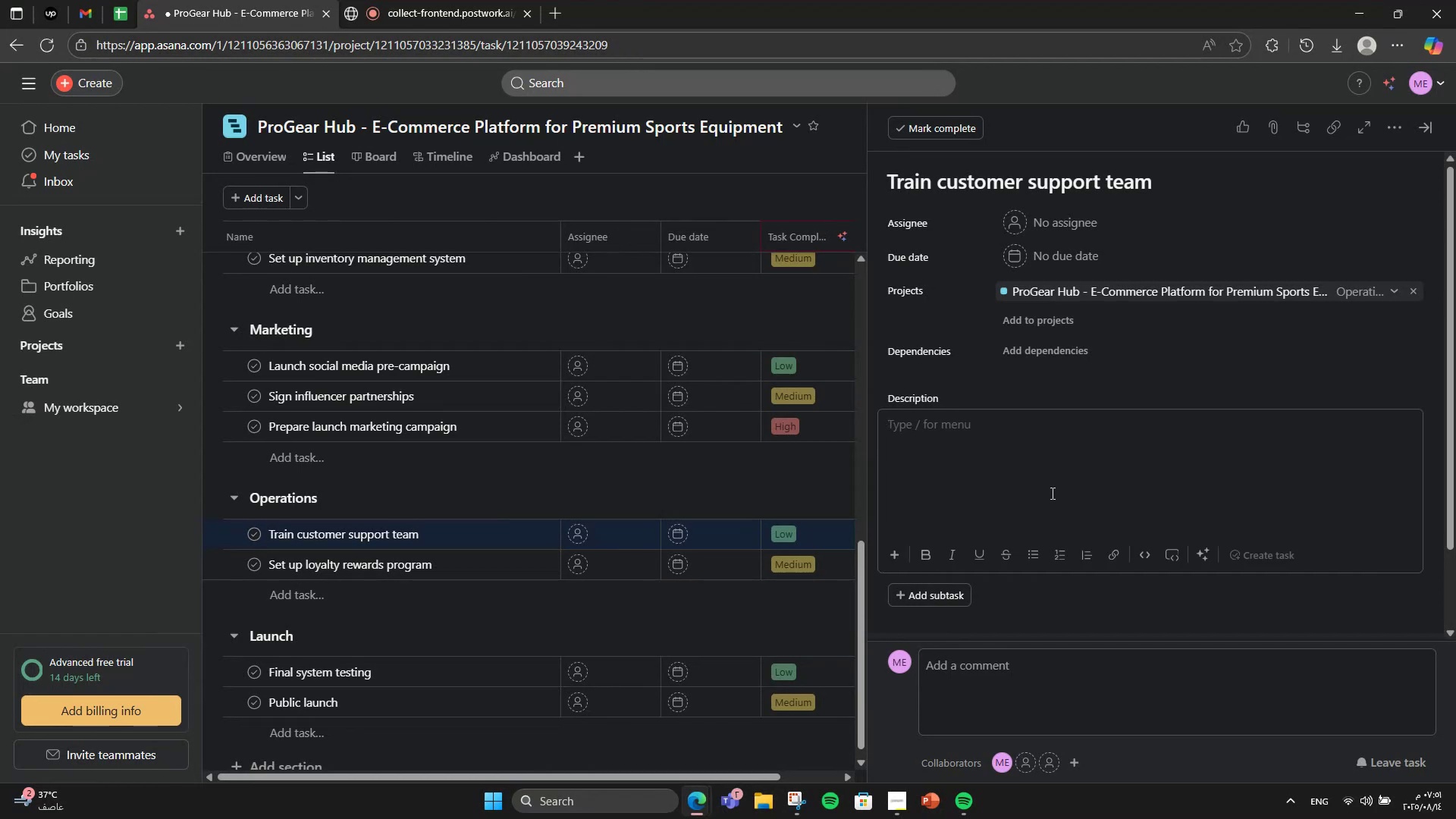 
type(Teach tr)
key(Backspace)
type(eam how to handl orders, refunds, and inquiries )
key(Backspace)
type(.)
 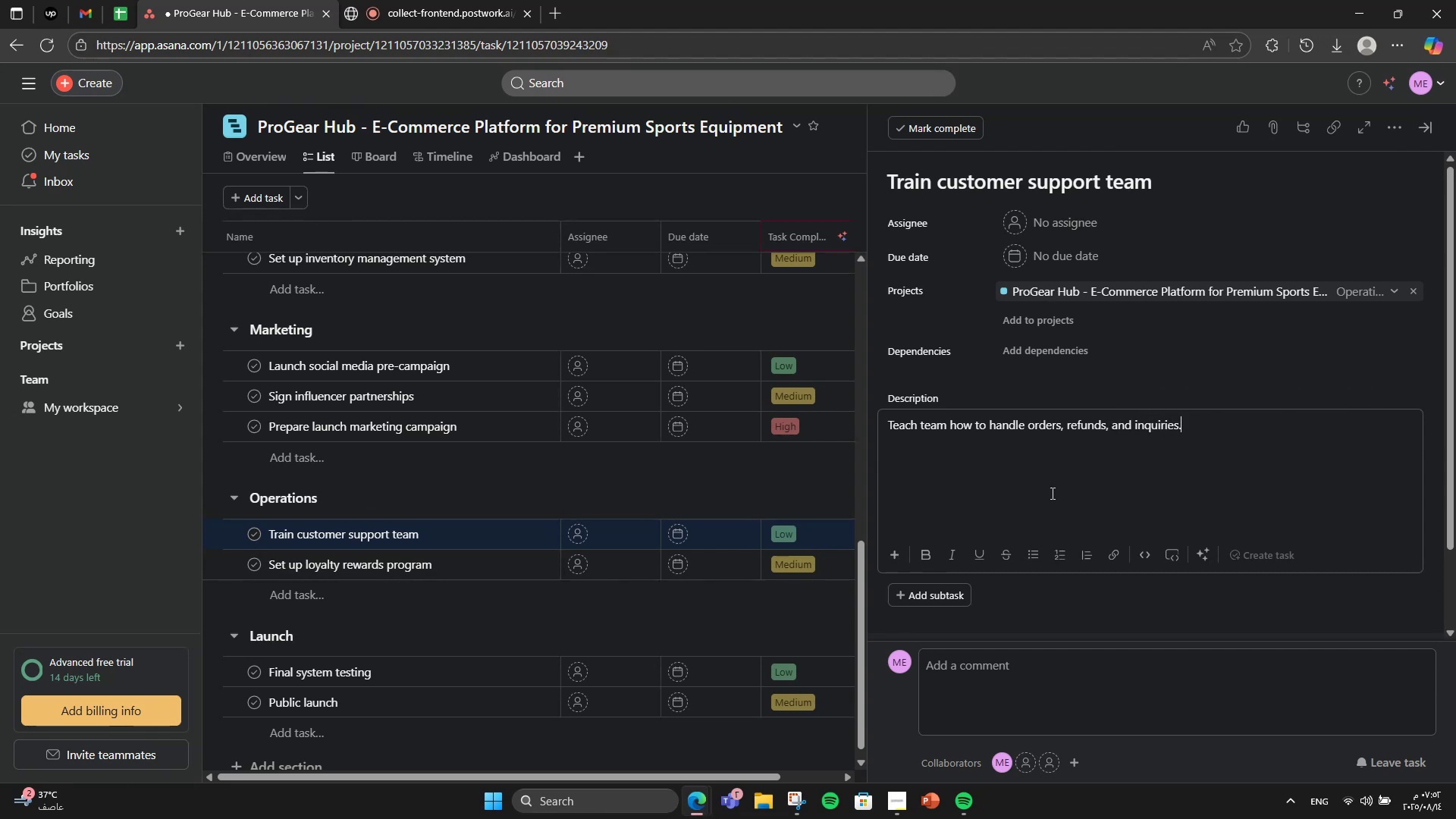 
left_click([479, 568])
 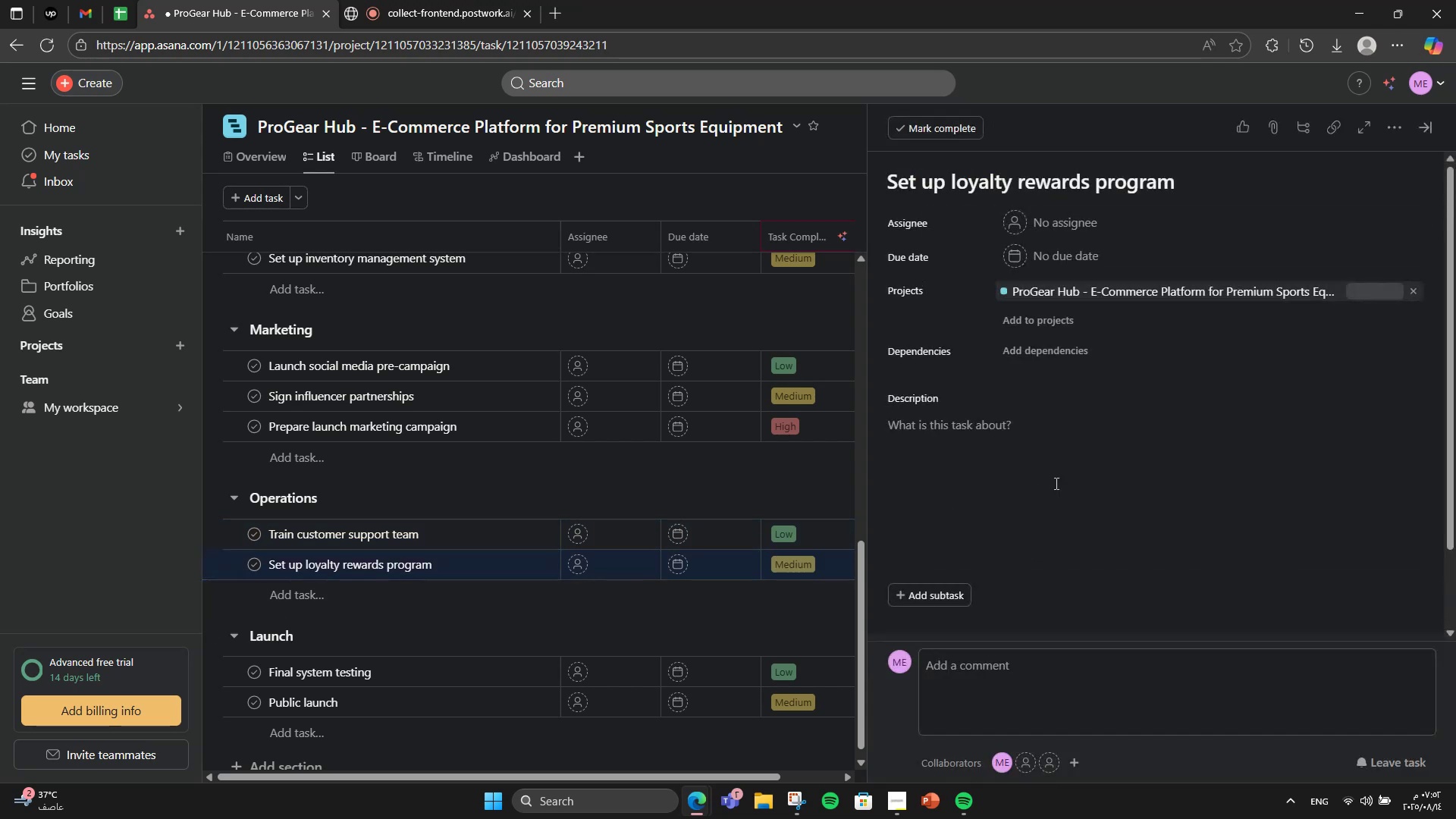 
left_click([1056, 483])
 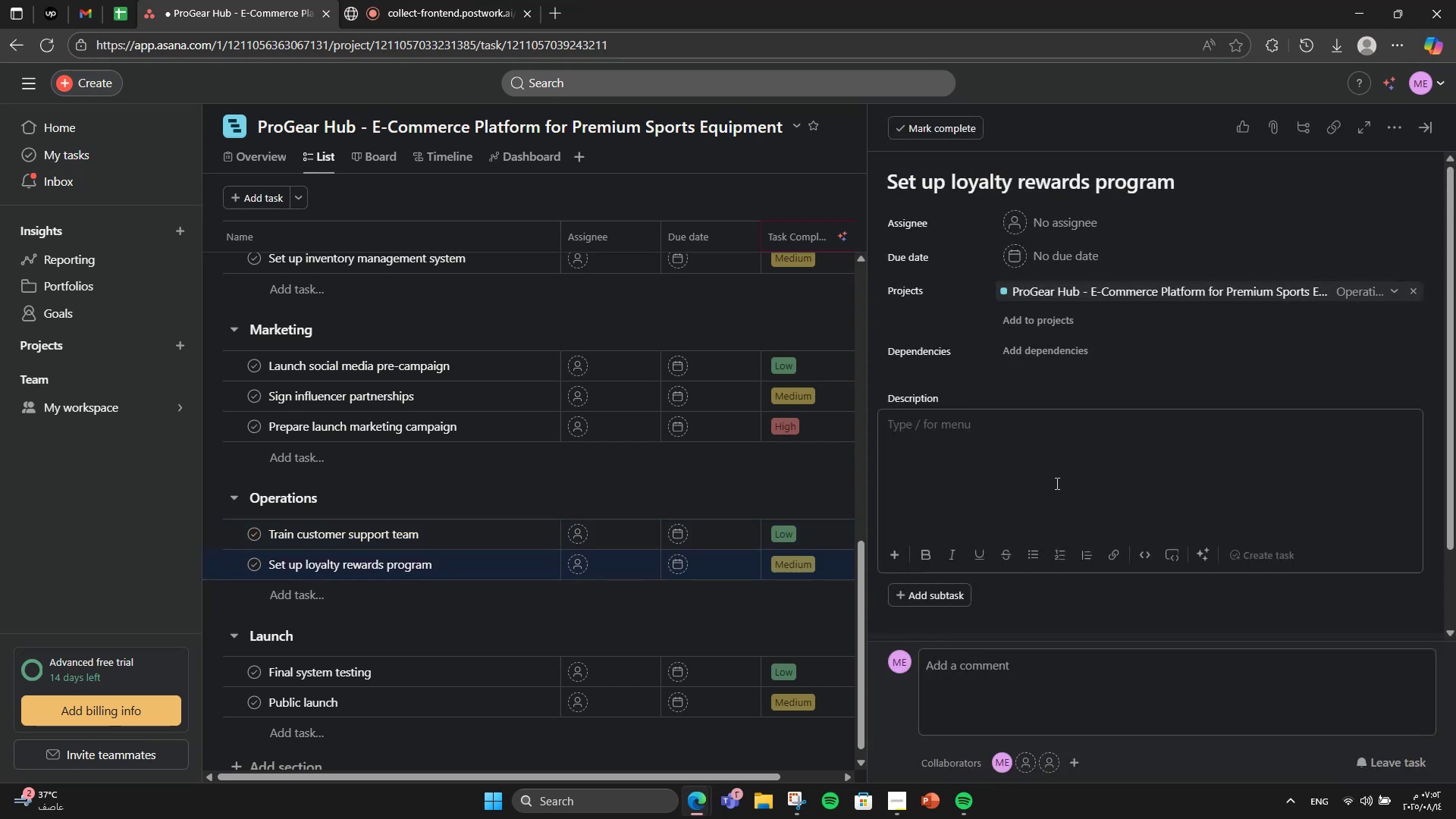 
type(Implememnt )
key(Backspace)
key(Backspace)
key(Backspace)
key(Backspace)
type(nt points-based )
 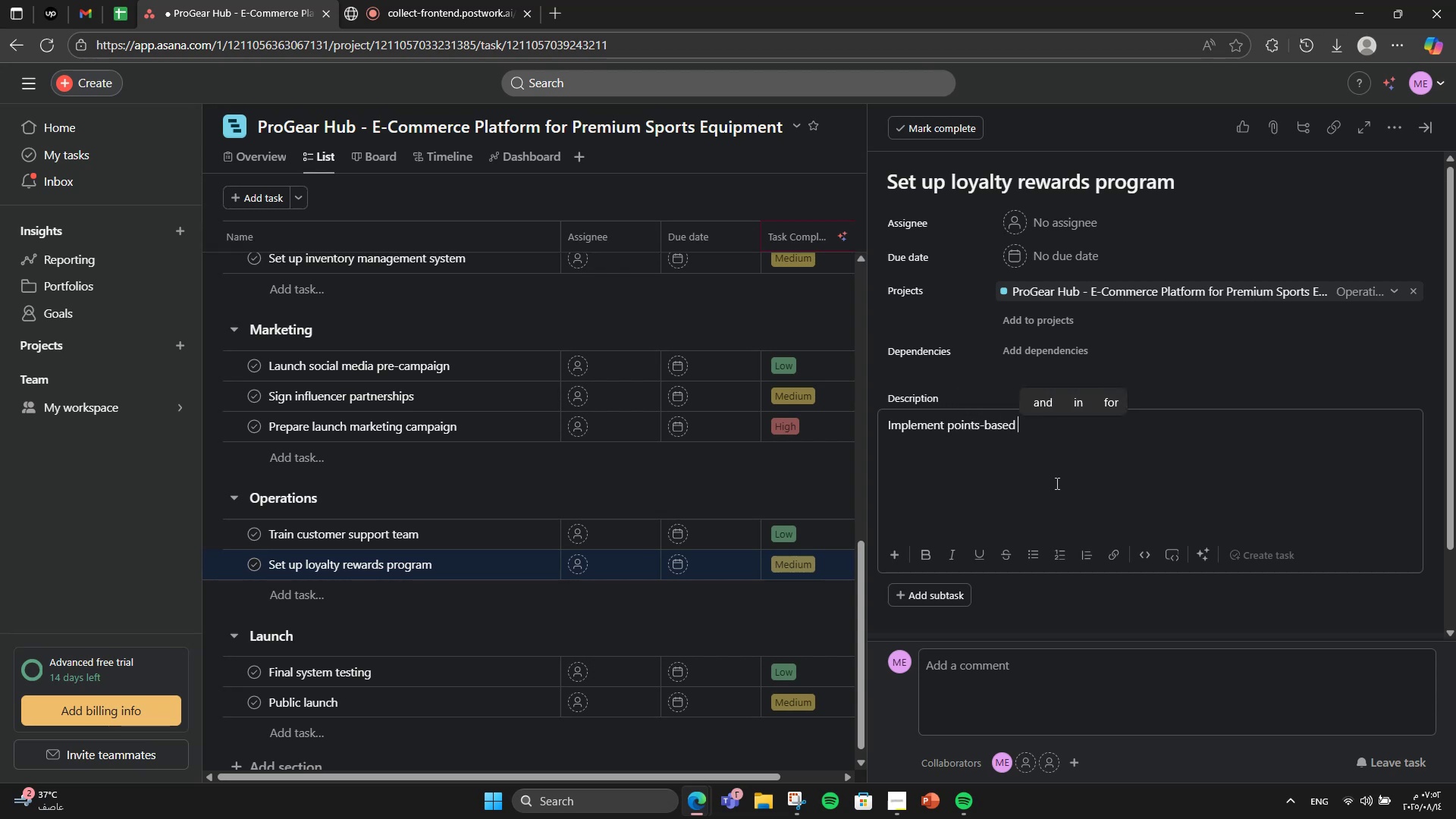 
type(system for returning cut)
key(Backspace)
type(stomers.)
 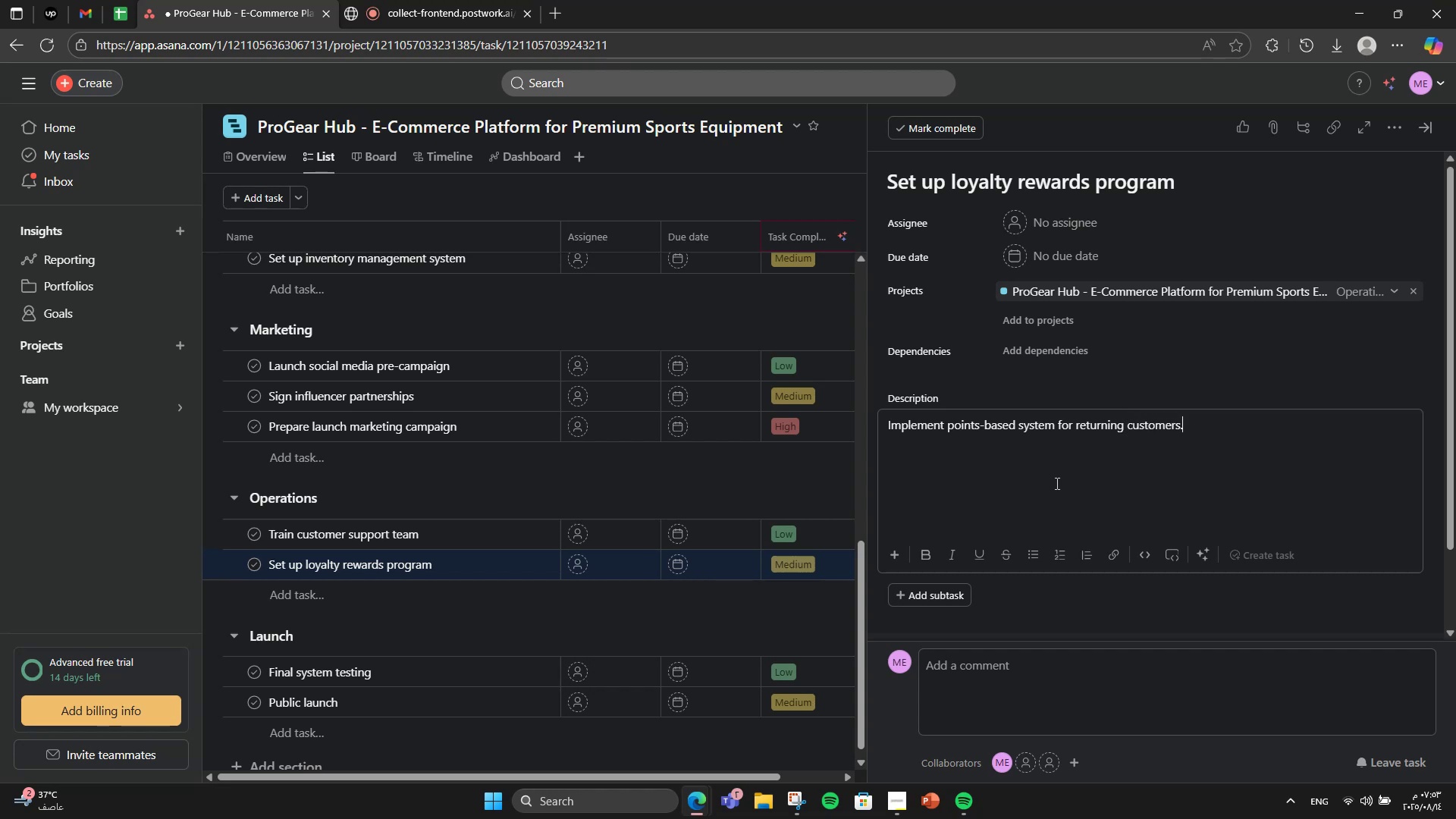 
scroll: coordinate [479, 607], scroll_direction: down, amount: 2.0
 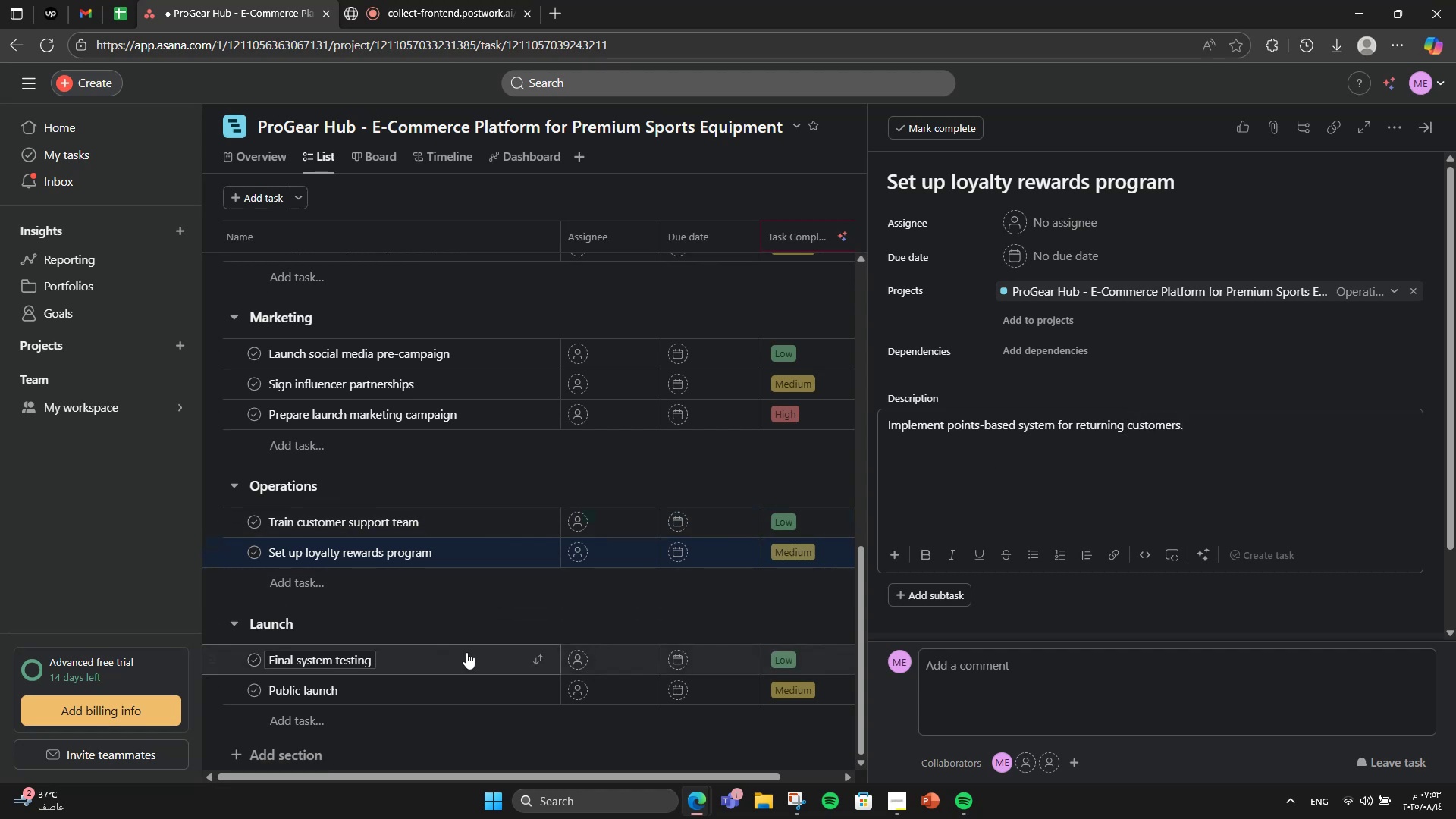 
left_click([466, 663])
 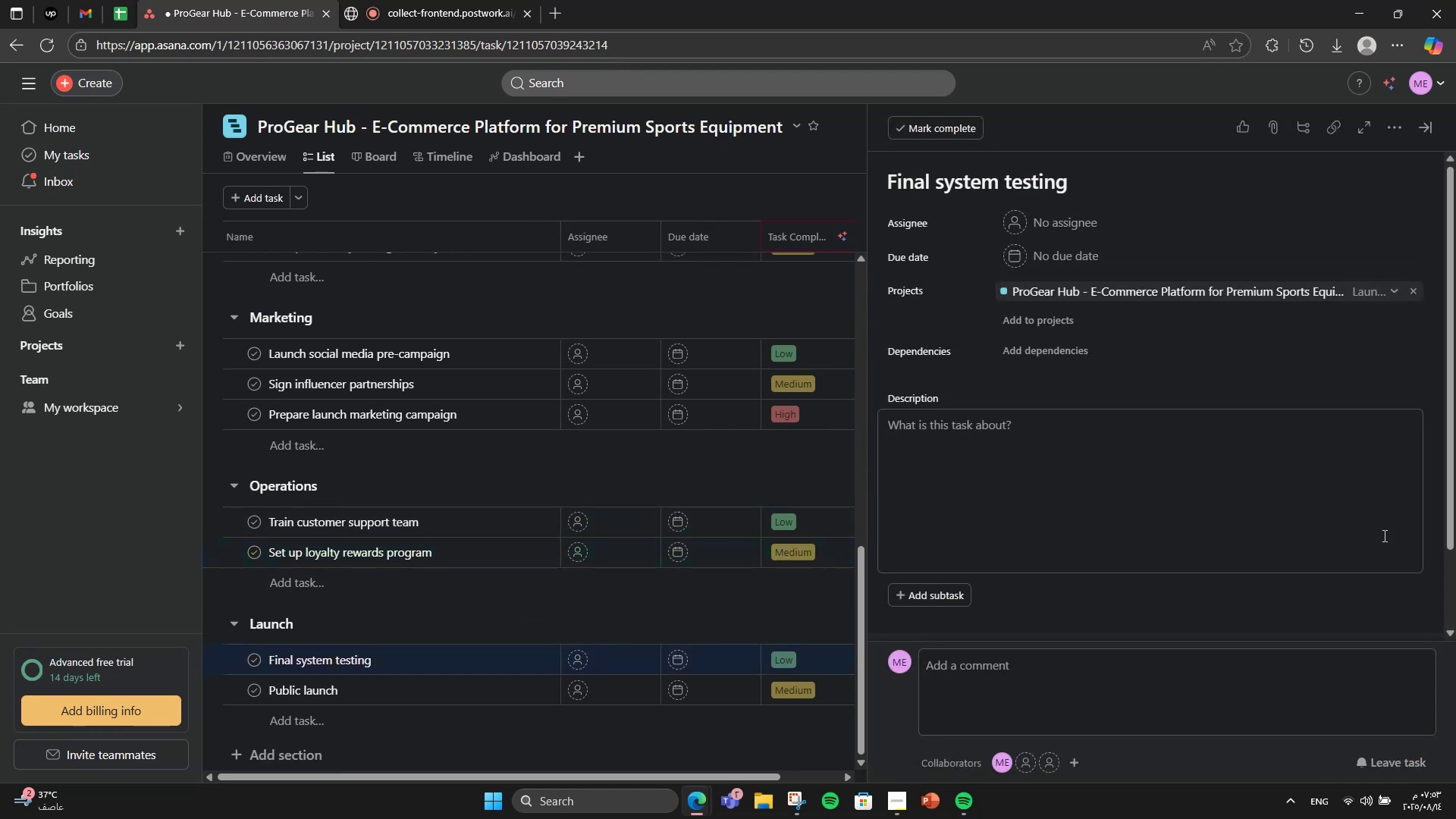 
left_click([1320, 492])
 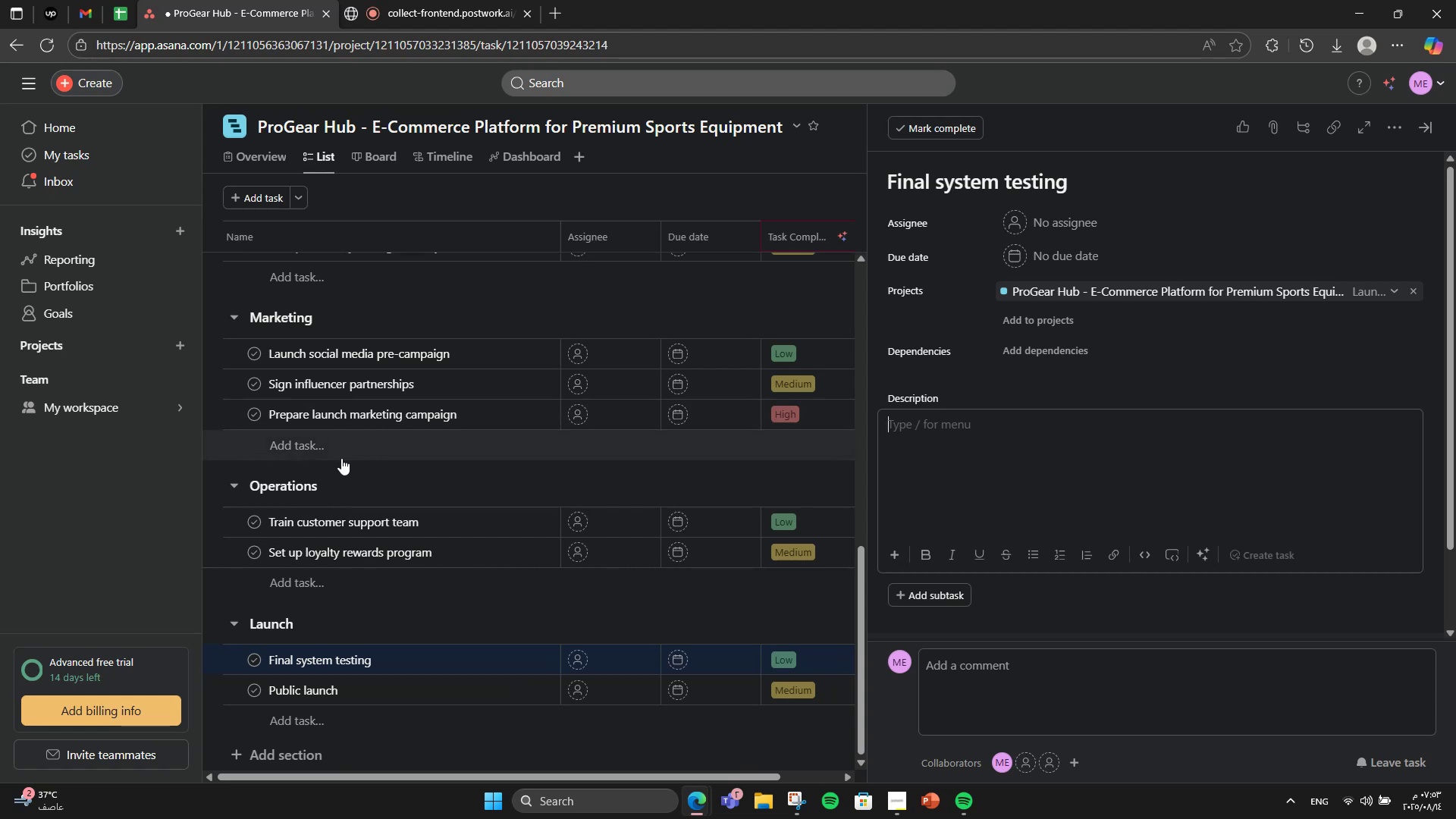 
left_click([1195, 529])
 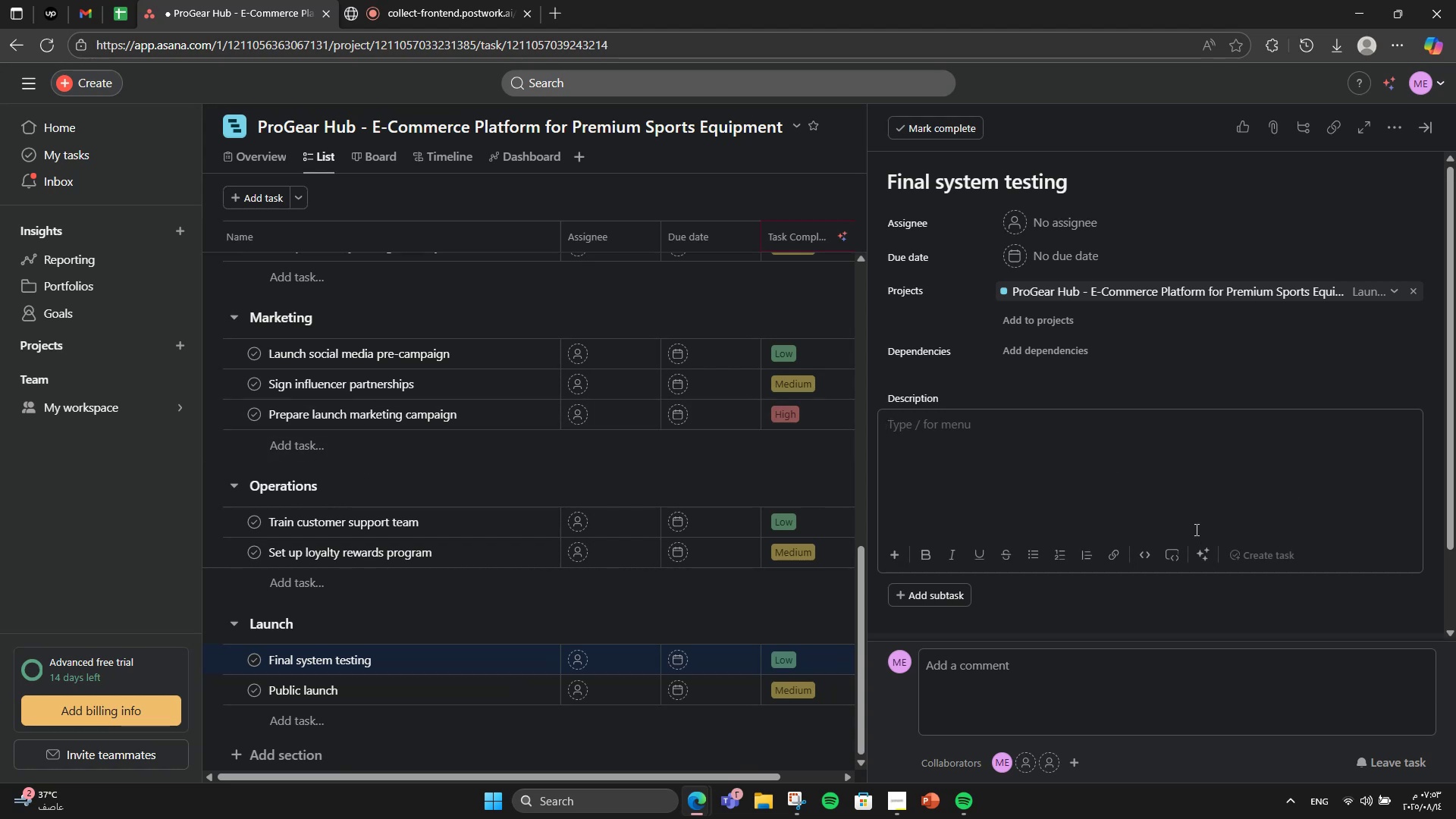 
type(End)
key(Backspace)
type(sure all systems work before going live.)
 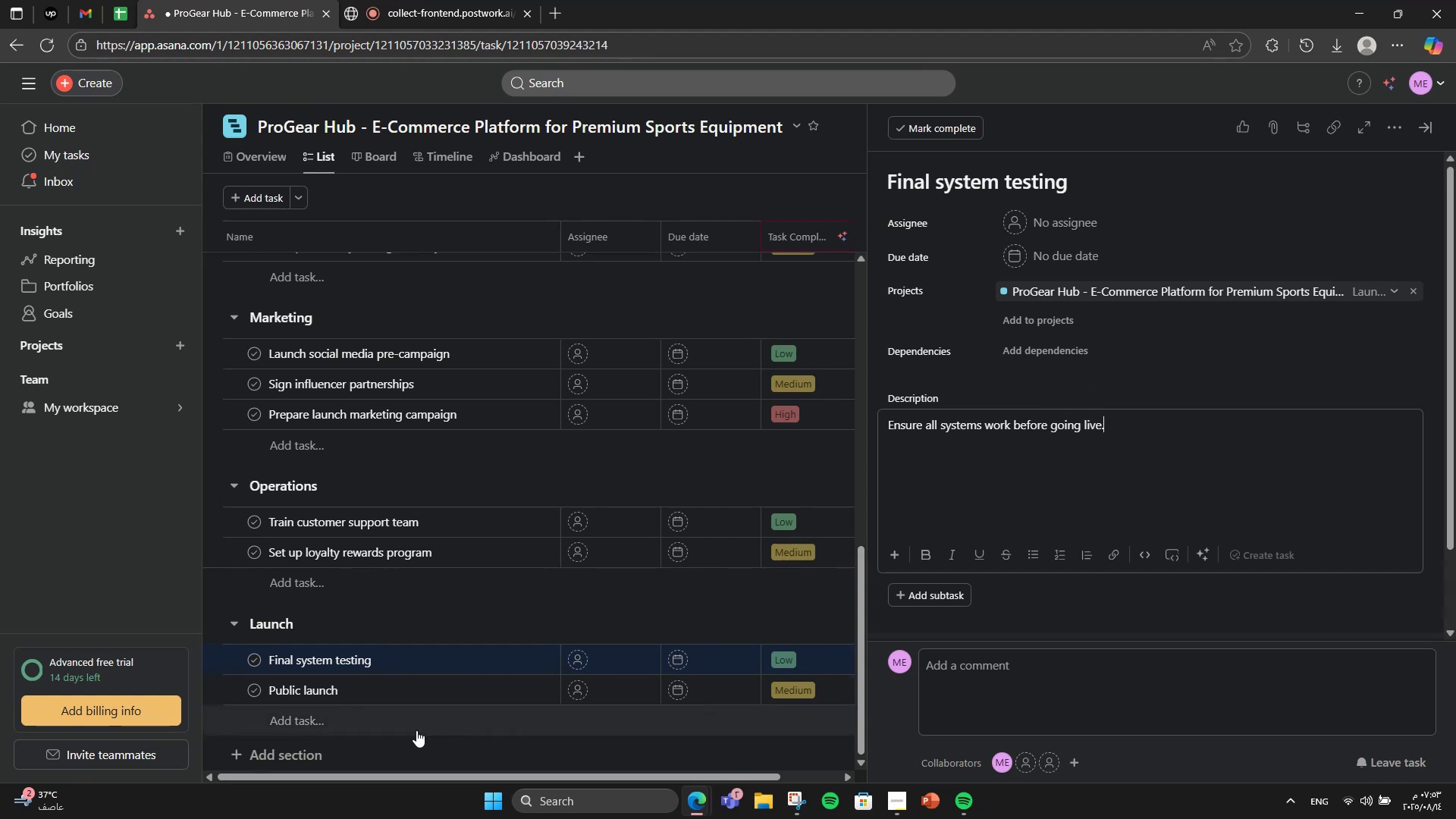 
left_click([480, 673])
 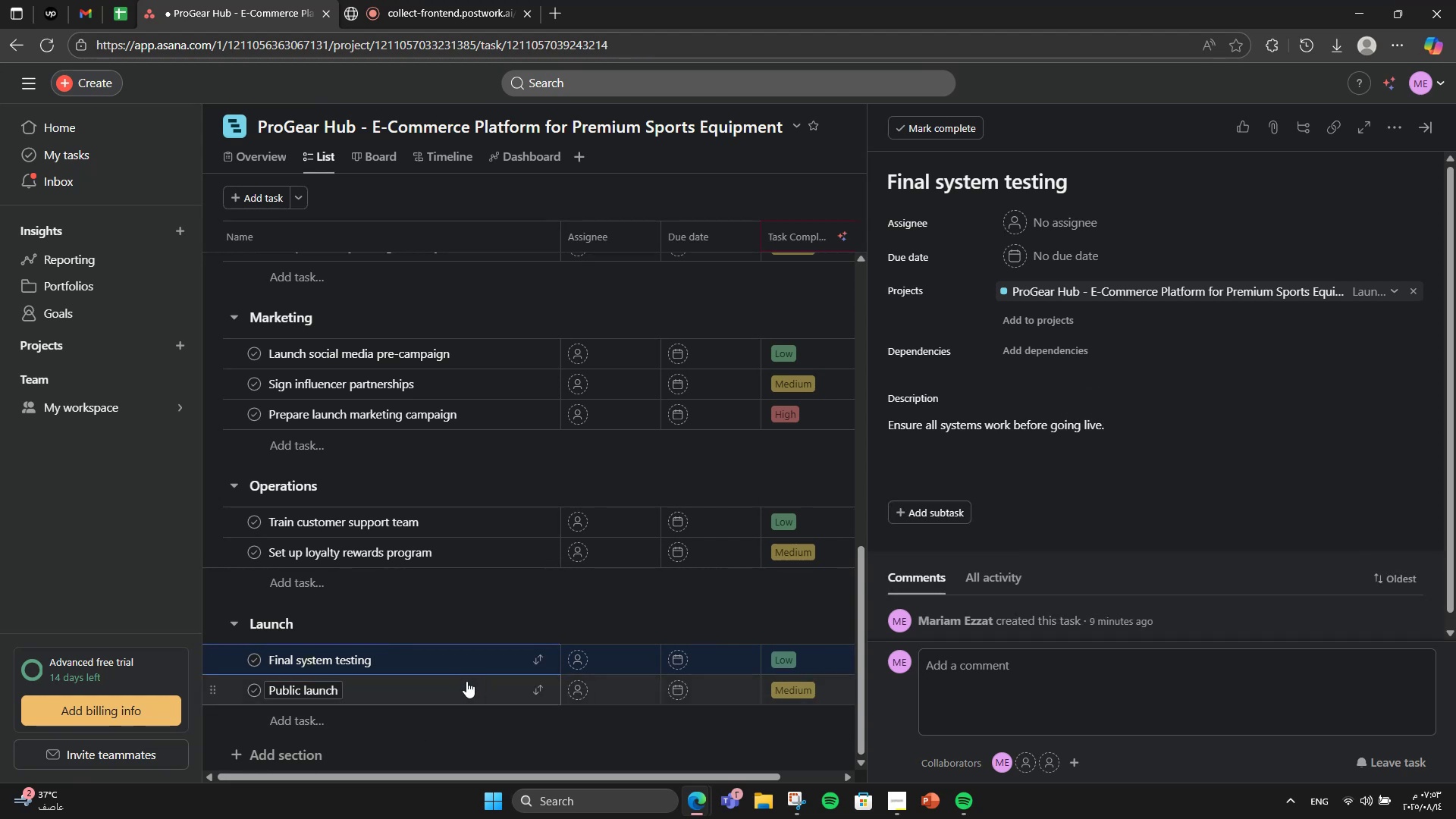 
left_click([466, 682])
 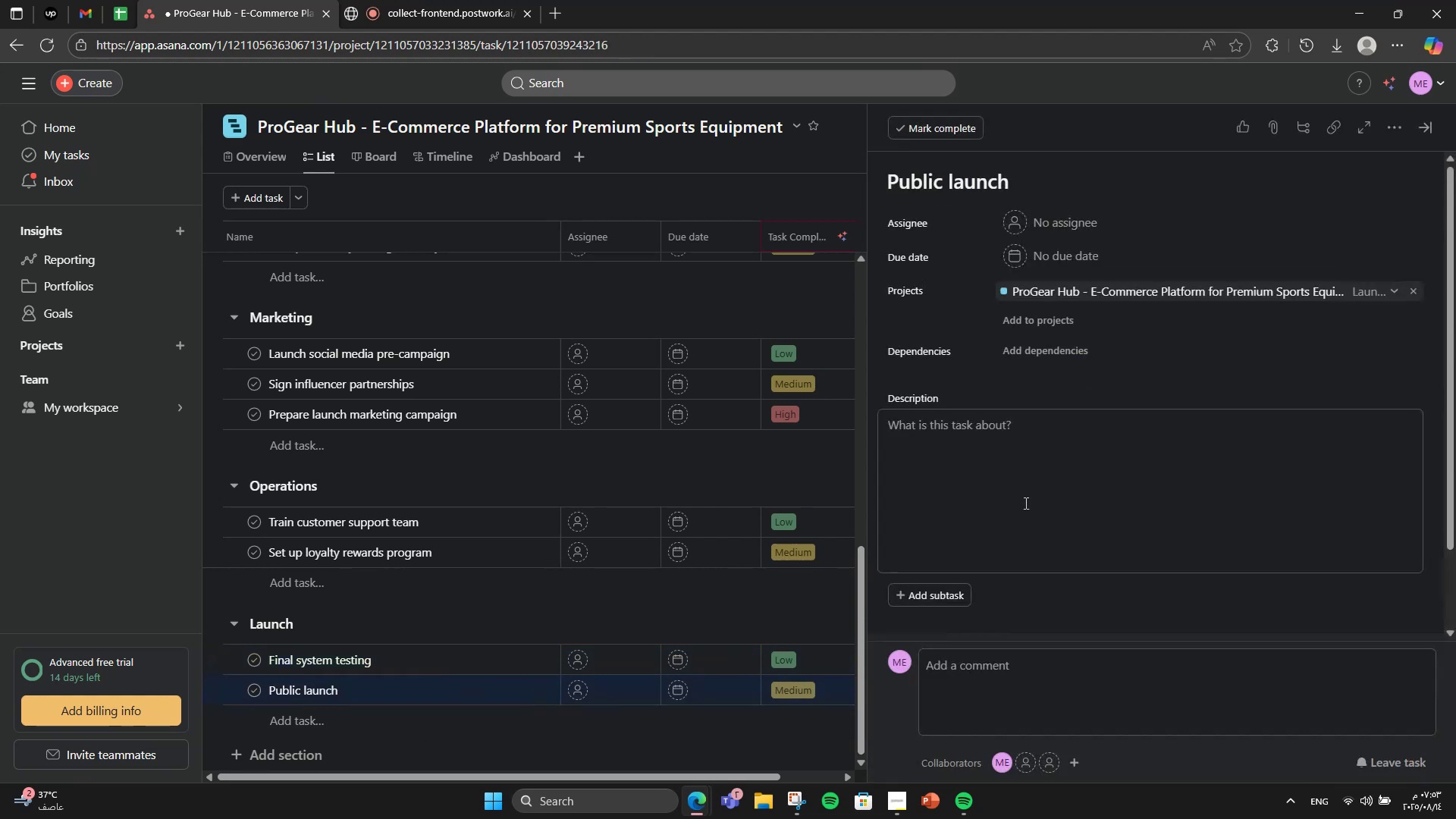 
left_click([1029, 501])
 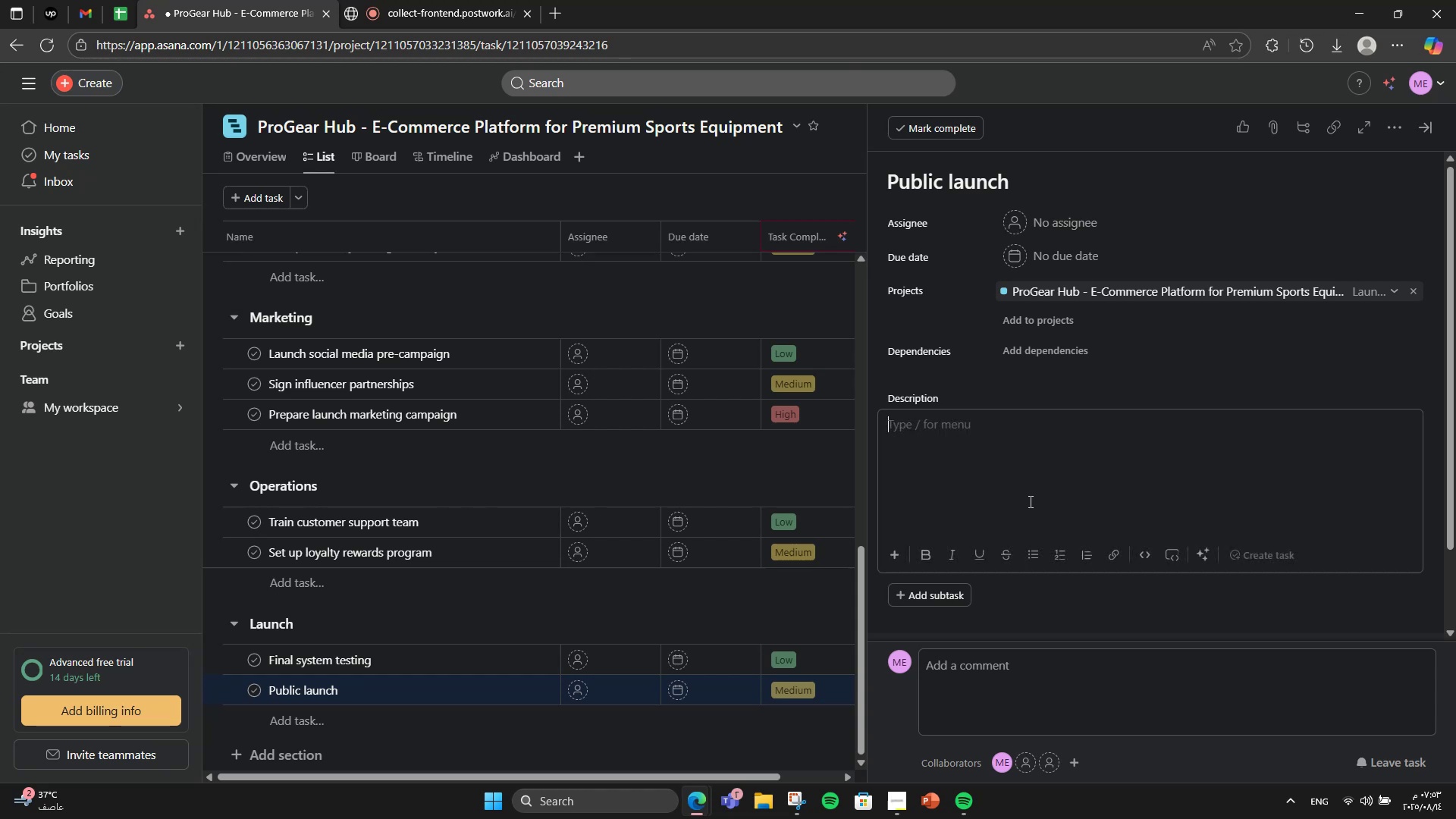 
type(Open ProGear Hub to customers worldwide.)
 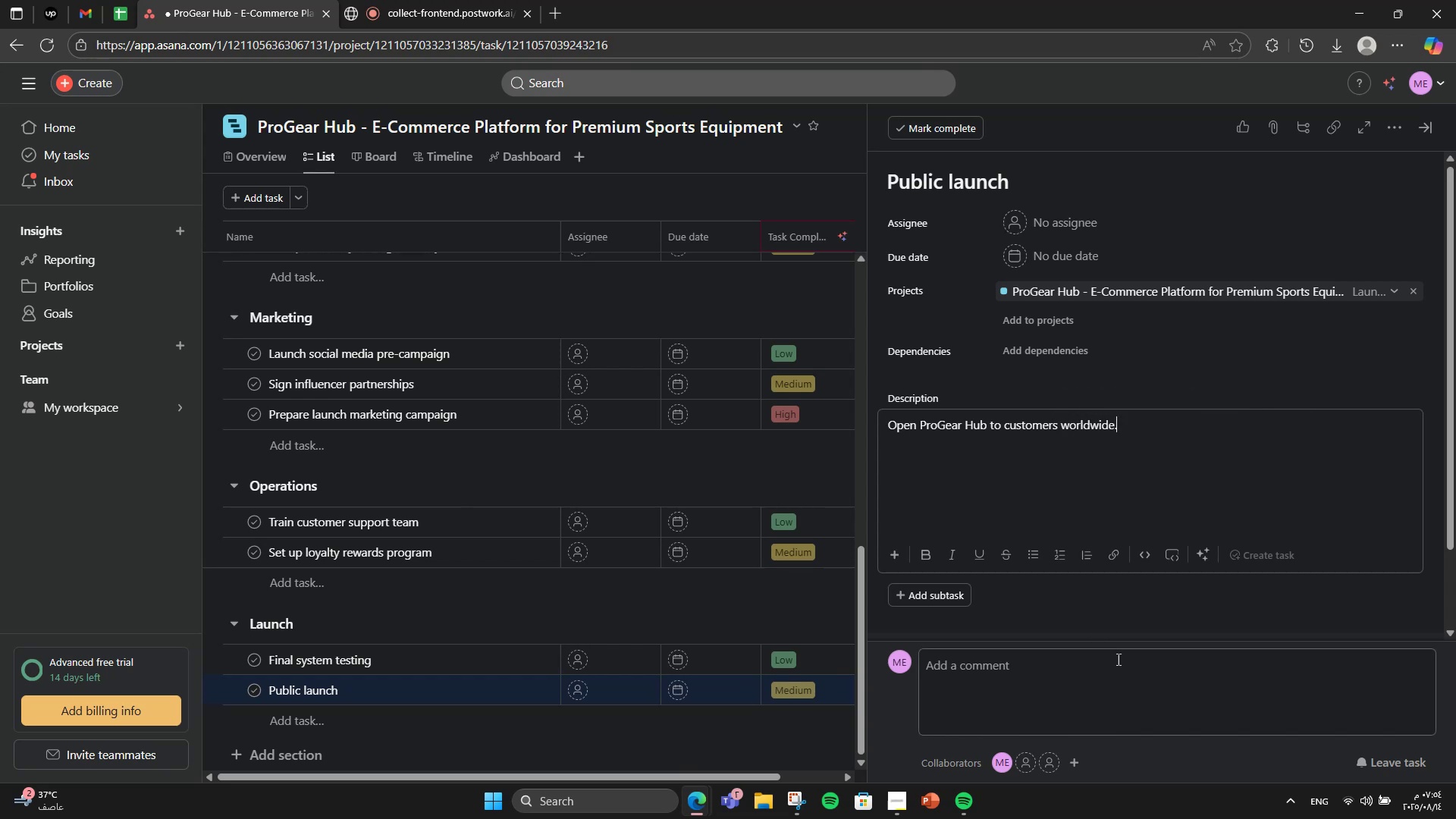 
scroll: coordinate [1341, 246], scroll_direction: up, amount: 2.0
 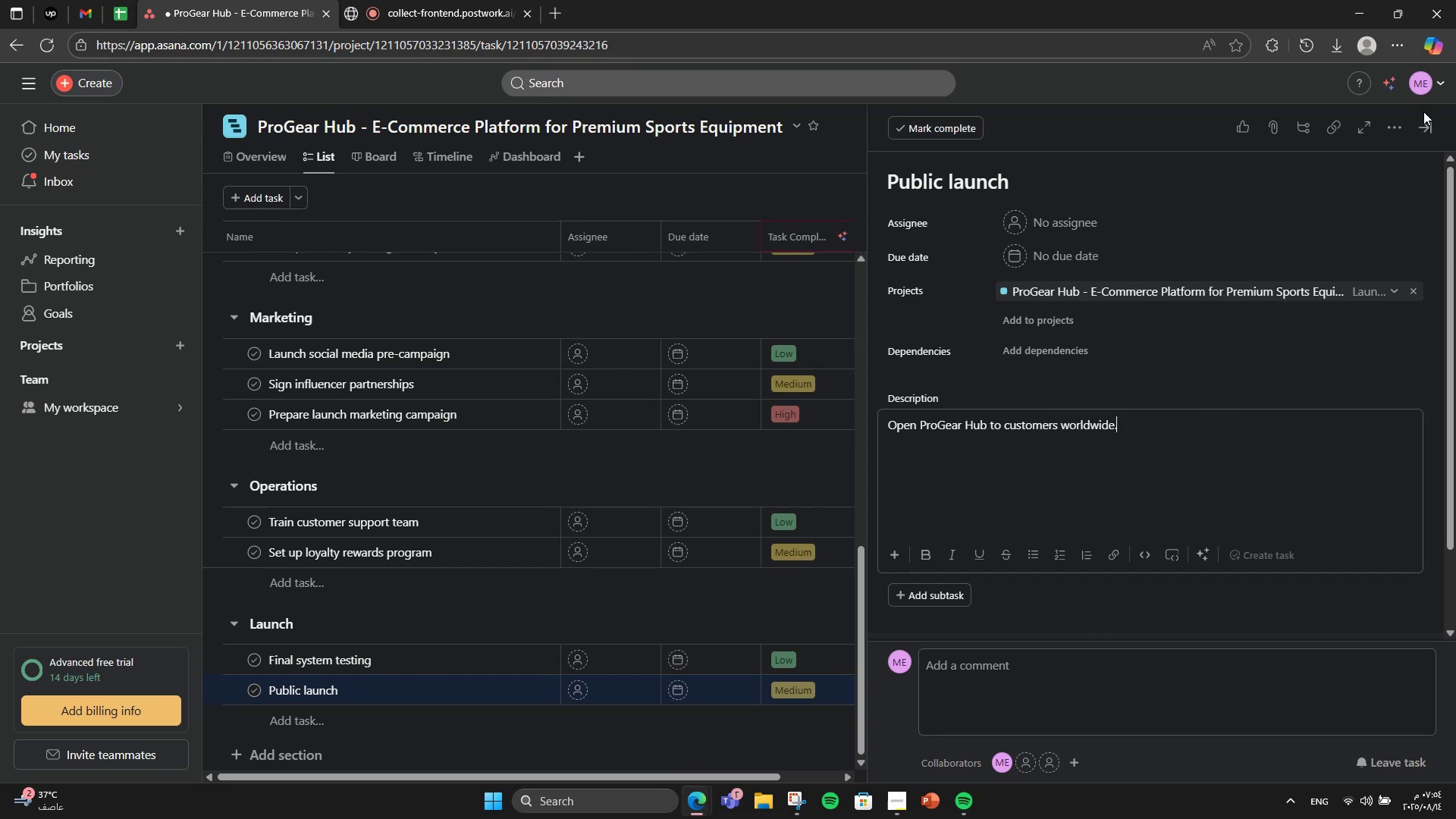 
left_click([1427, 125])
 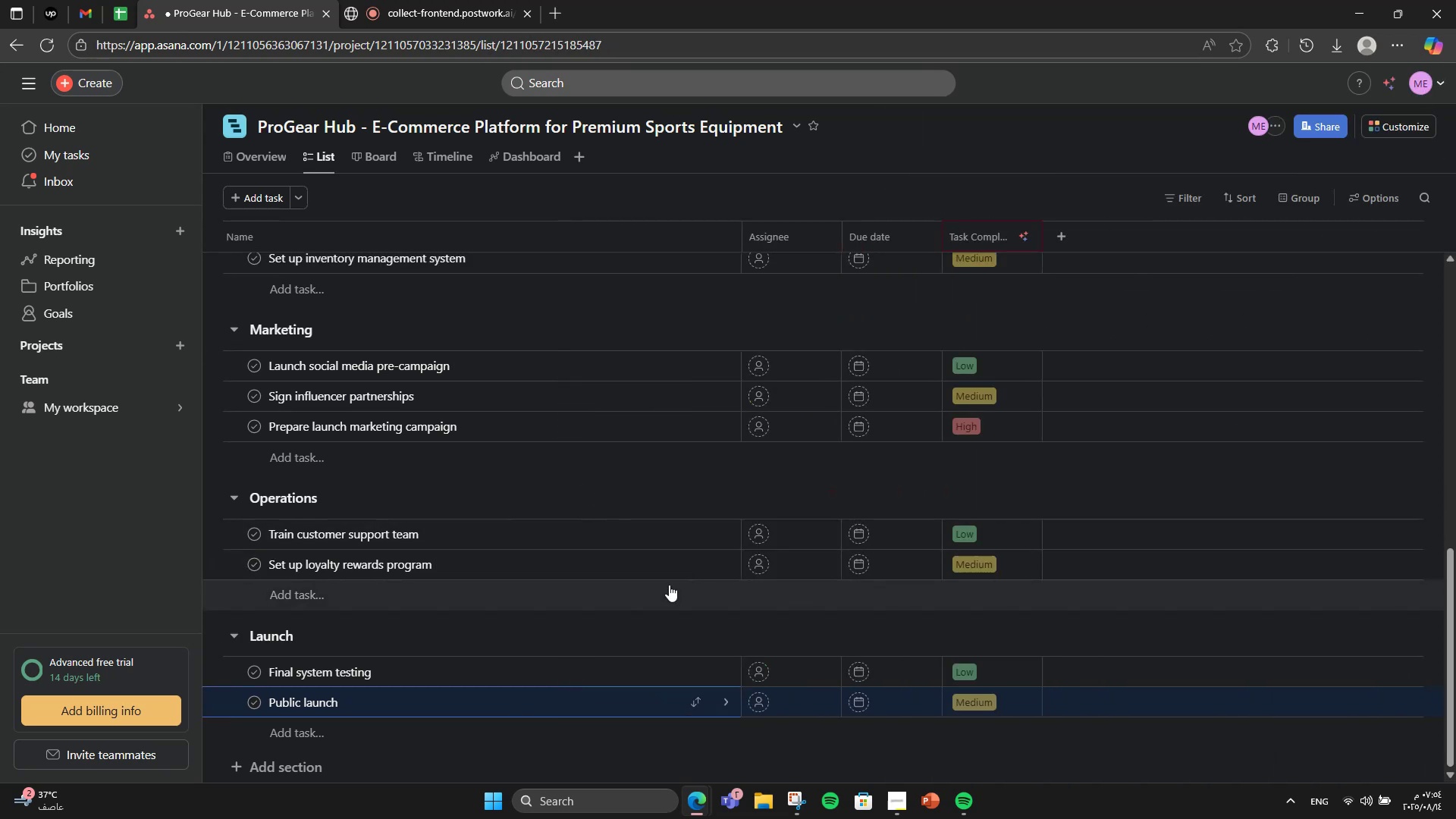 
scroll: coordinate [667, 586], scroll_direction: up, amount: 12.0
 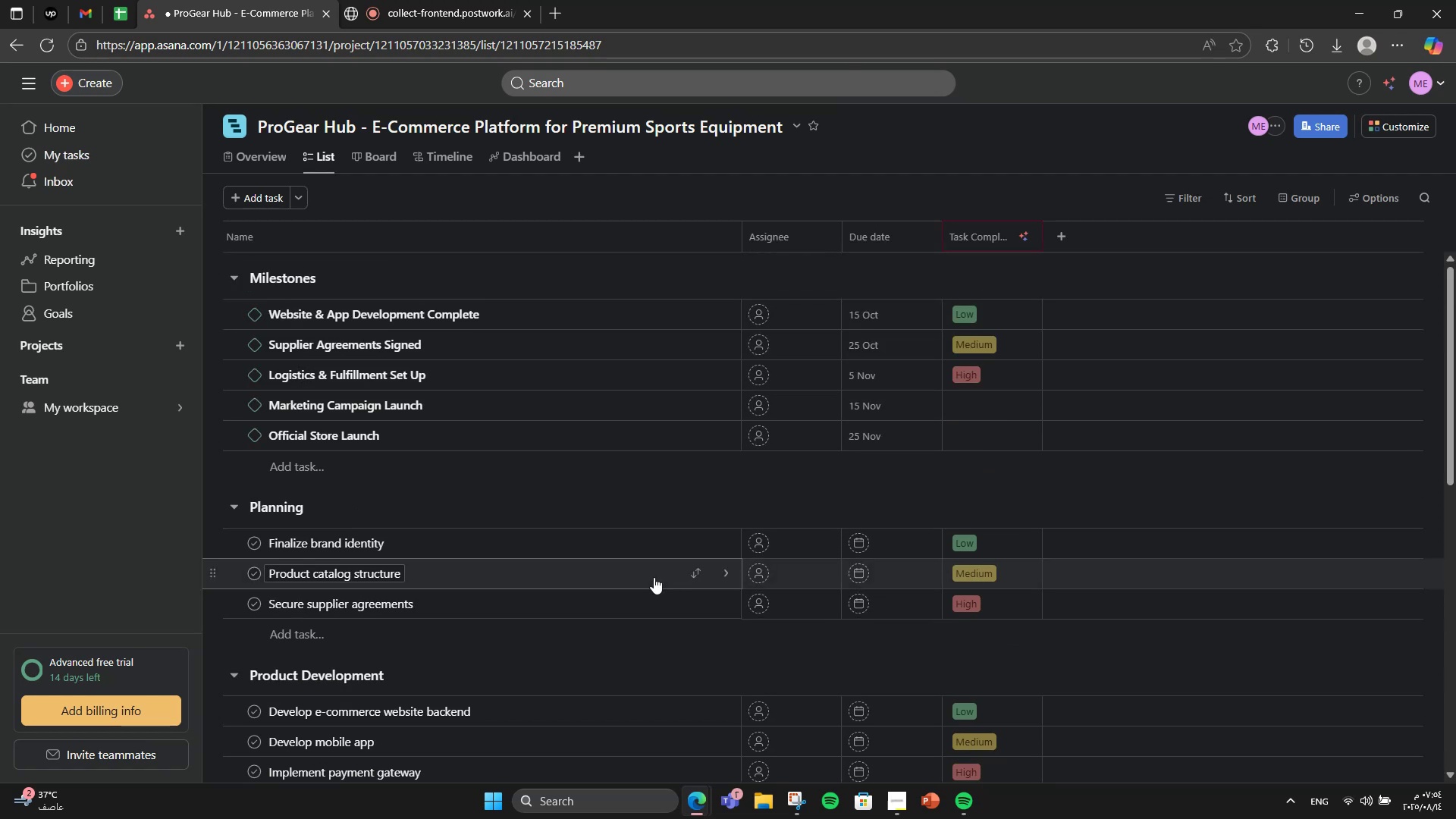 
scroll: coordinate [558, 512], scroll_direction: down, amount: 2.0
 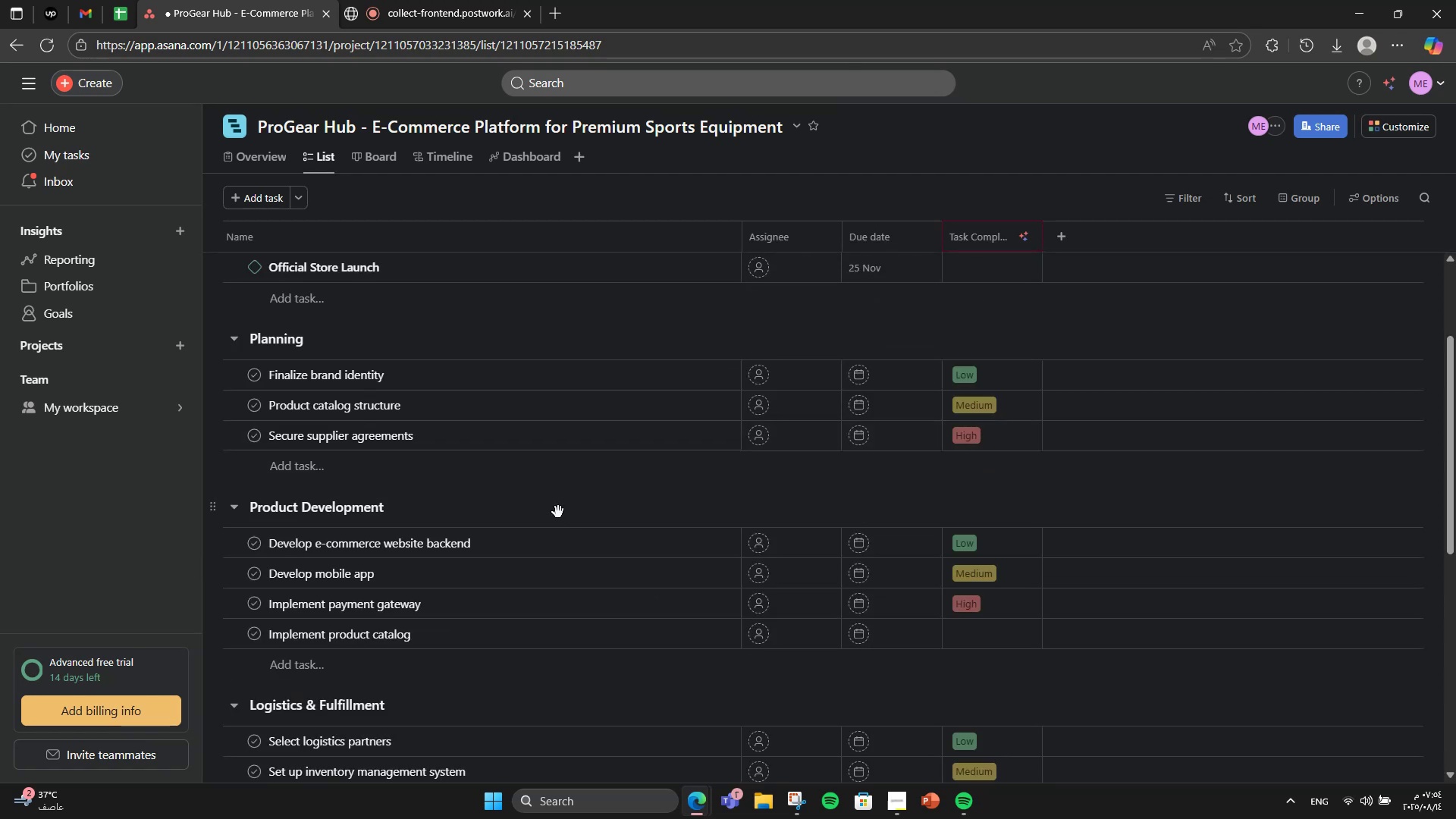 
wait(8.95)
 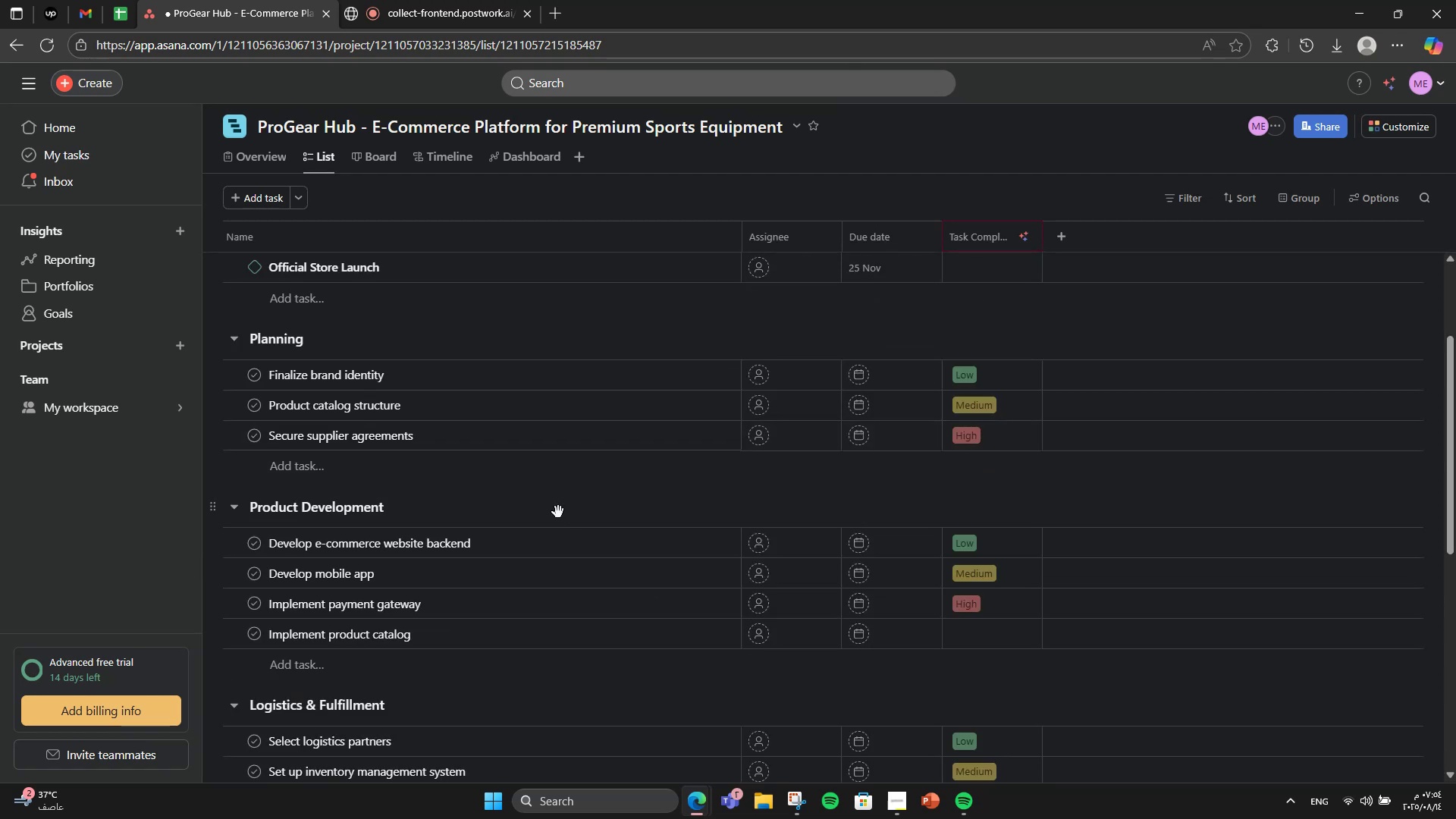 
left_click([1067, 230])
 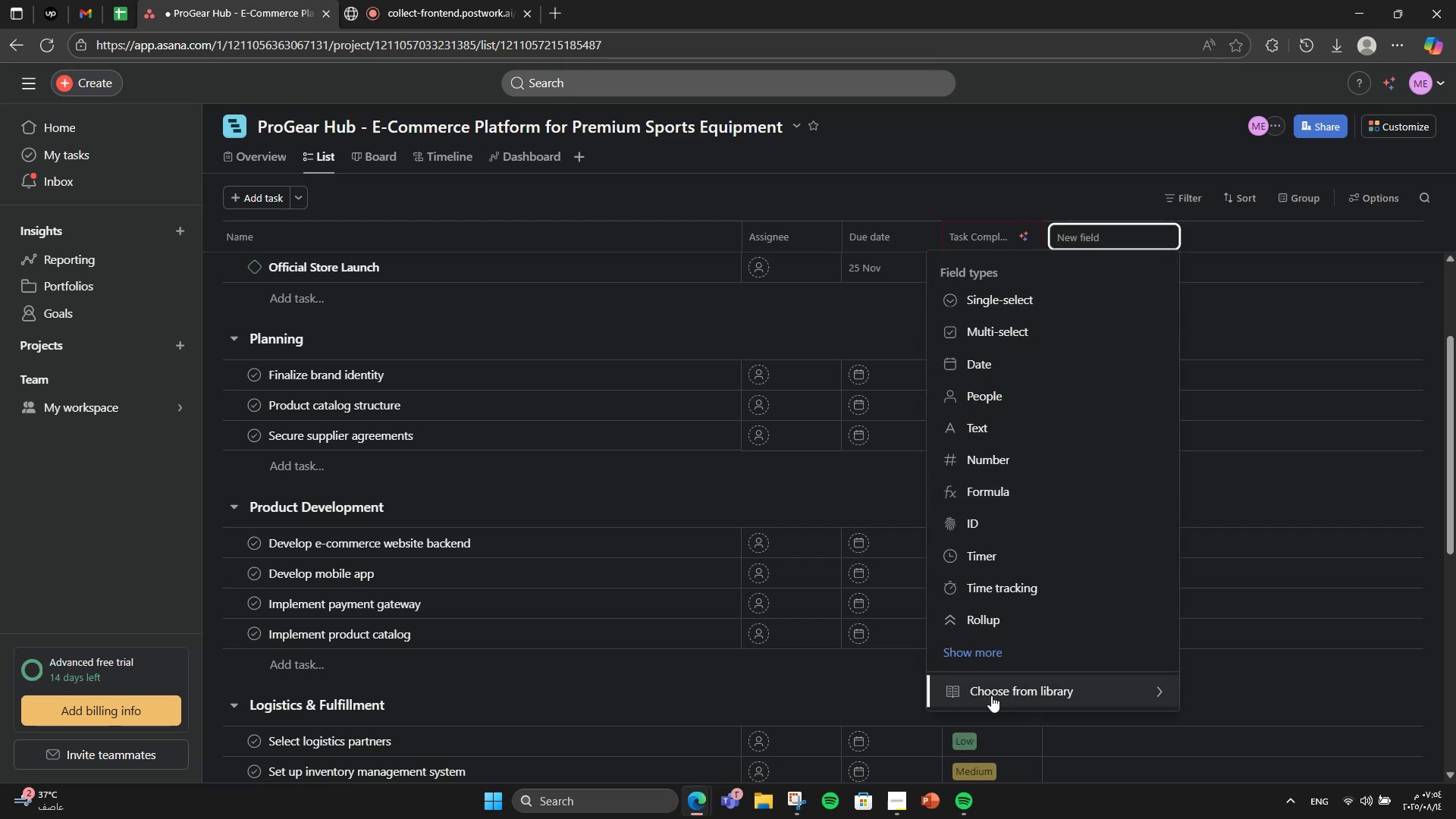 
double_click([995, 708])
 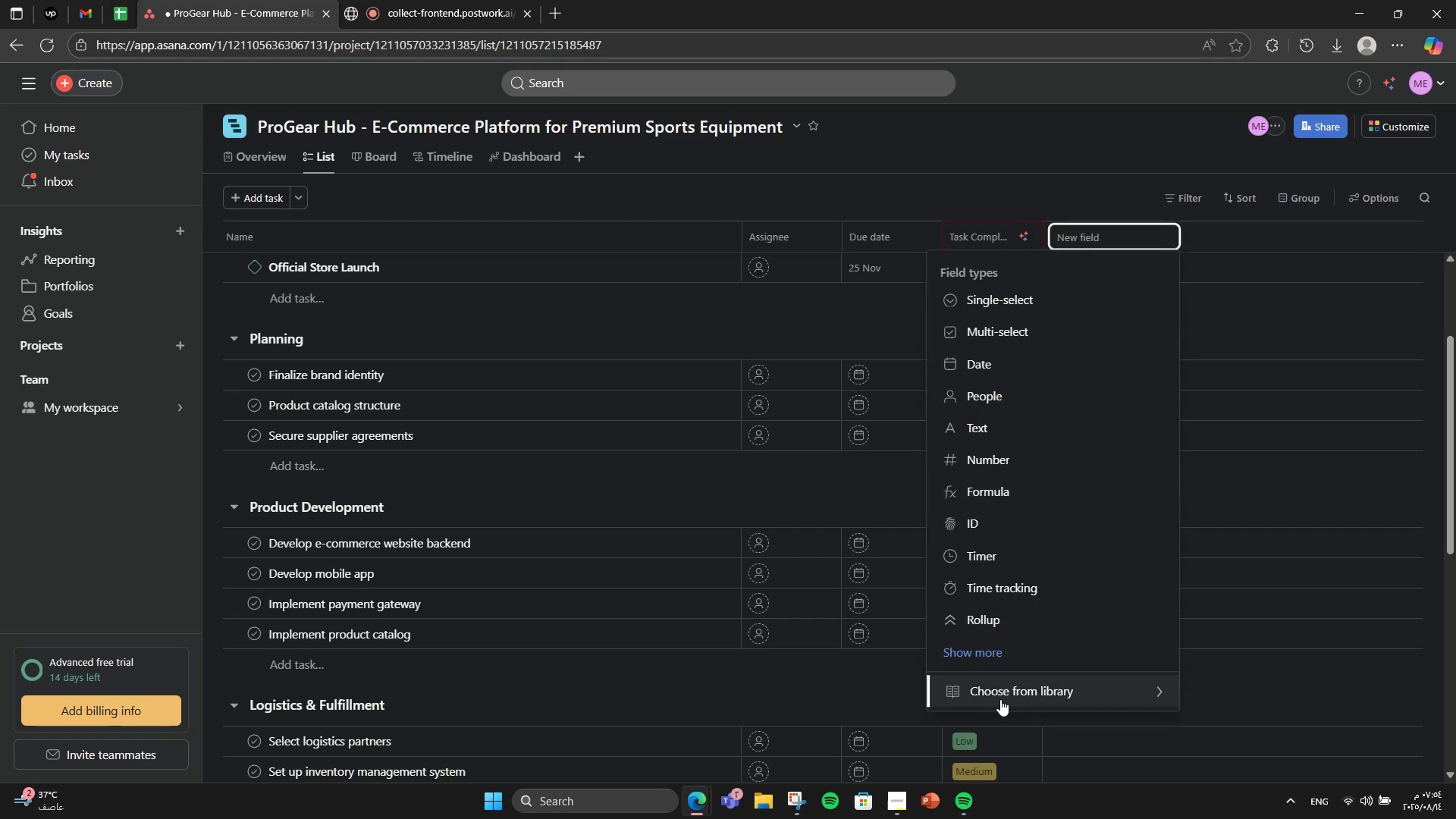 
left_click([1003, 693])
 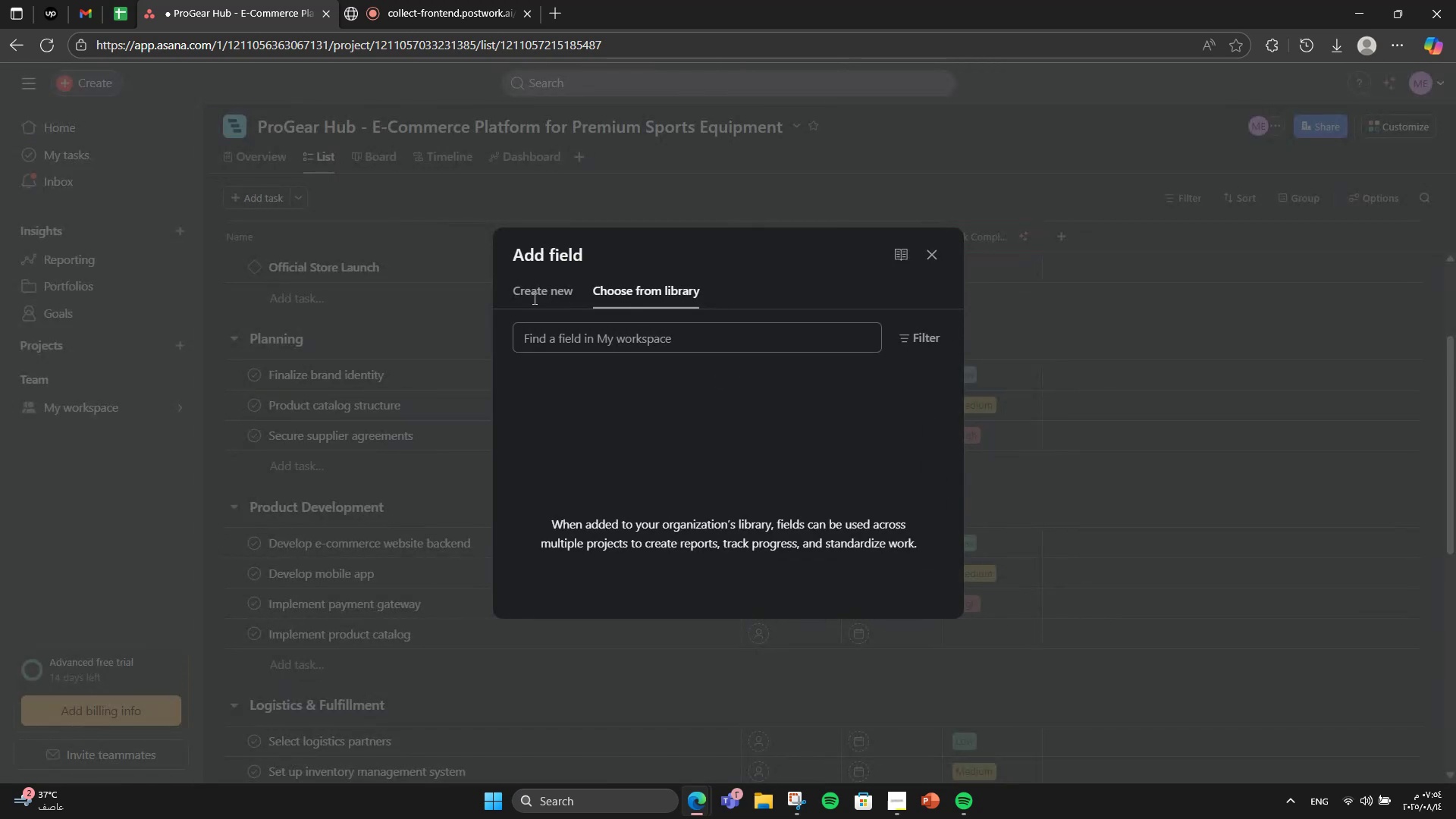 
double_click([513, 275])
 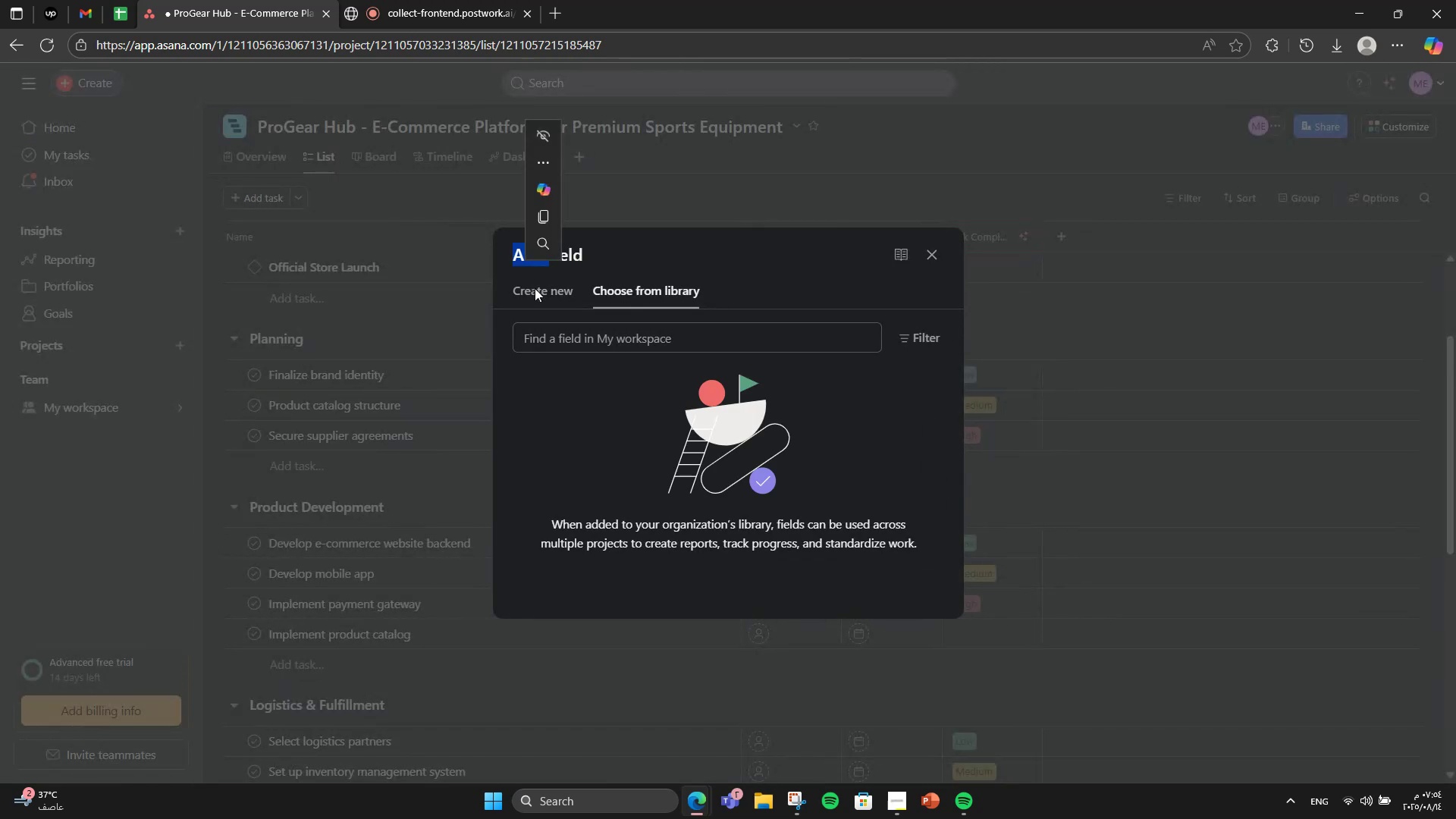 
left_click([535, 289])
 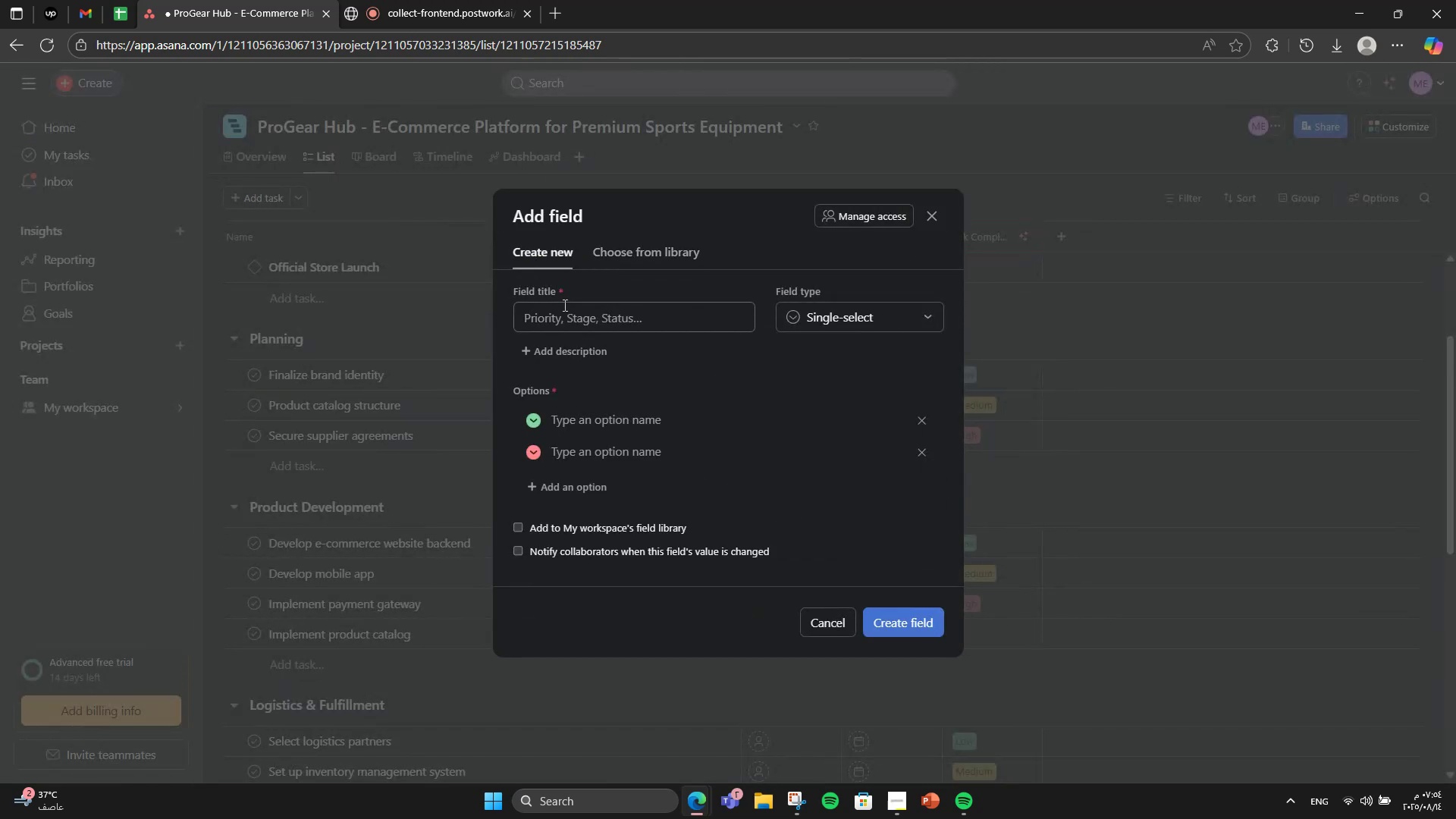 
left_click([567, 308])
 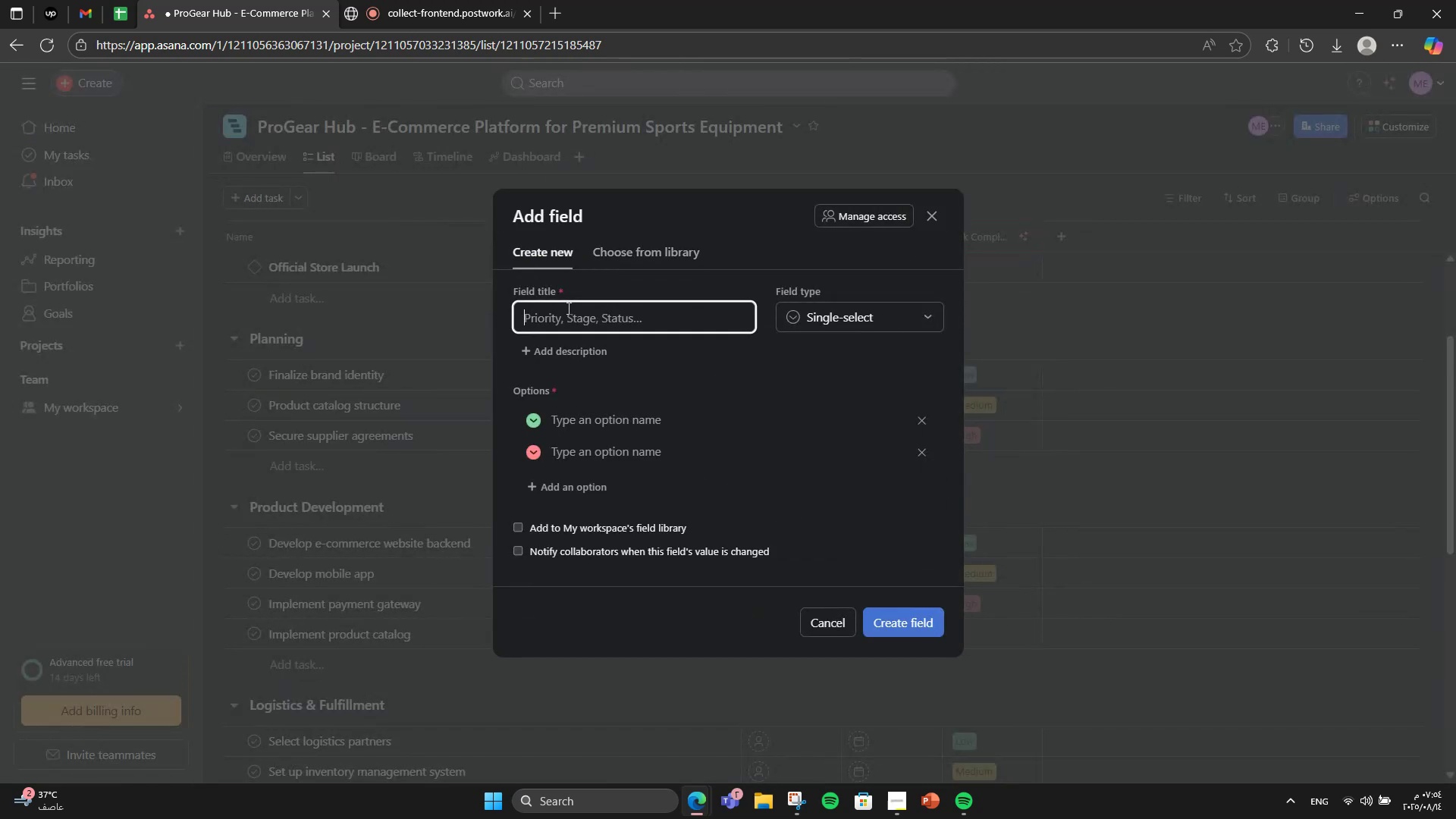 
type(Priority)
 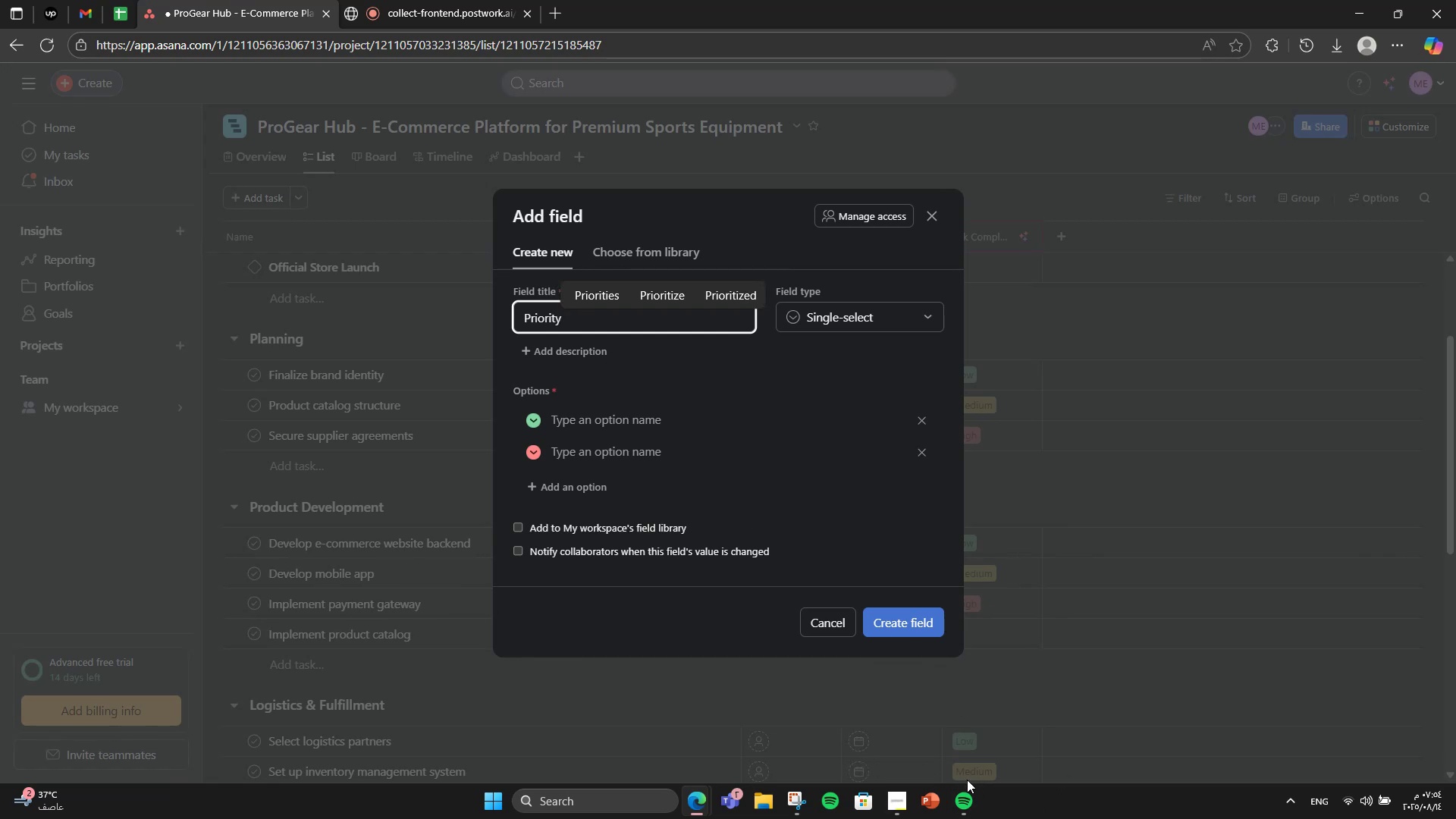 
left_click([959, 758])
 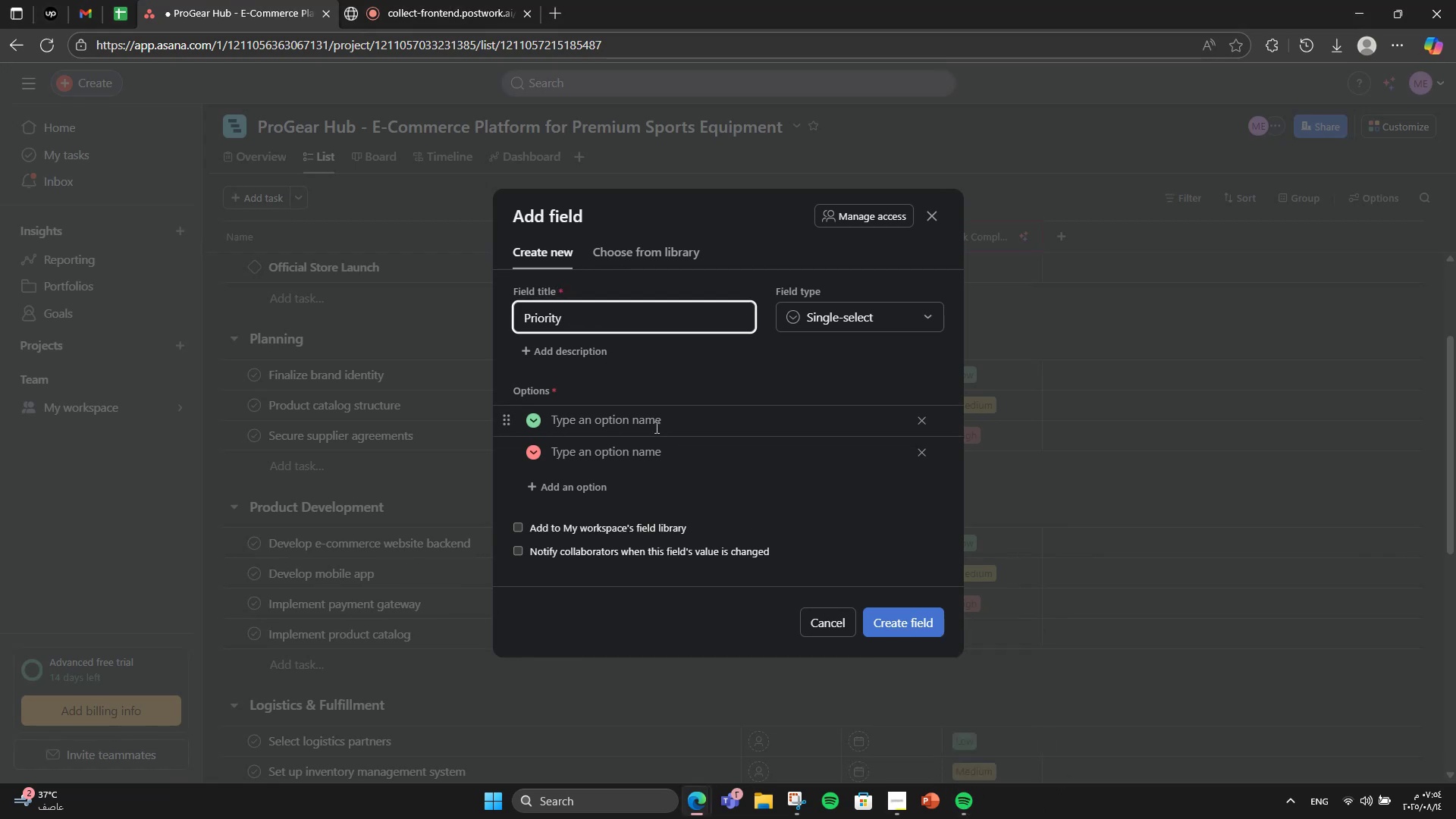 
left_click([655, 427])
 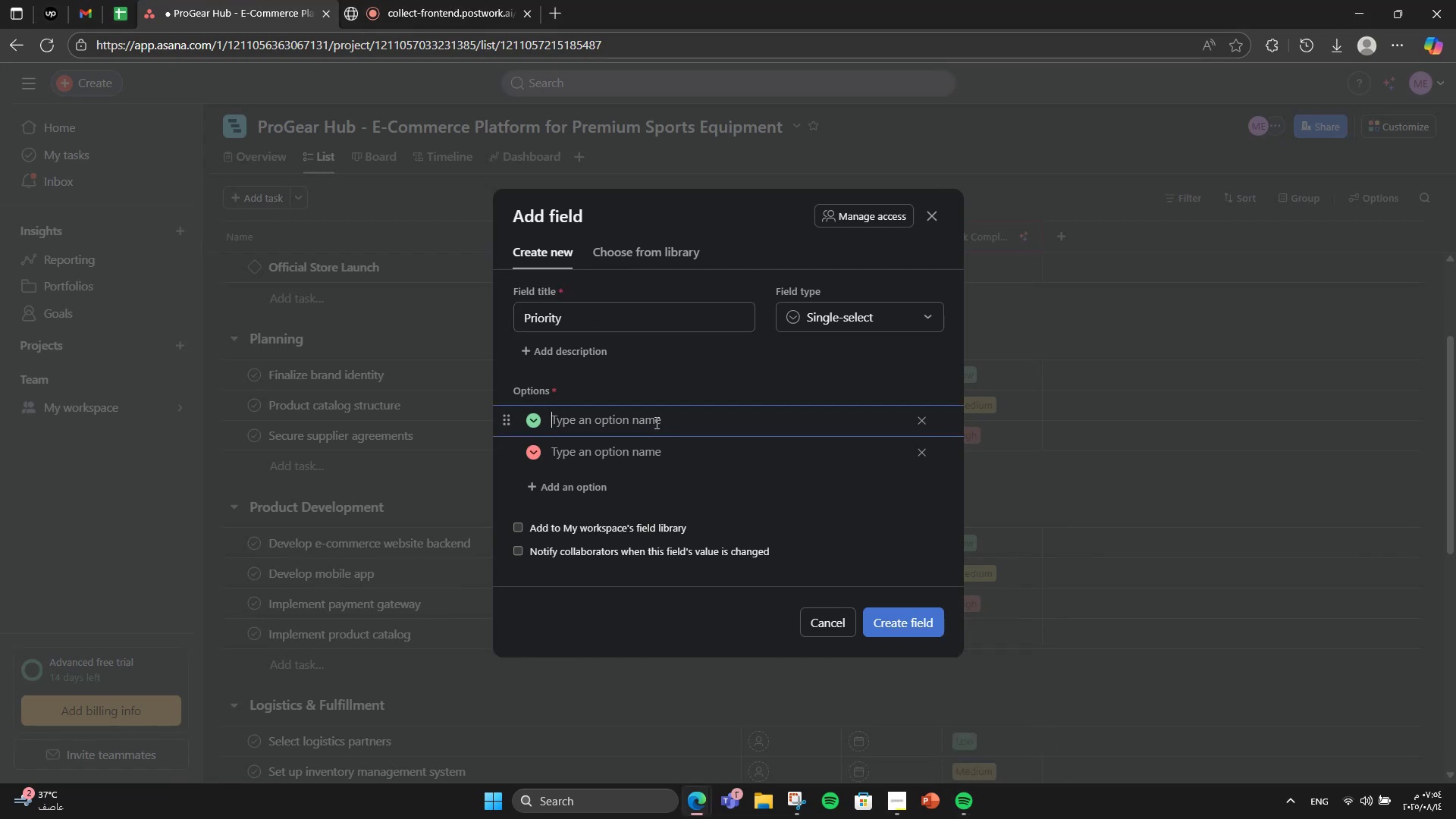 
wait(5.74)
 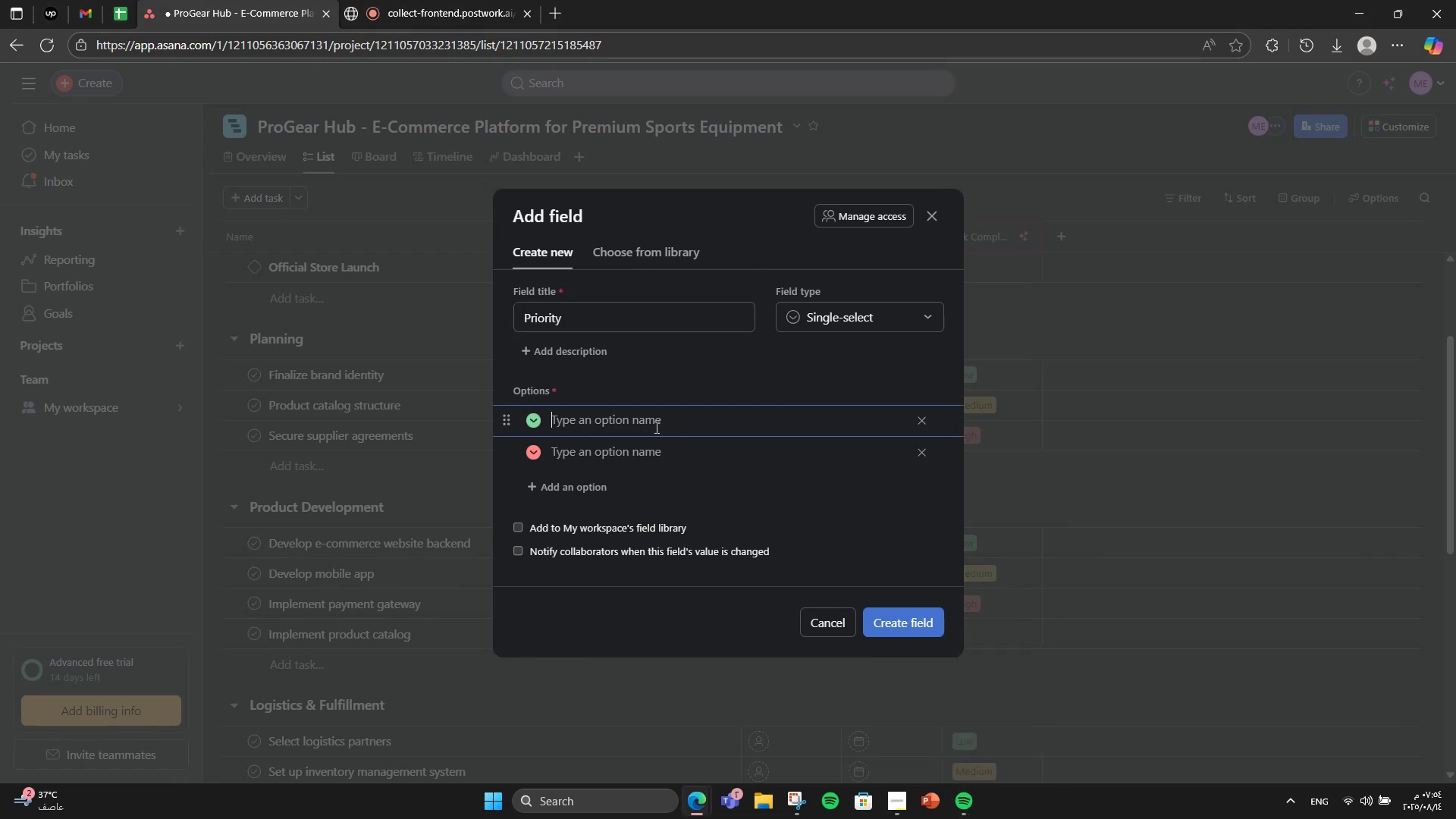 
left_click([637, 413])
 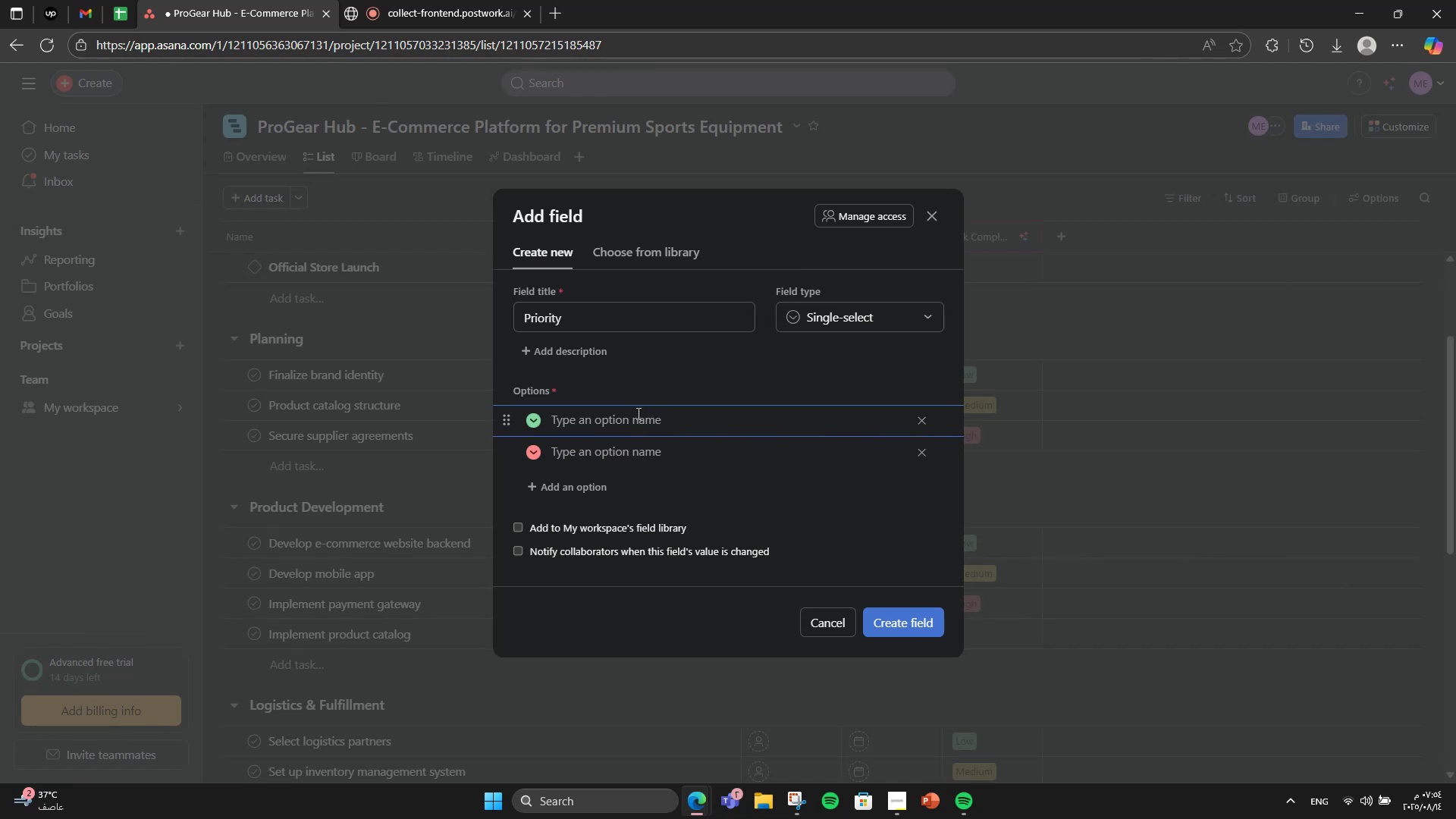 
type(High)
 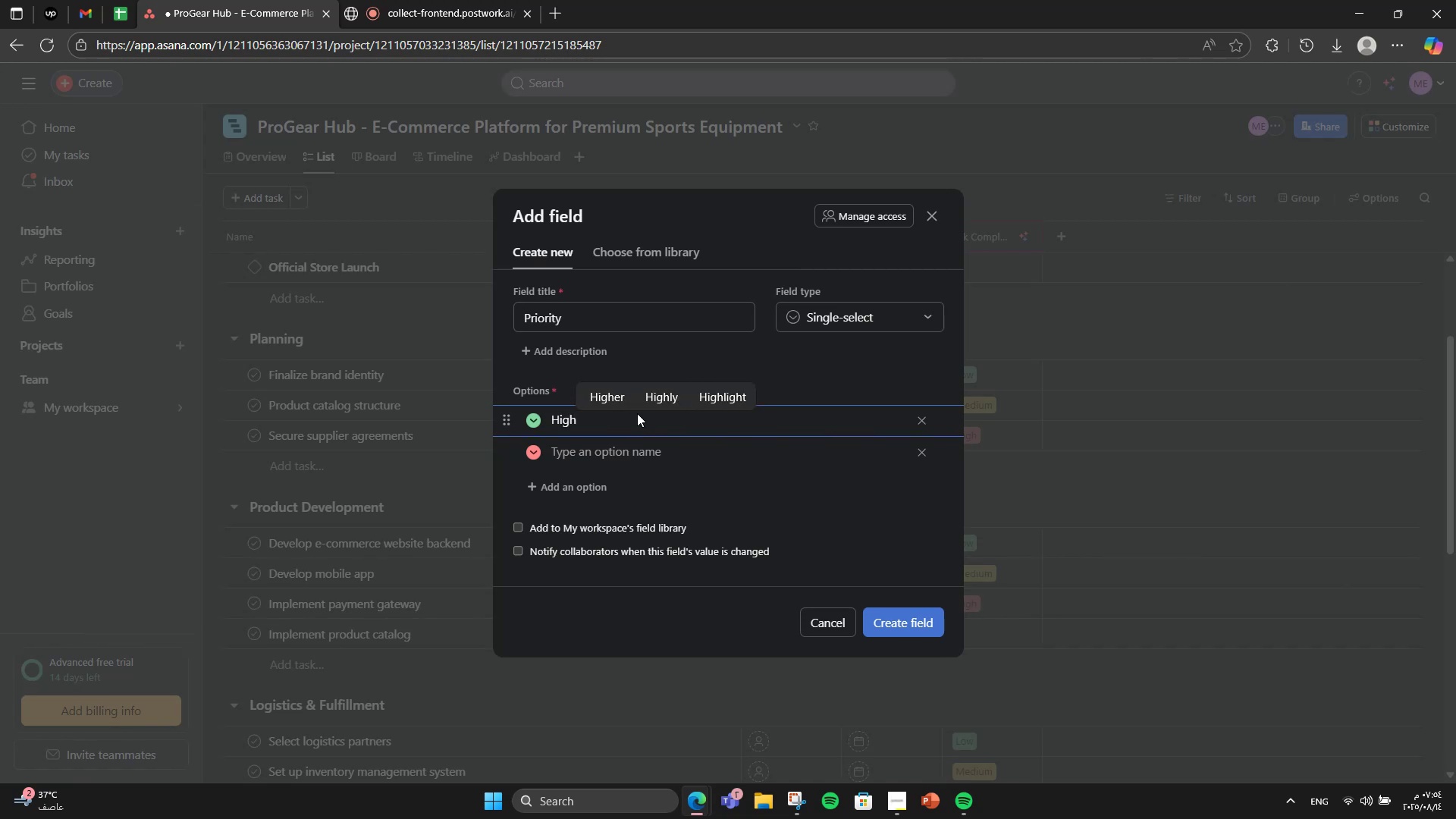 
key(Enter)
 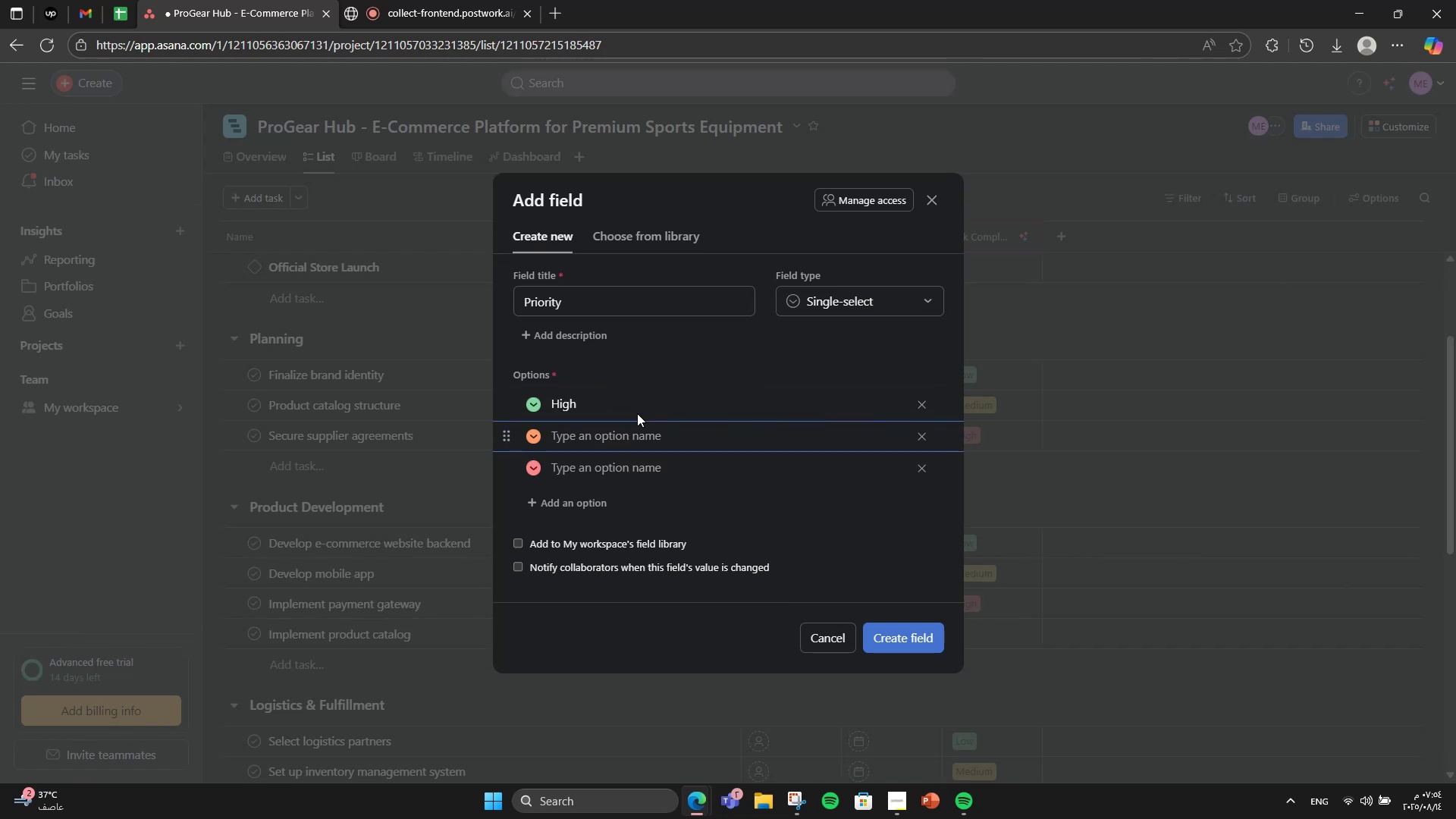 
type(Medium)
 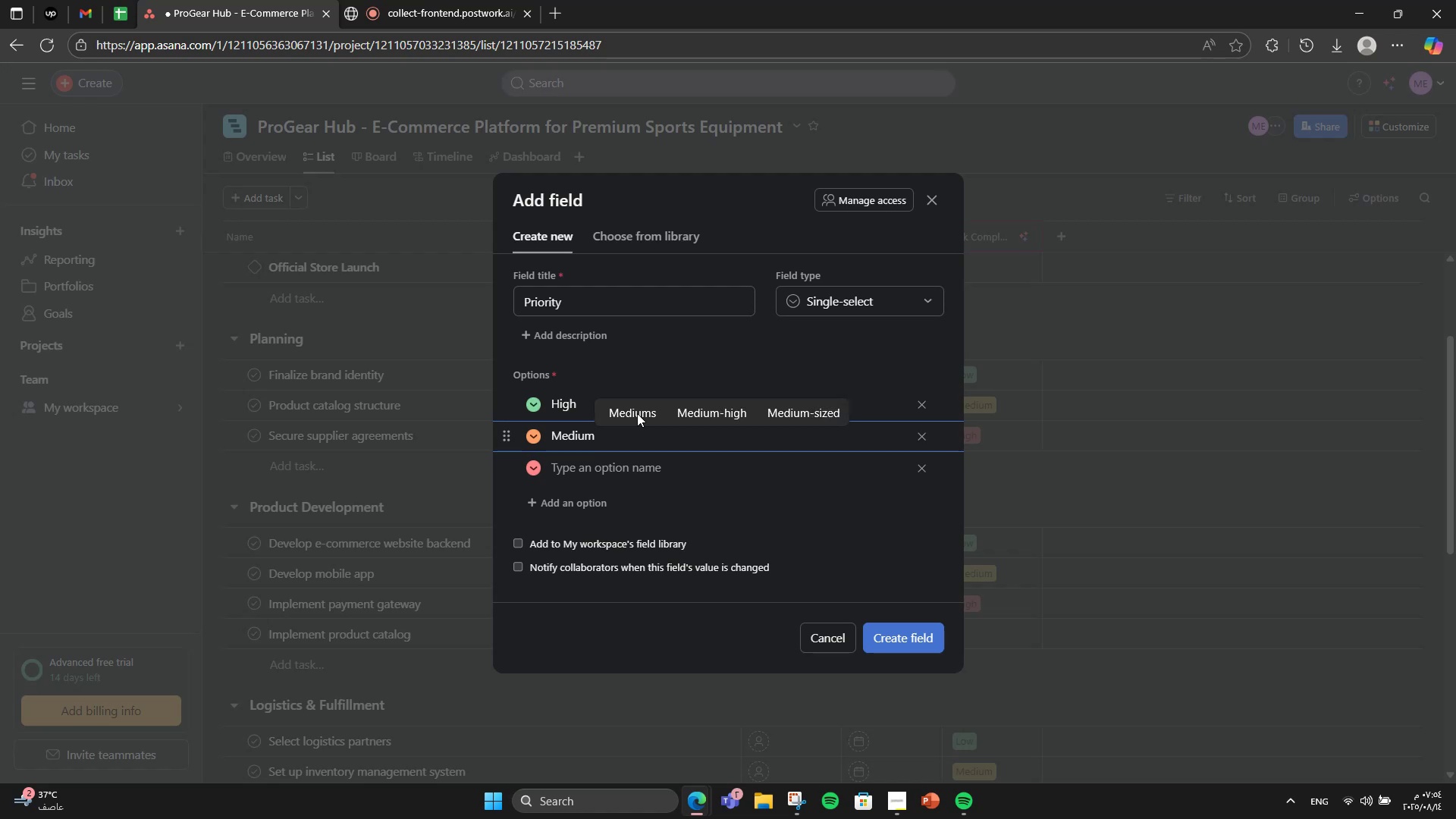 
key(Enter)
 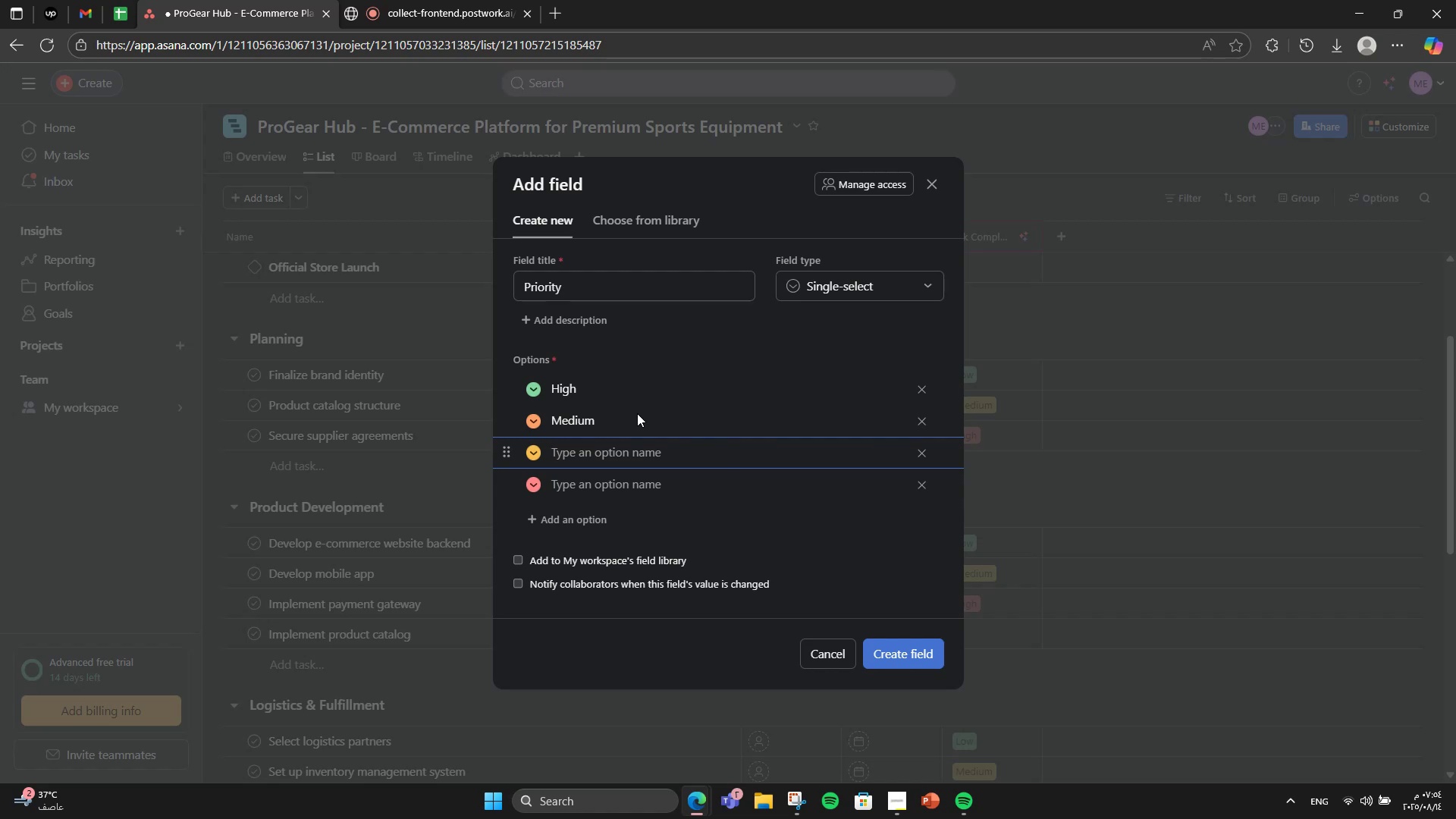 
wait(19.53)
 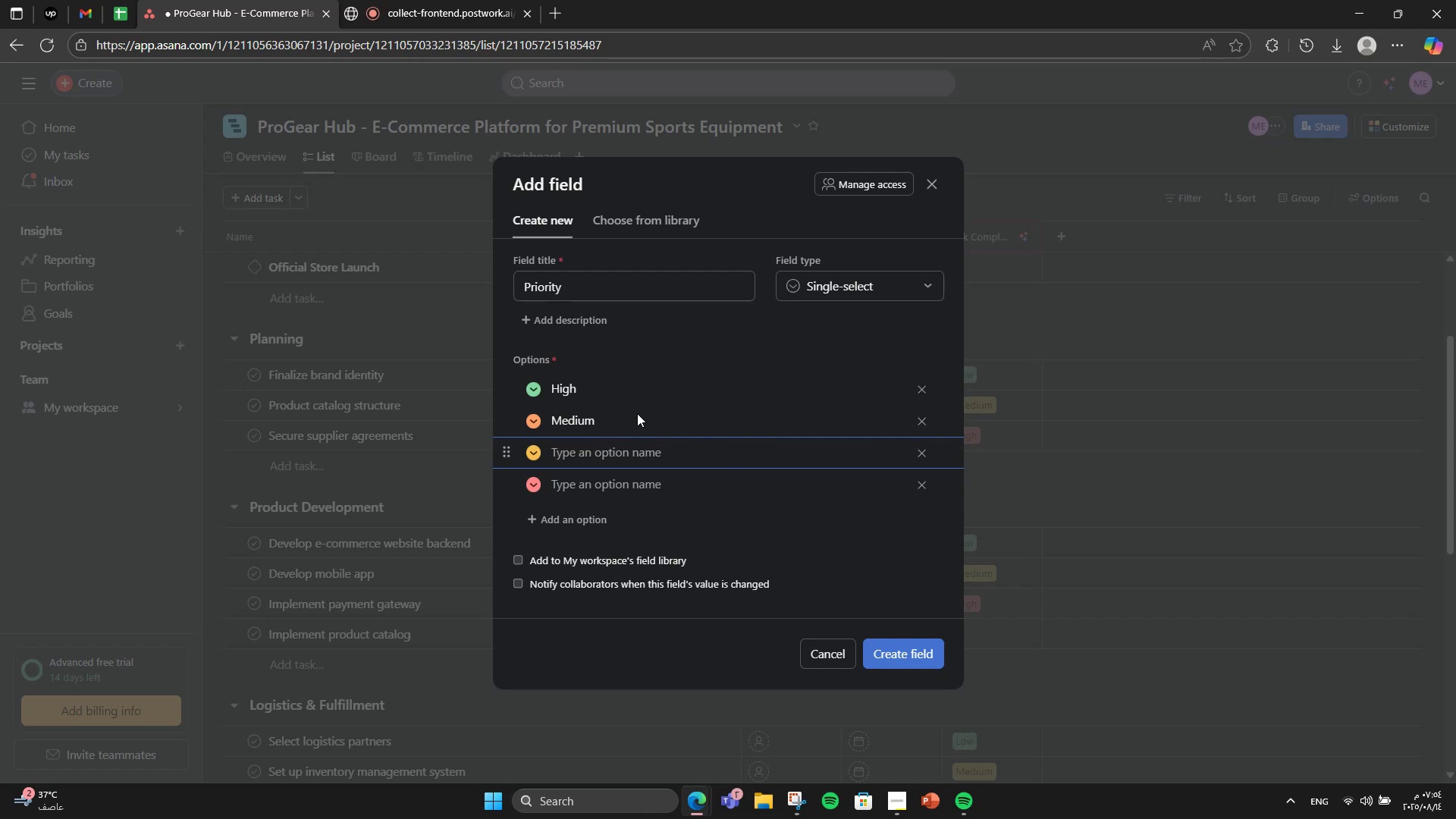 
type(Low )
key(Backspace)
 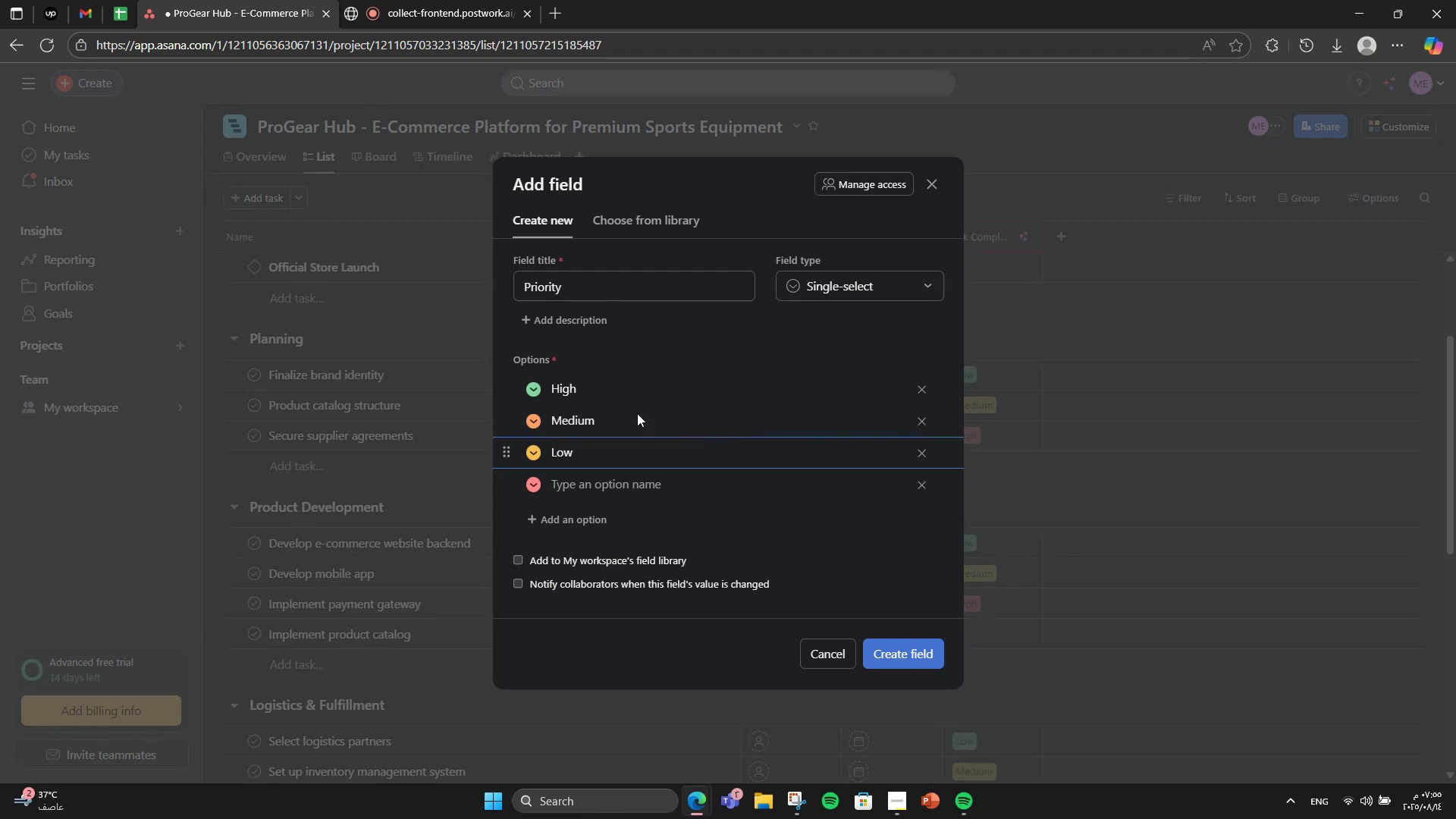 
key(ArrowDown)
 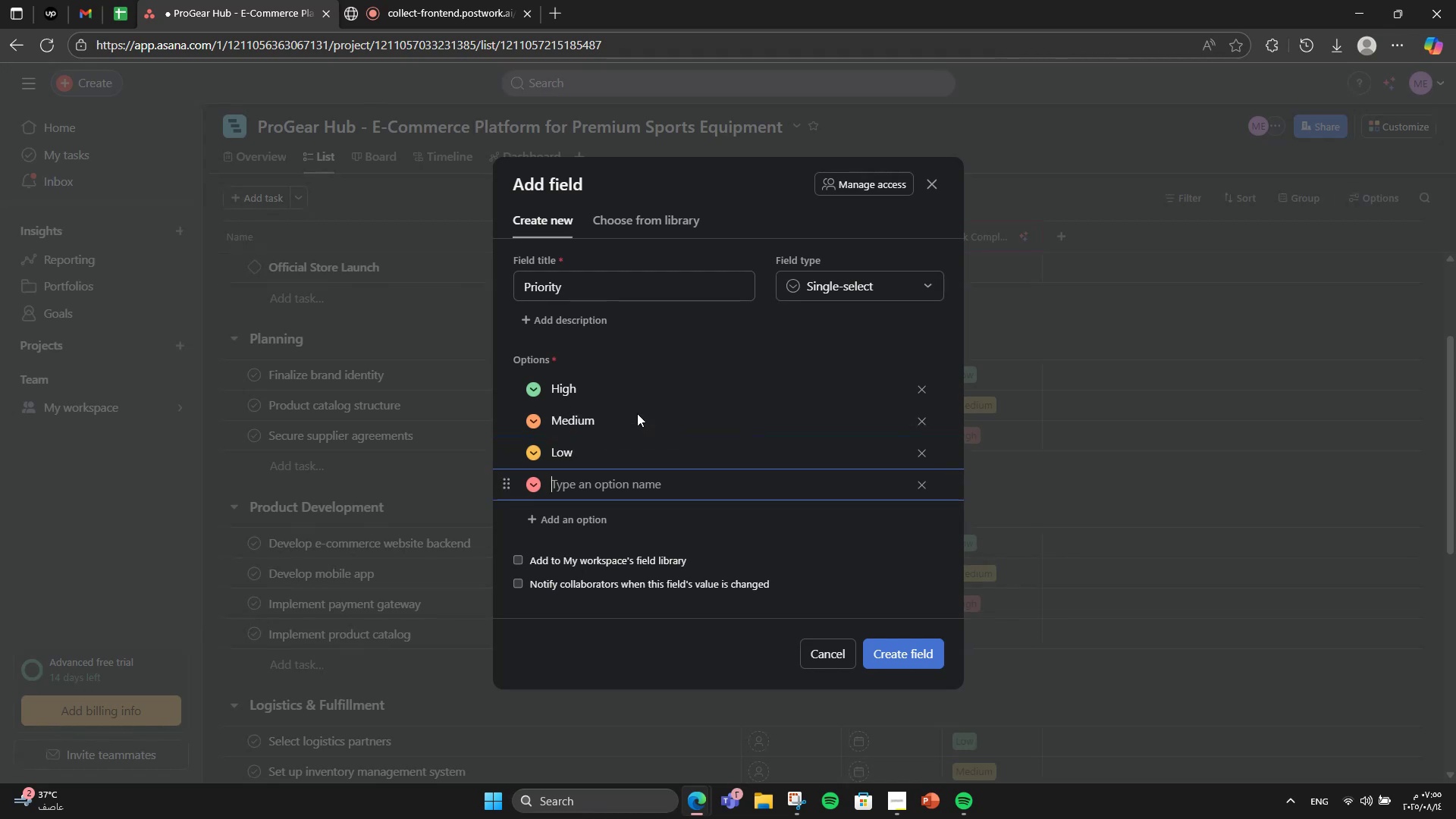 
key(Backspace)
 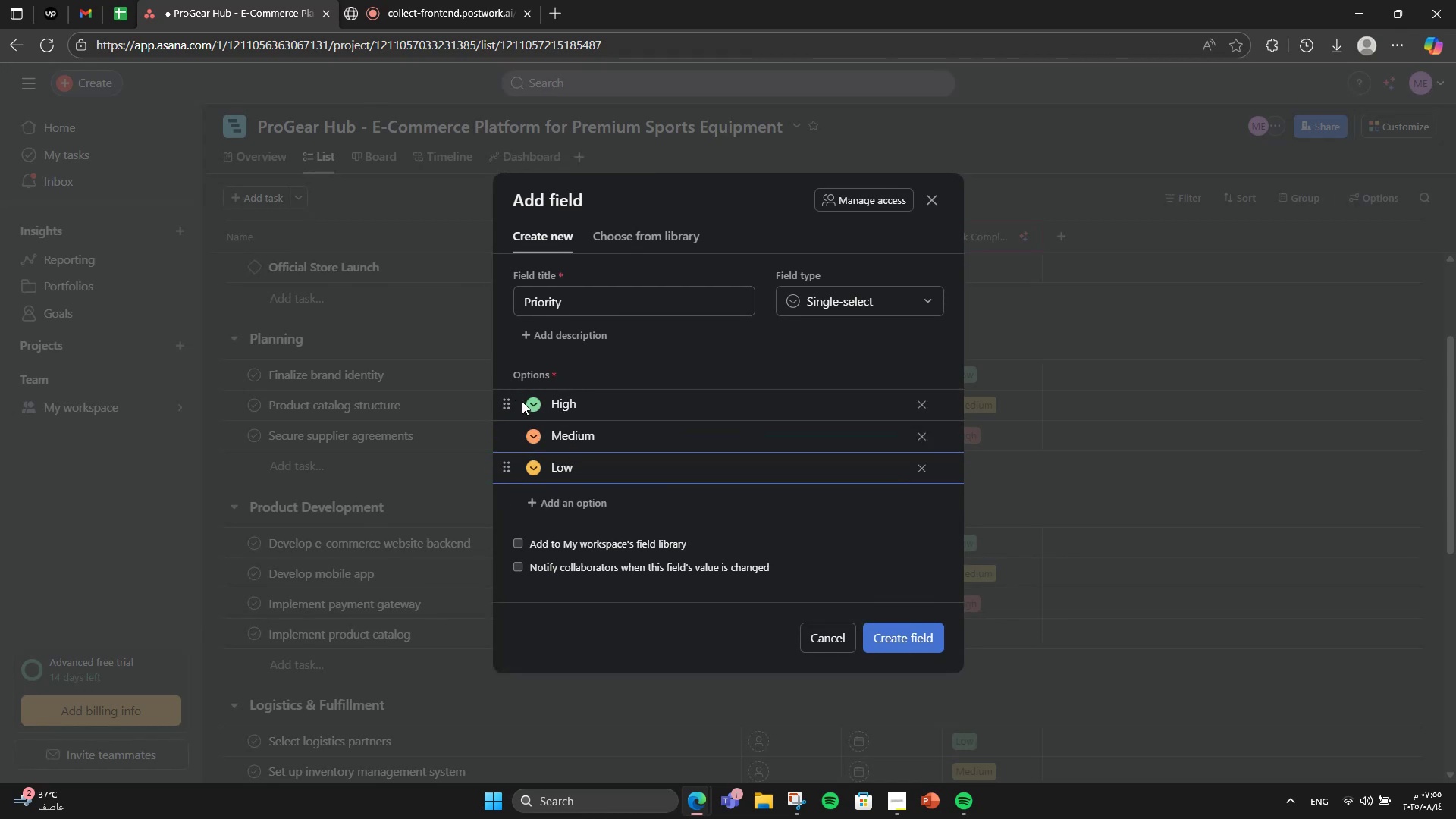 
wait(6.48)
 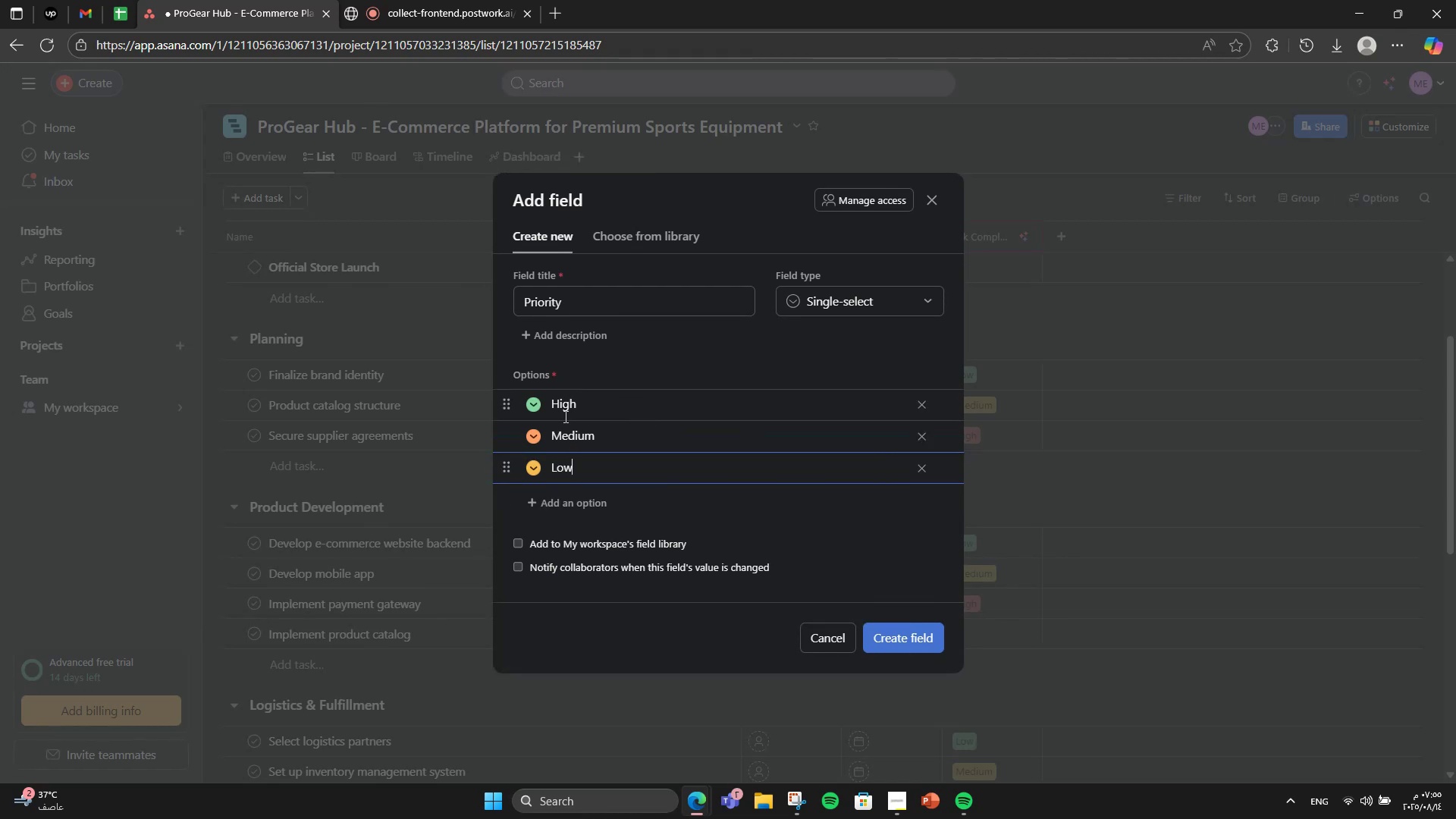 
left_click([526, 402])
 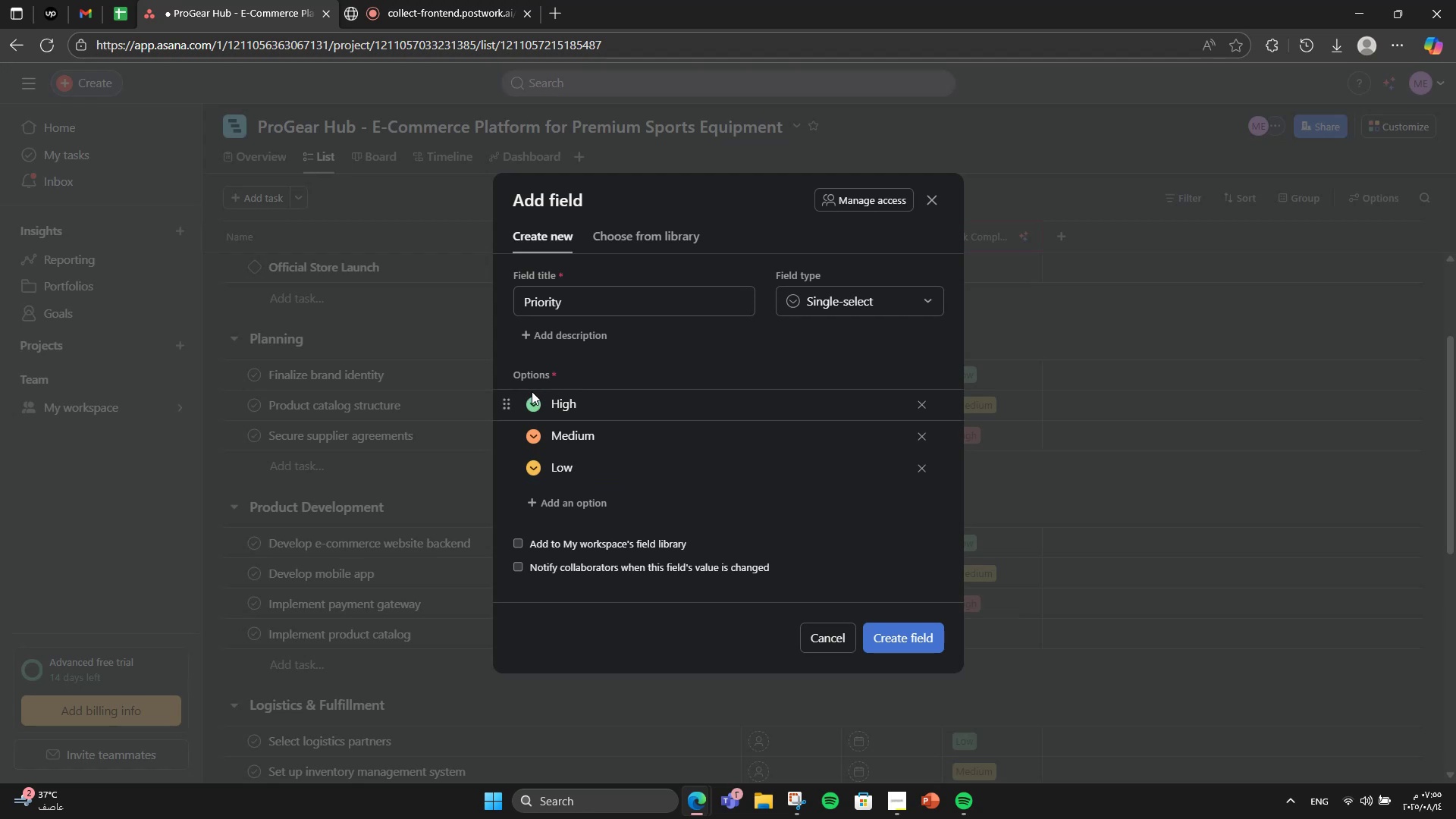 
left_click([537, 399])
 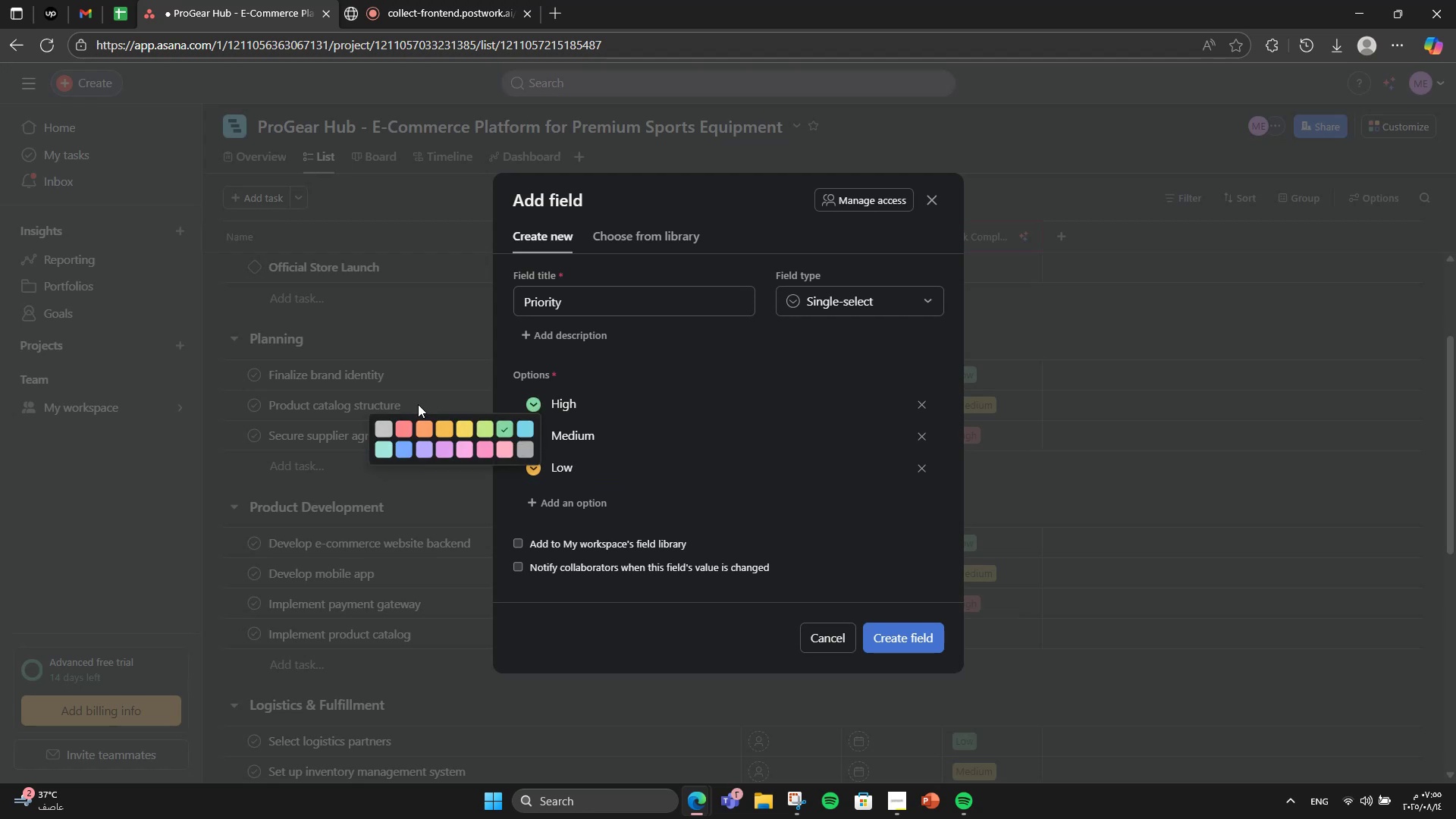 
left_click([403, 422])
 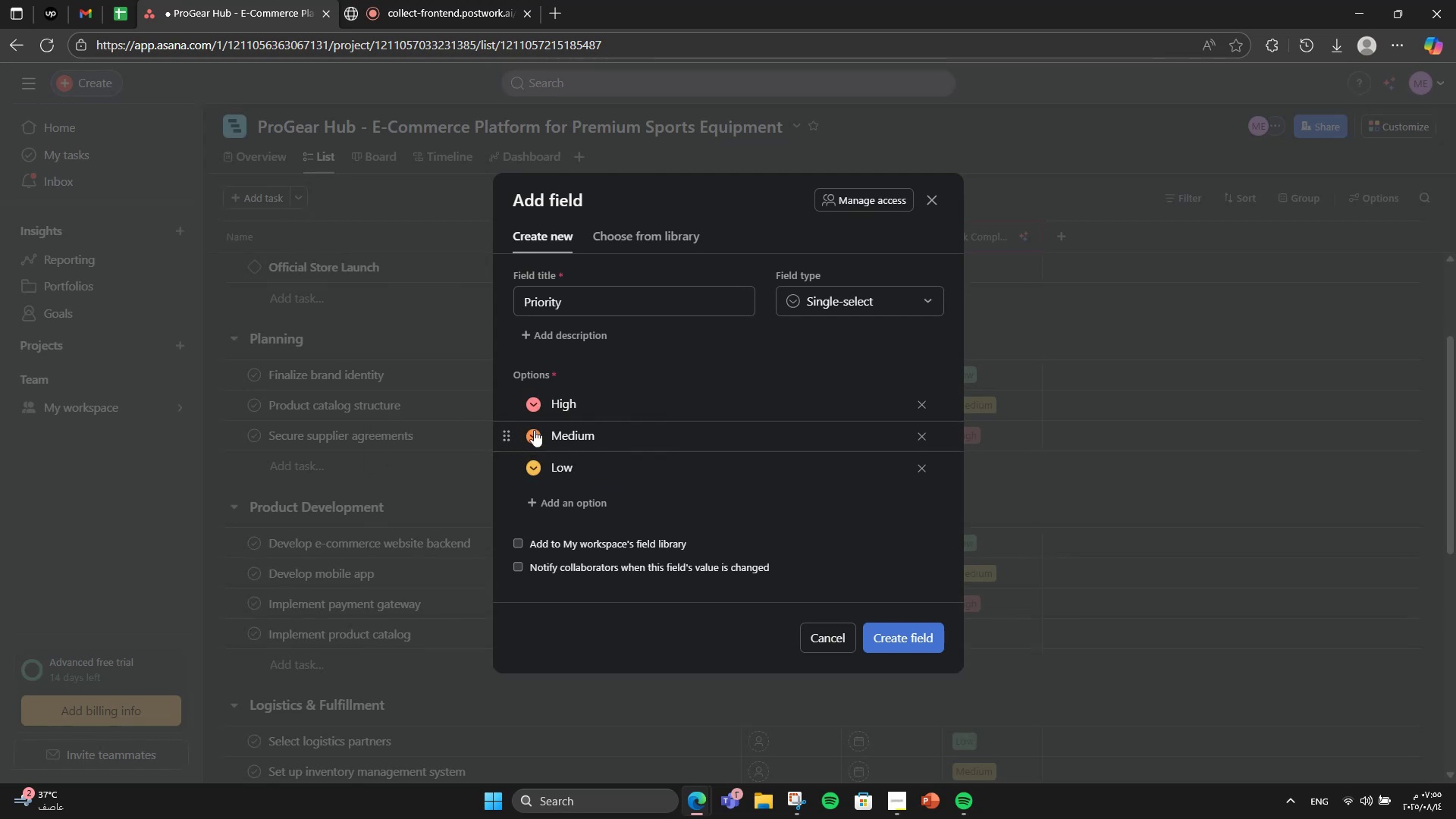 
wait(5.49)
 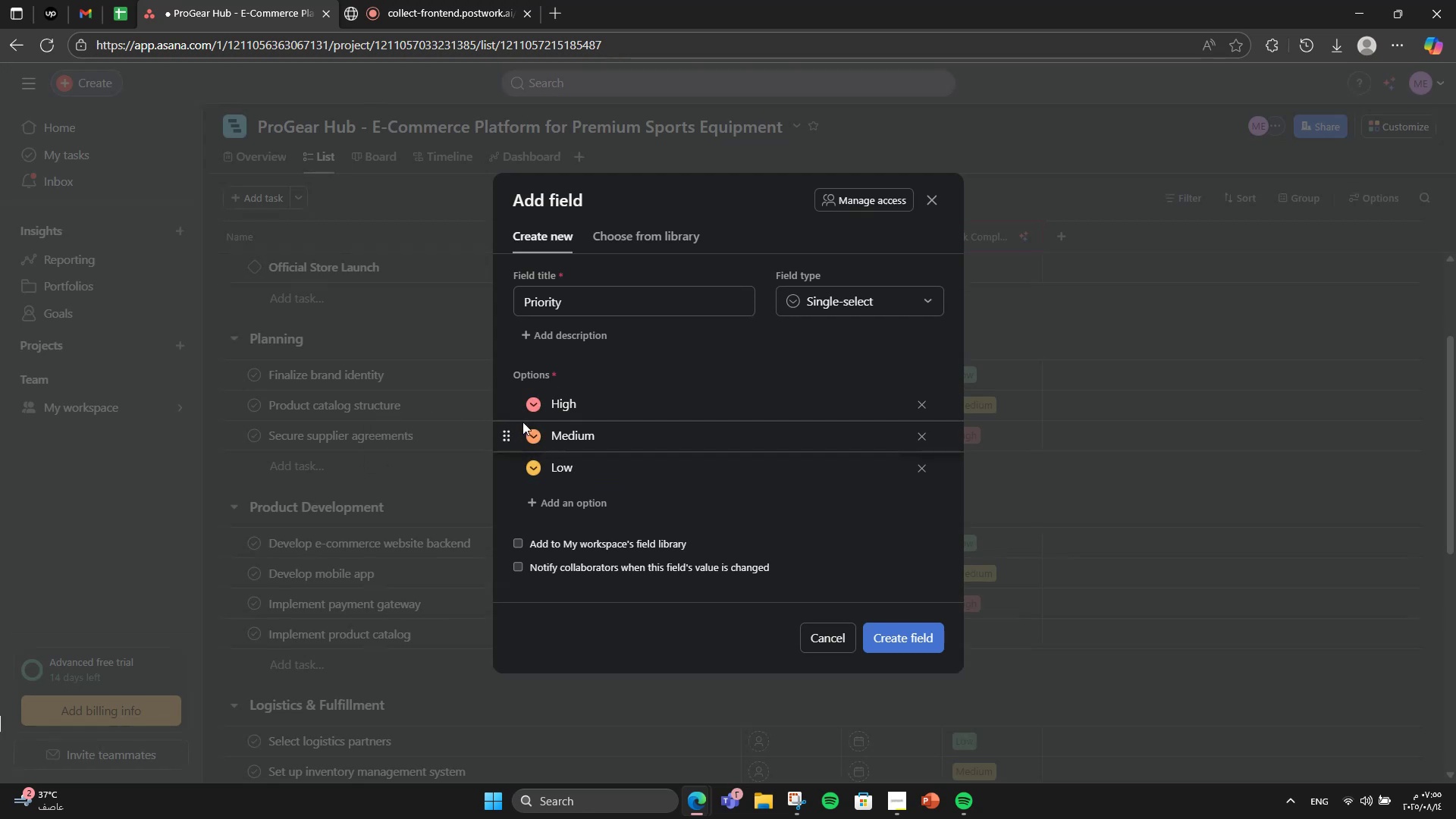 
mouse_move([531, 475])
 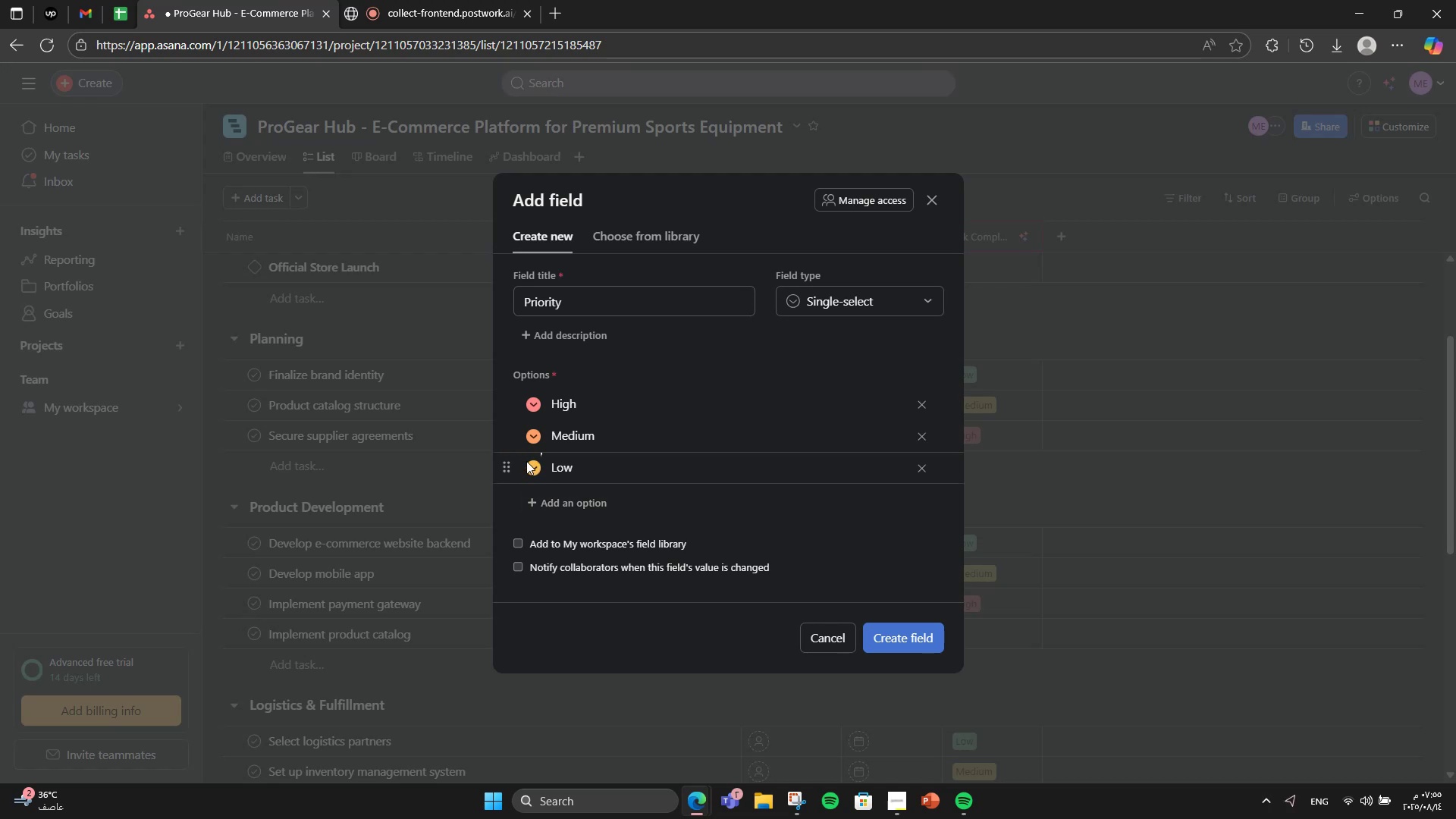 
left_click([528, 462])
 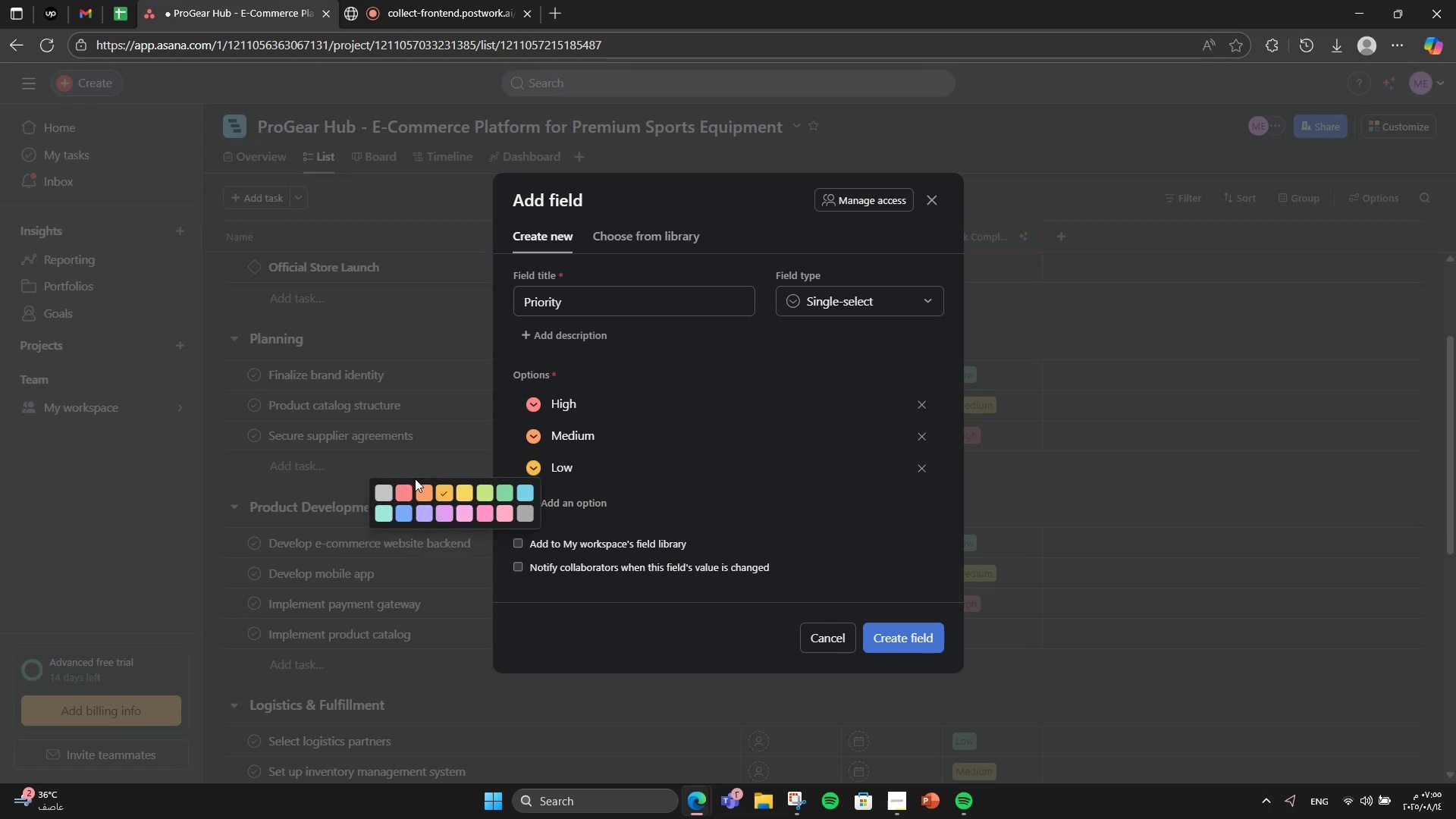 
double_click([386, 488])
 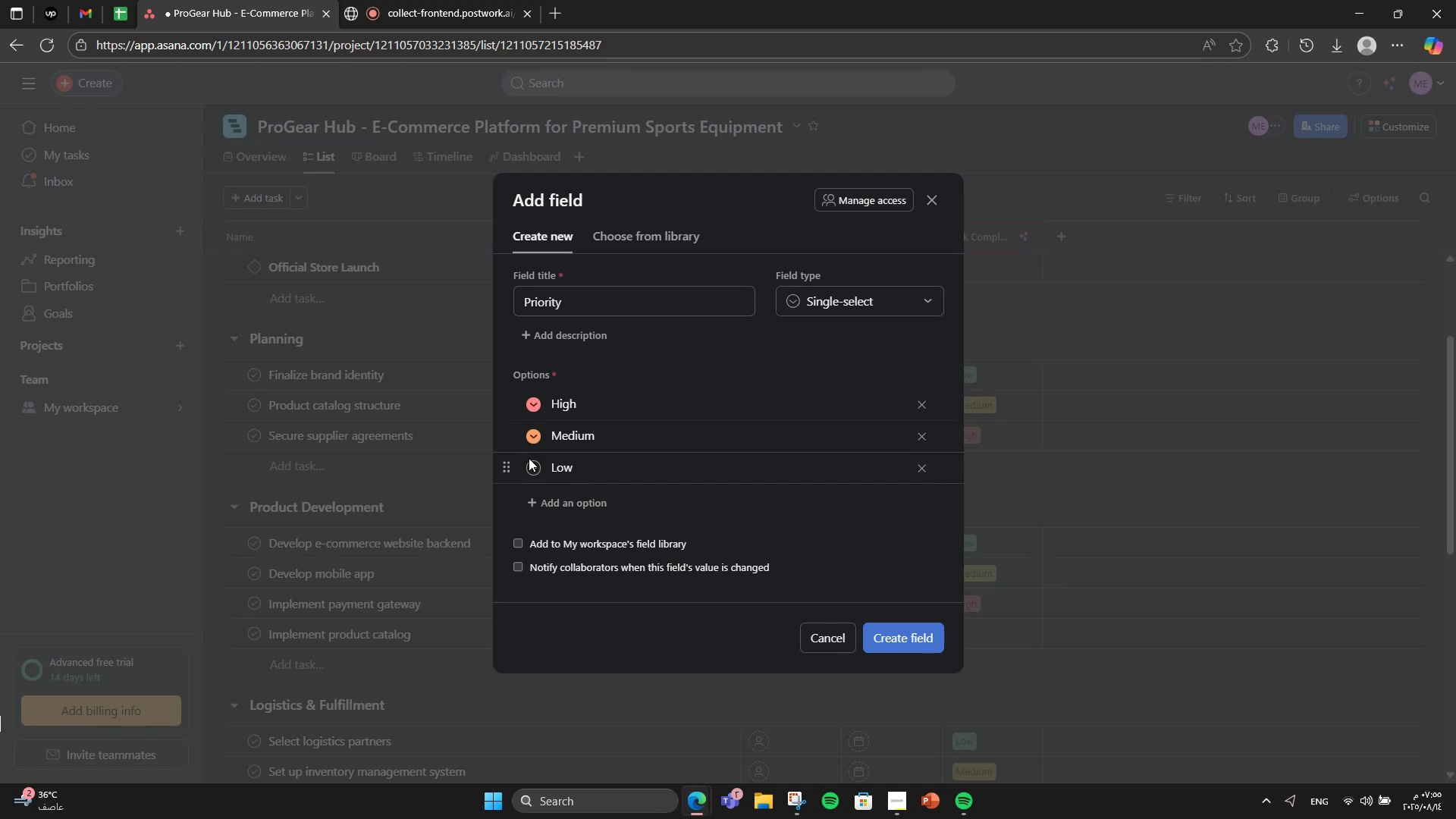 
left_click([535, 477])
 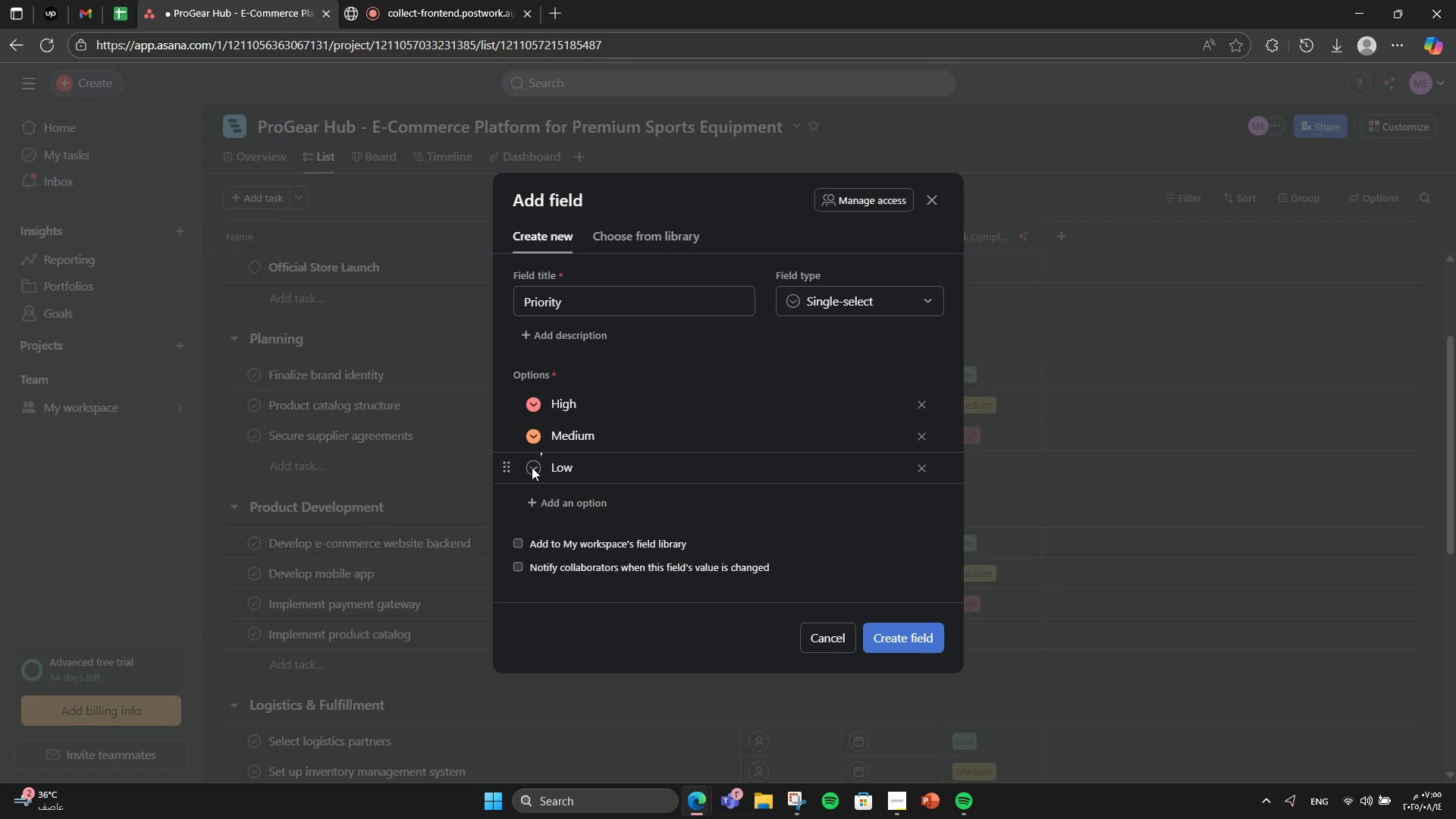 
double_click([532, 467])
 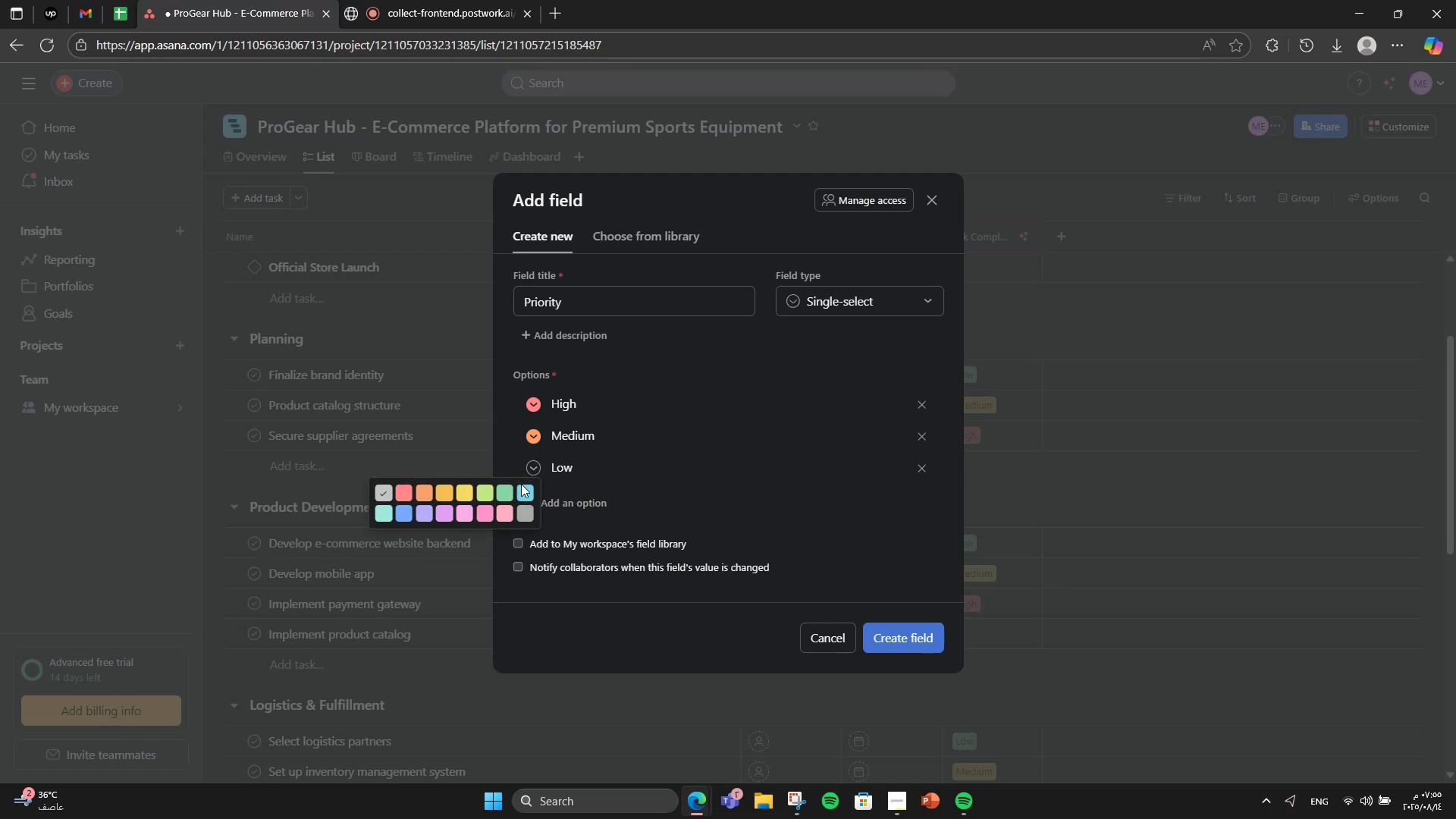 
left_click([529, 489])
 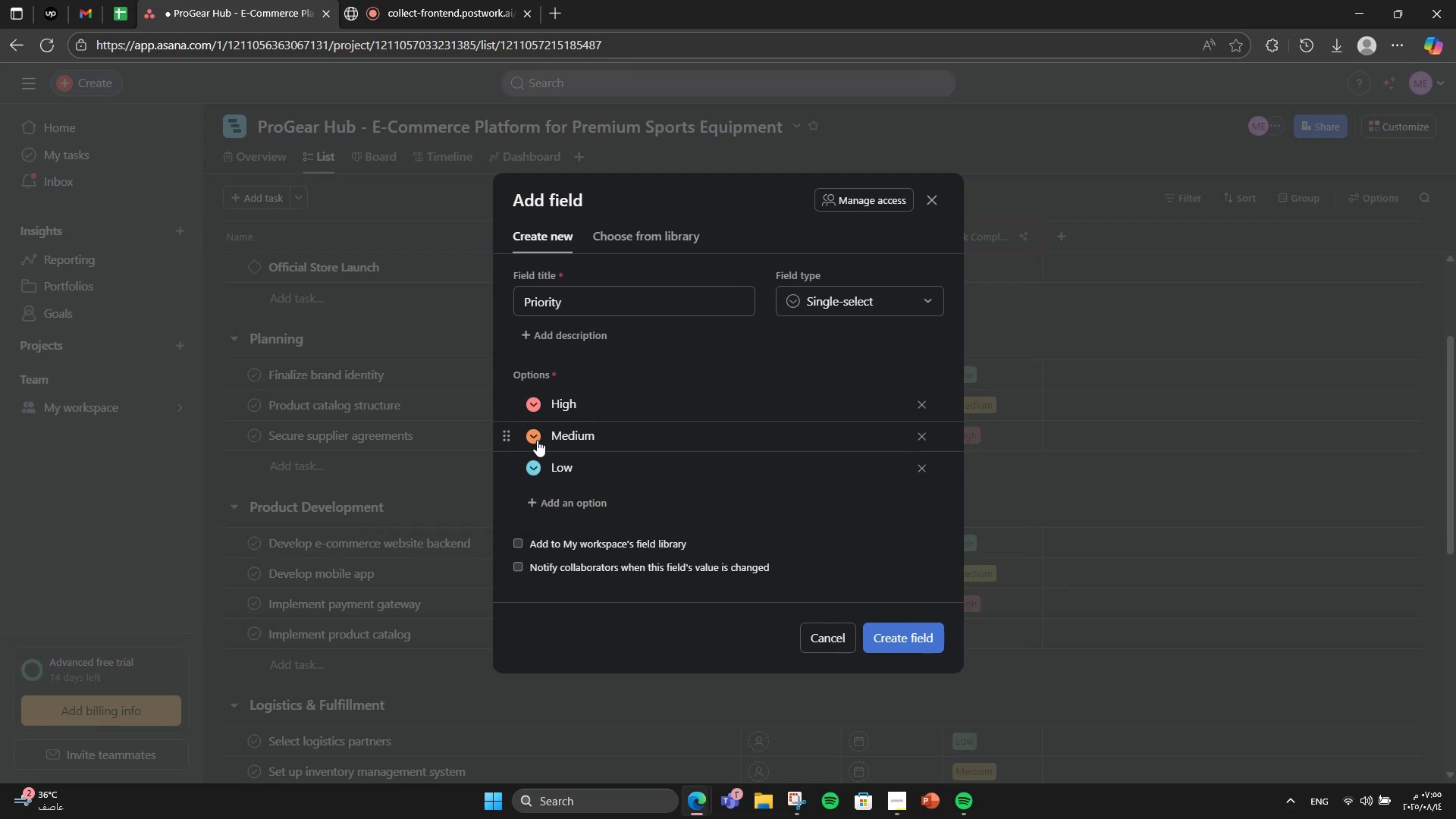 
left_click([536, 439])
 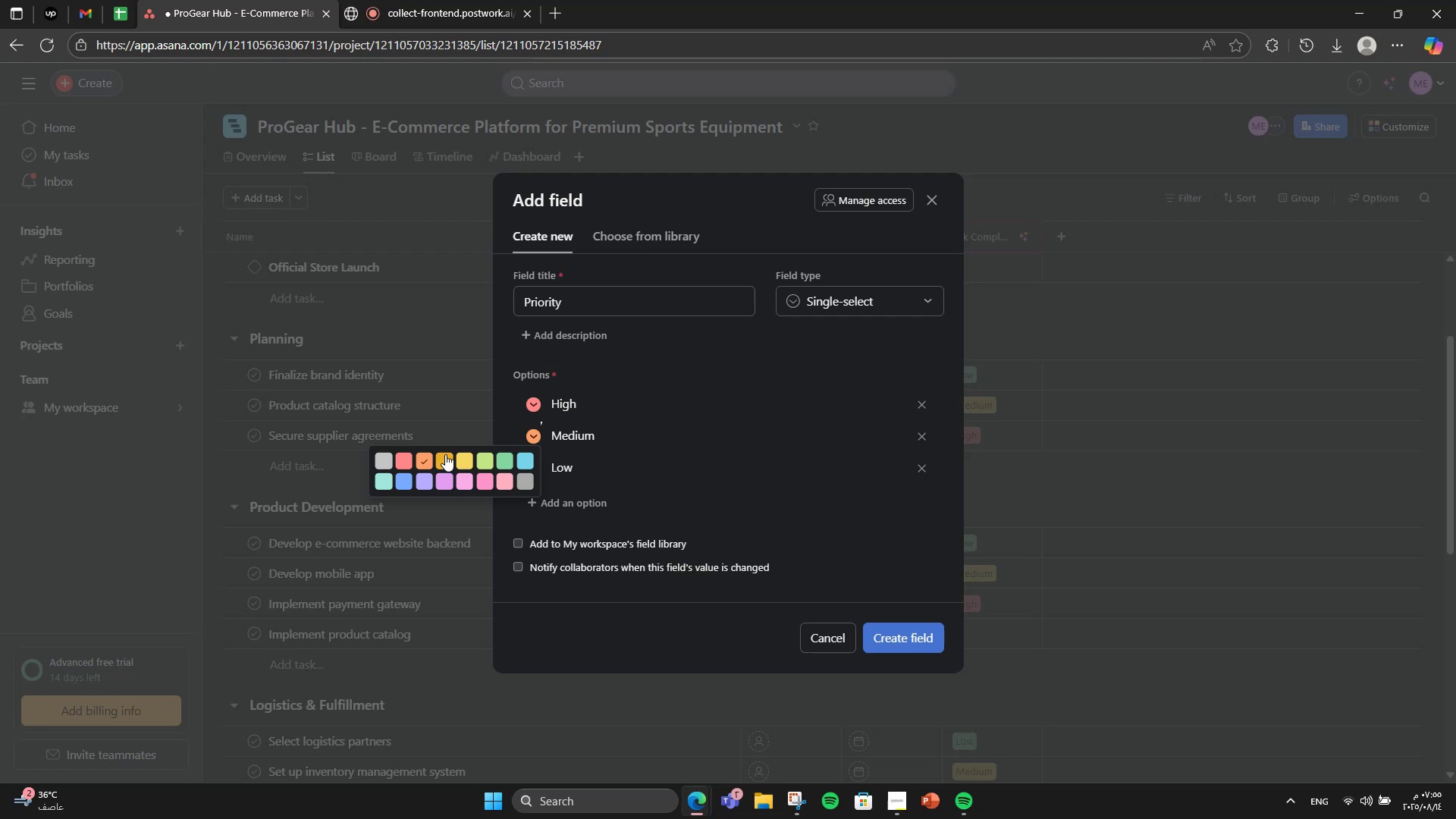 
left_click([457, 460])
 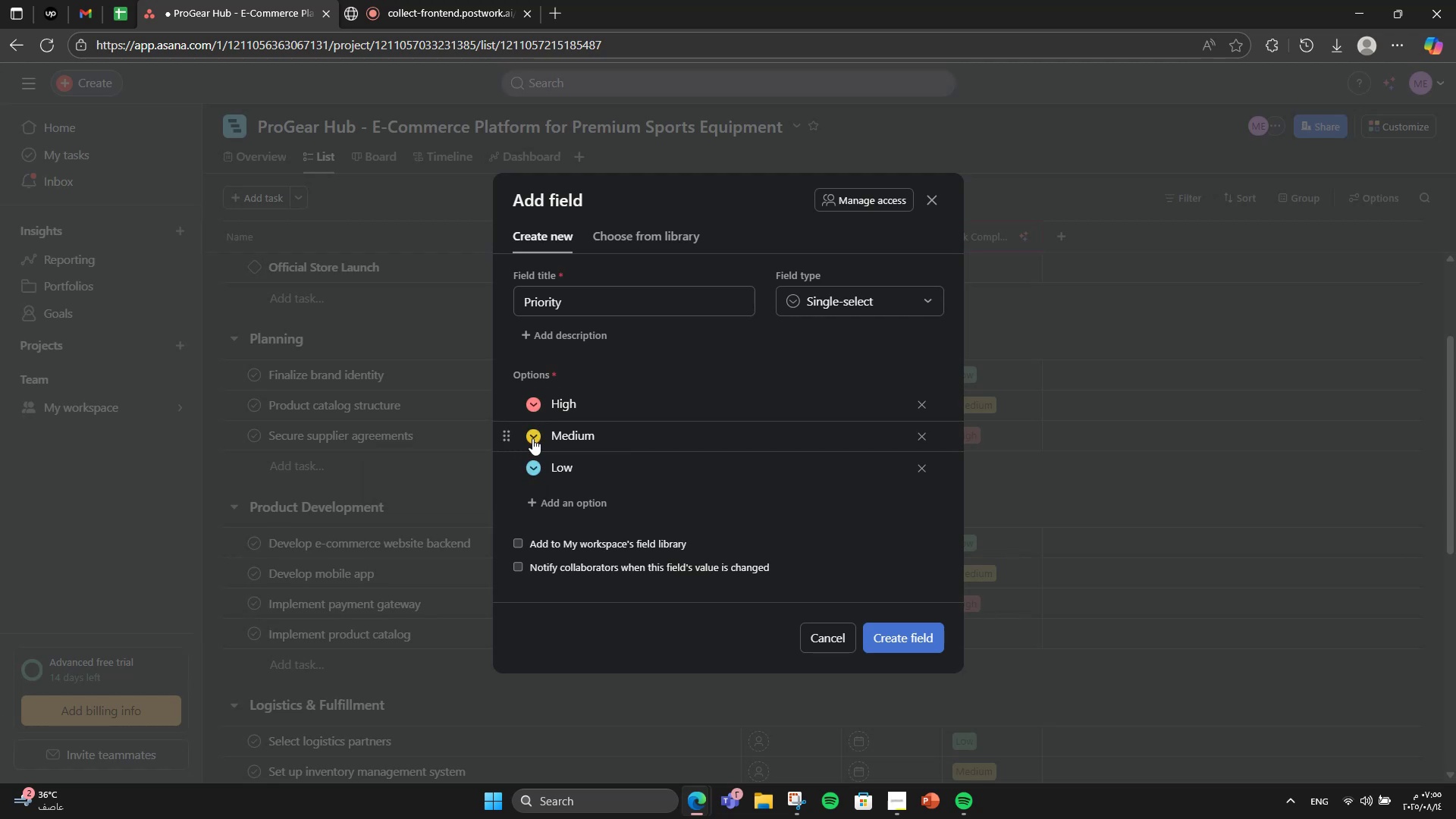 
left_click([532, 438])
 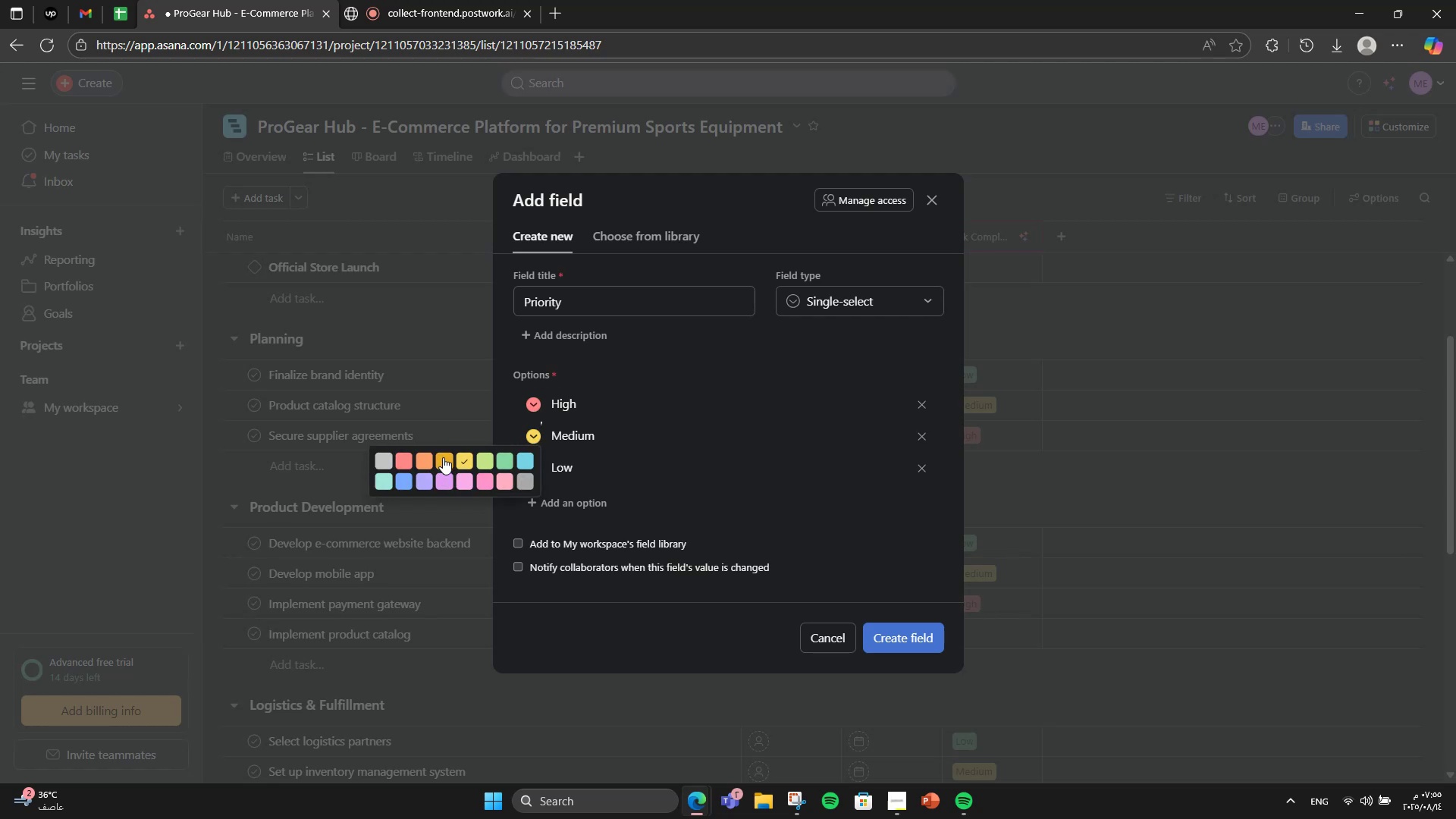 
left_click([443, 457])
 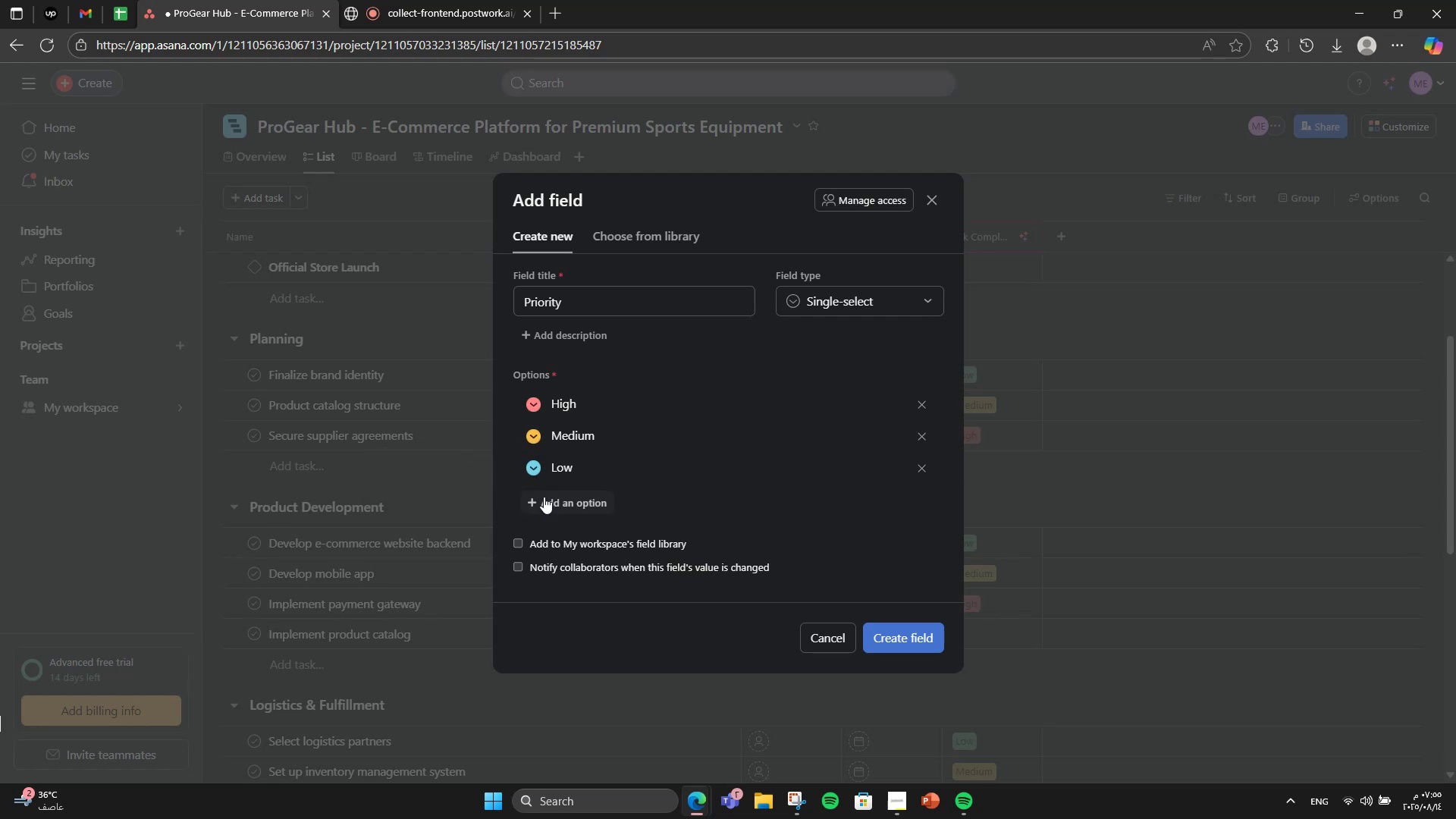 
left_click([535, 469])
 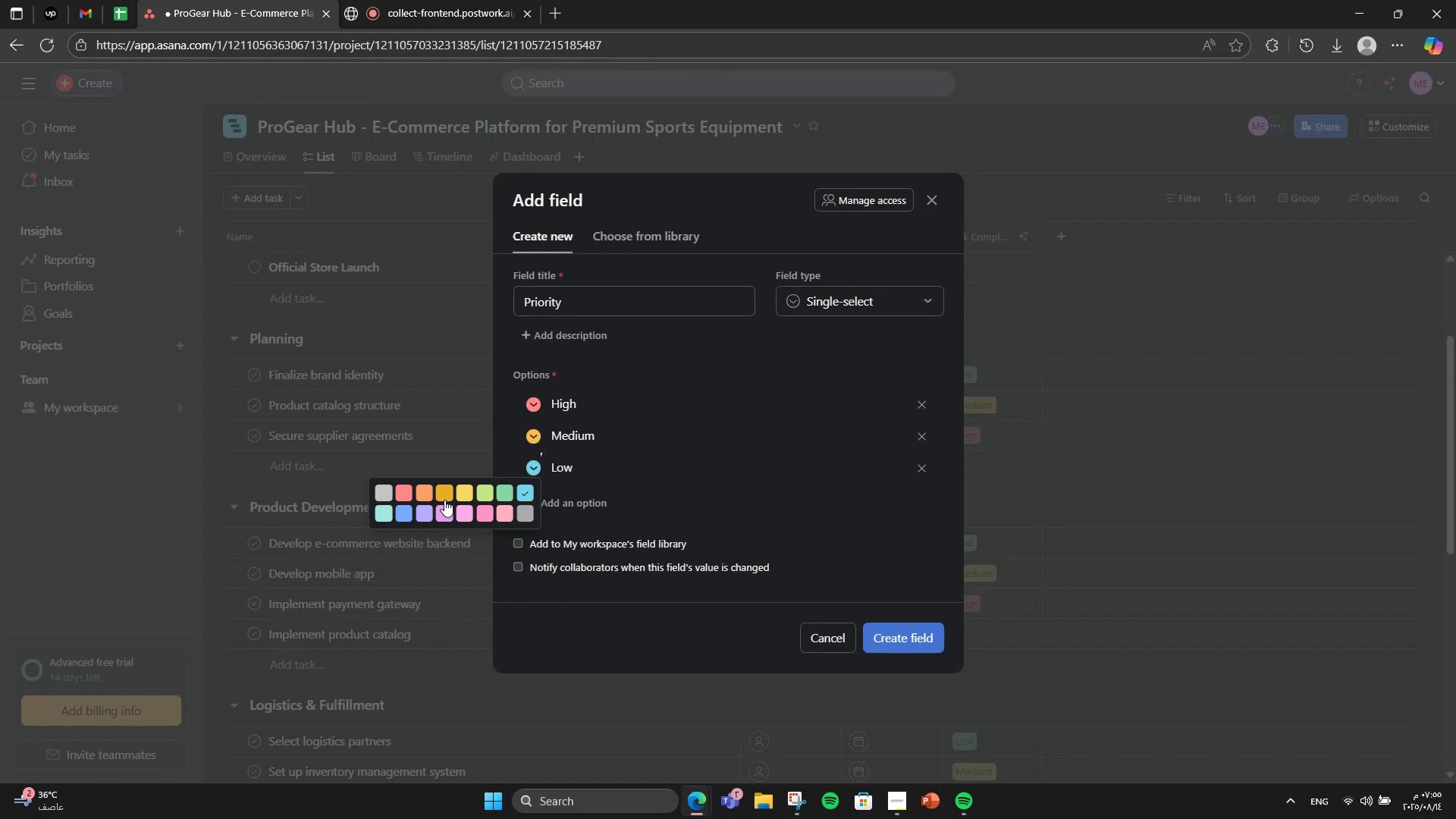 
left_click([457, 491])
 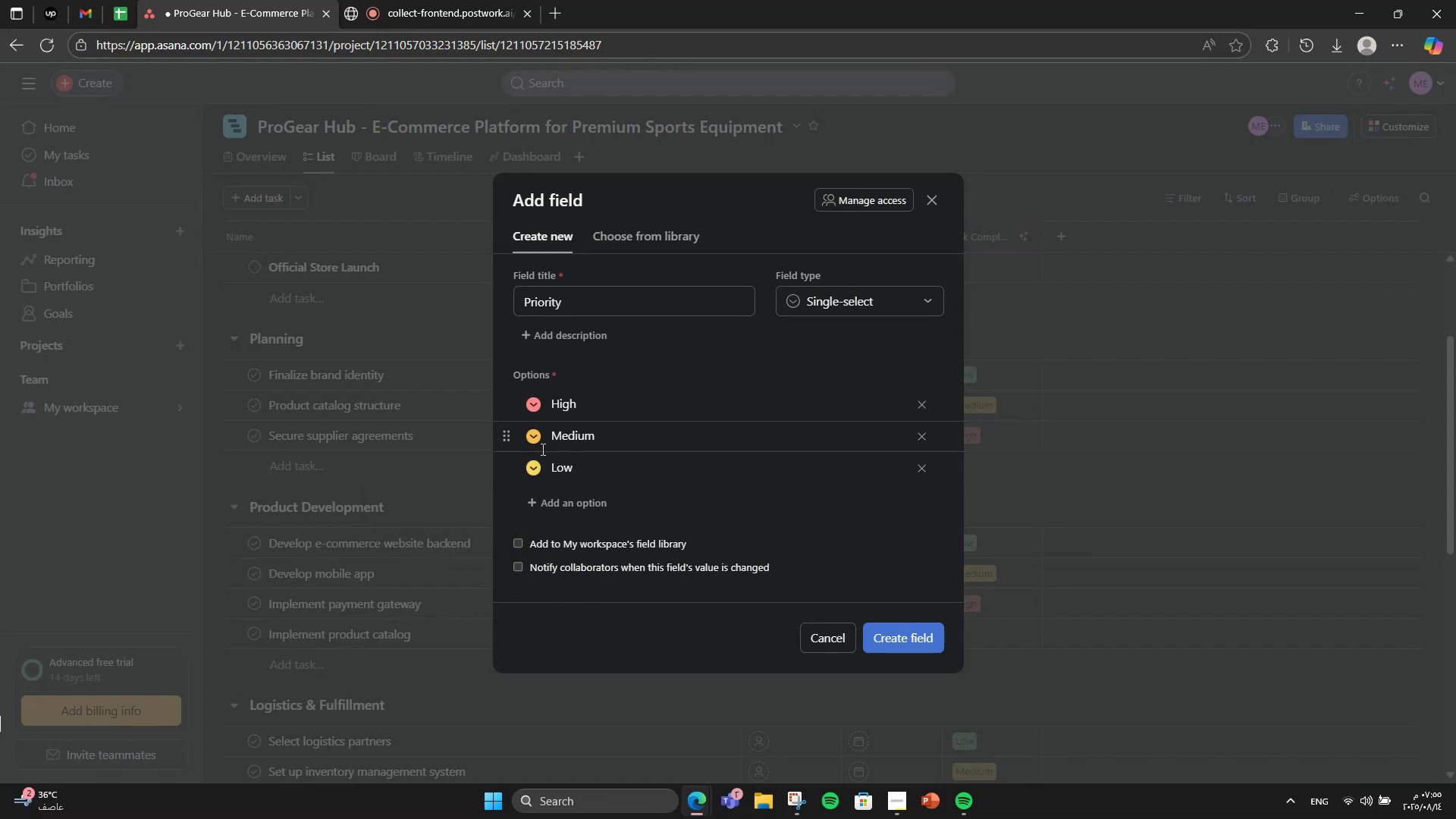 
left_click([532, 443])
 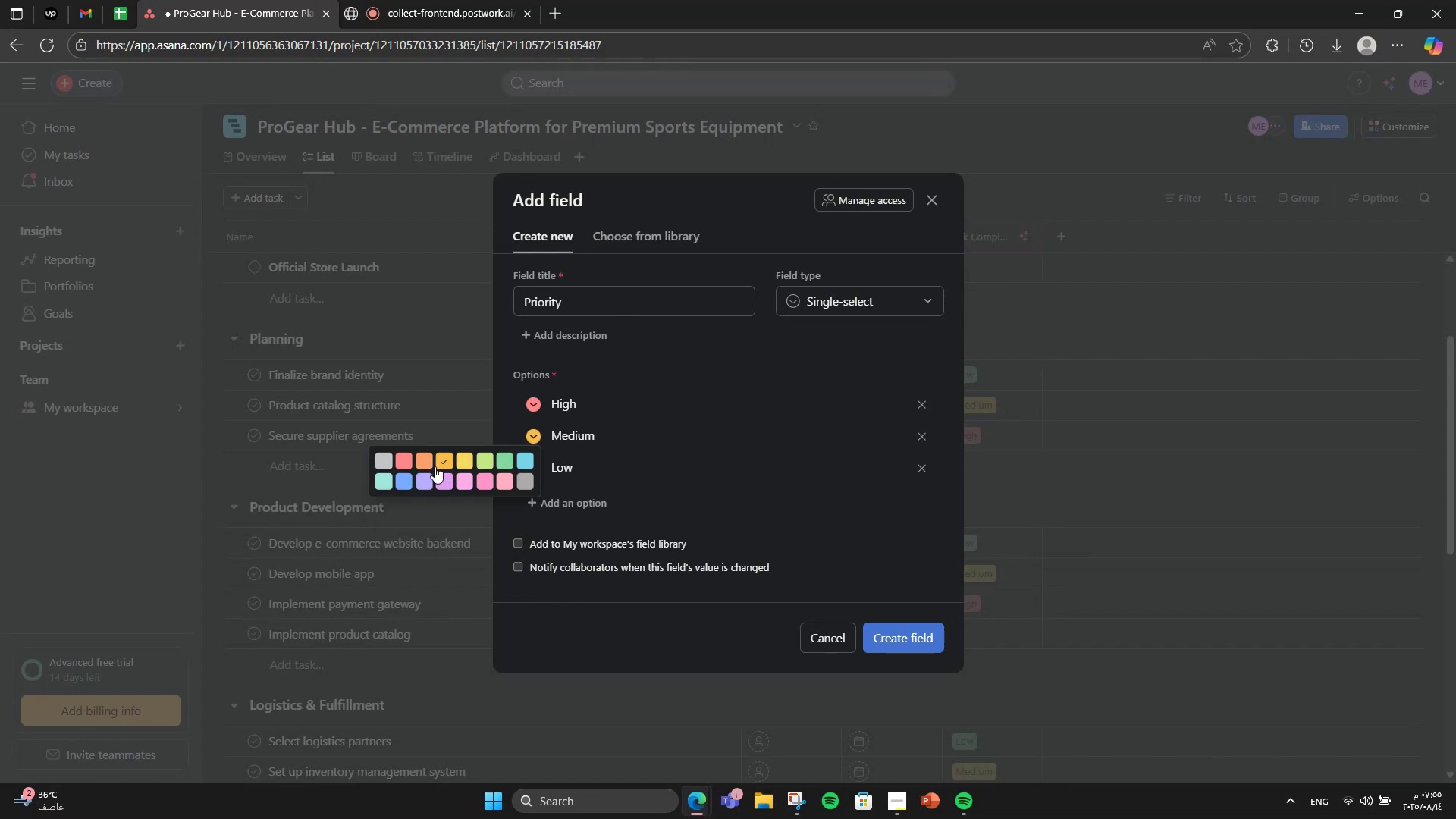 
left_click([427, 464])
 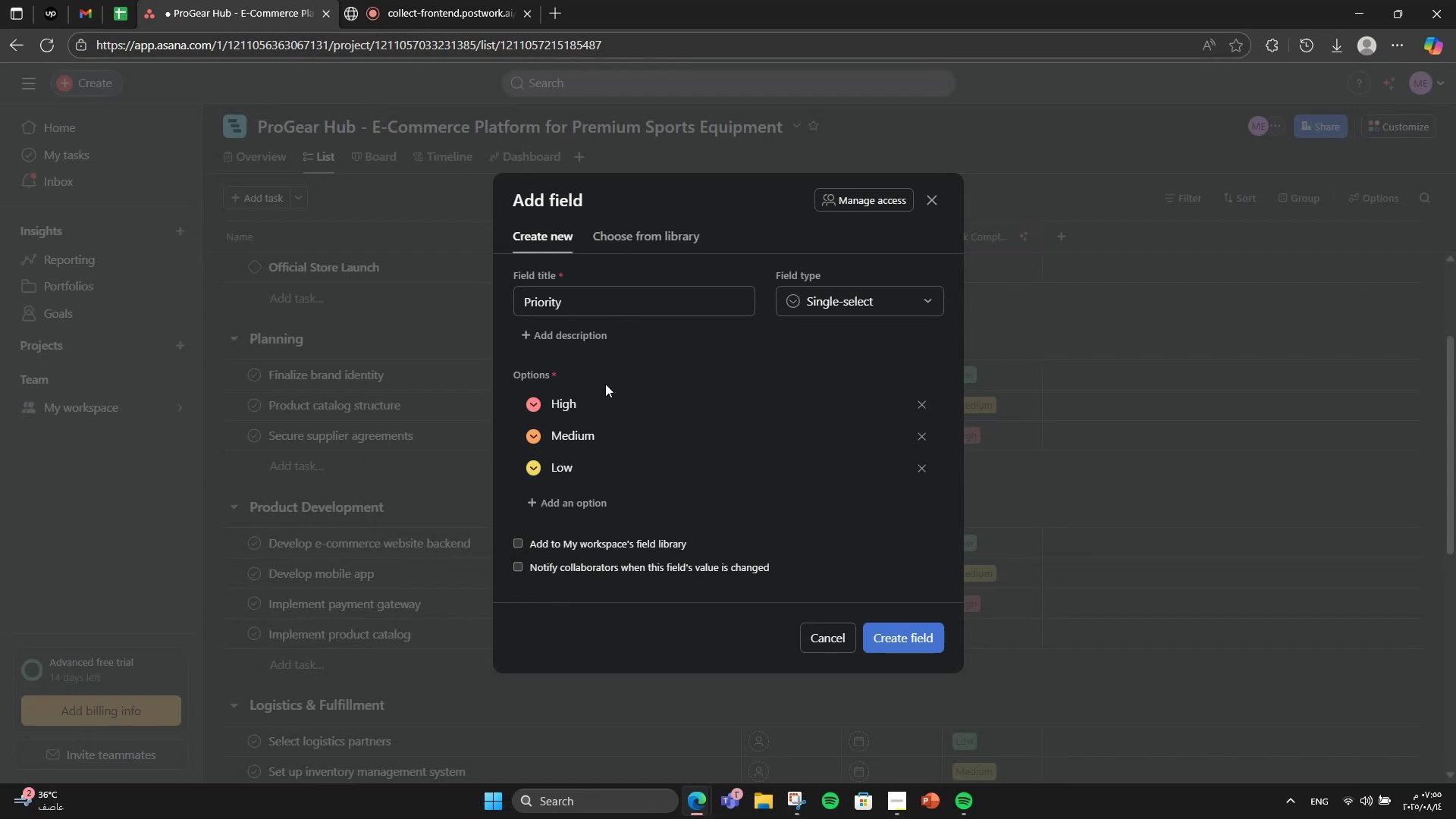 
left_click([609, 377])
 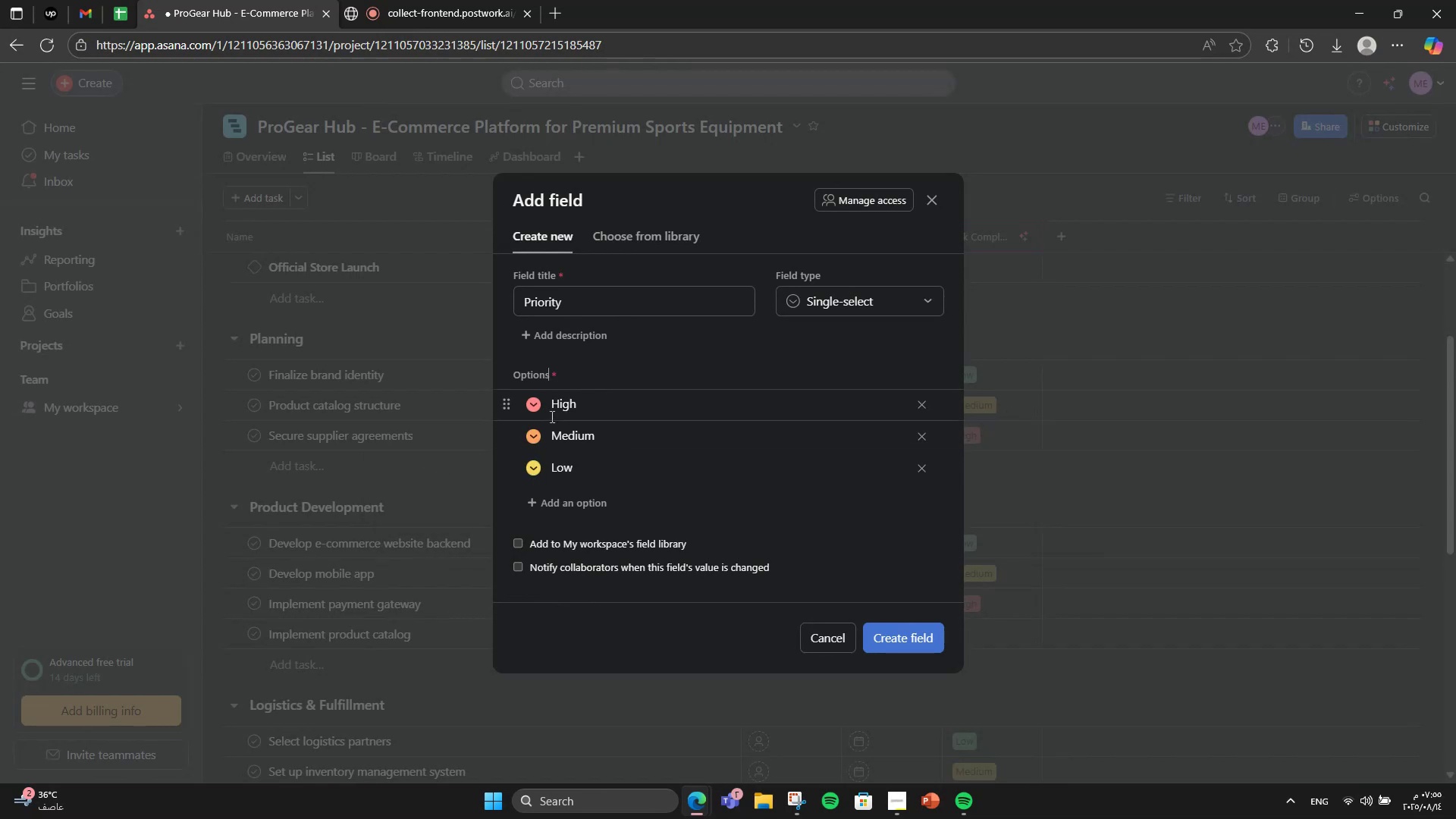 
left_click([532, 405])
 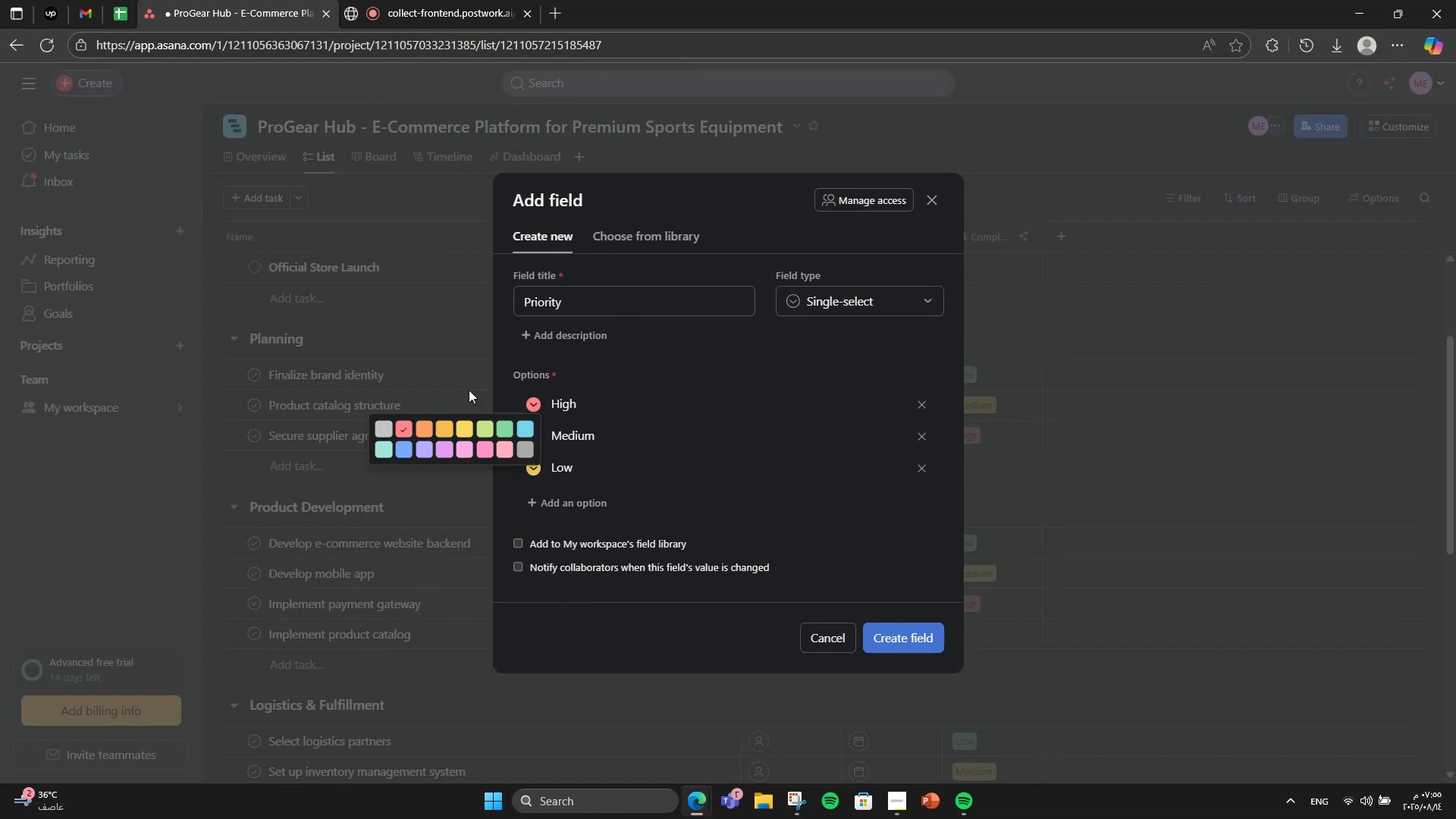 
left_click([685, 374])
 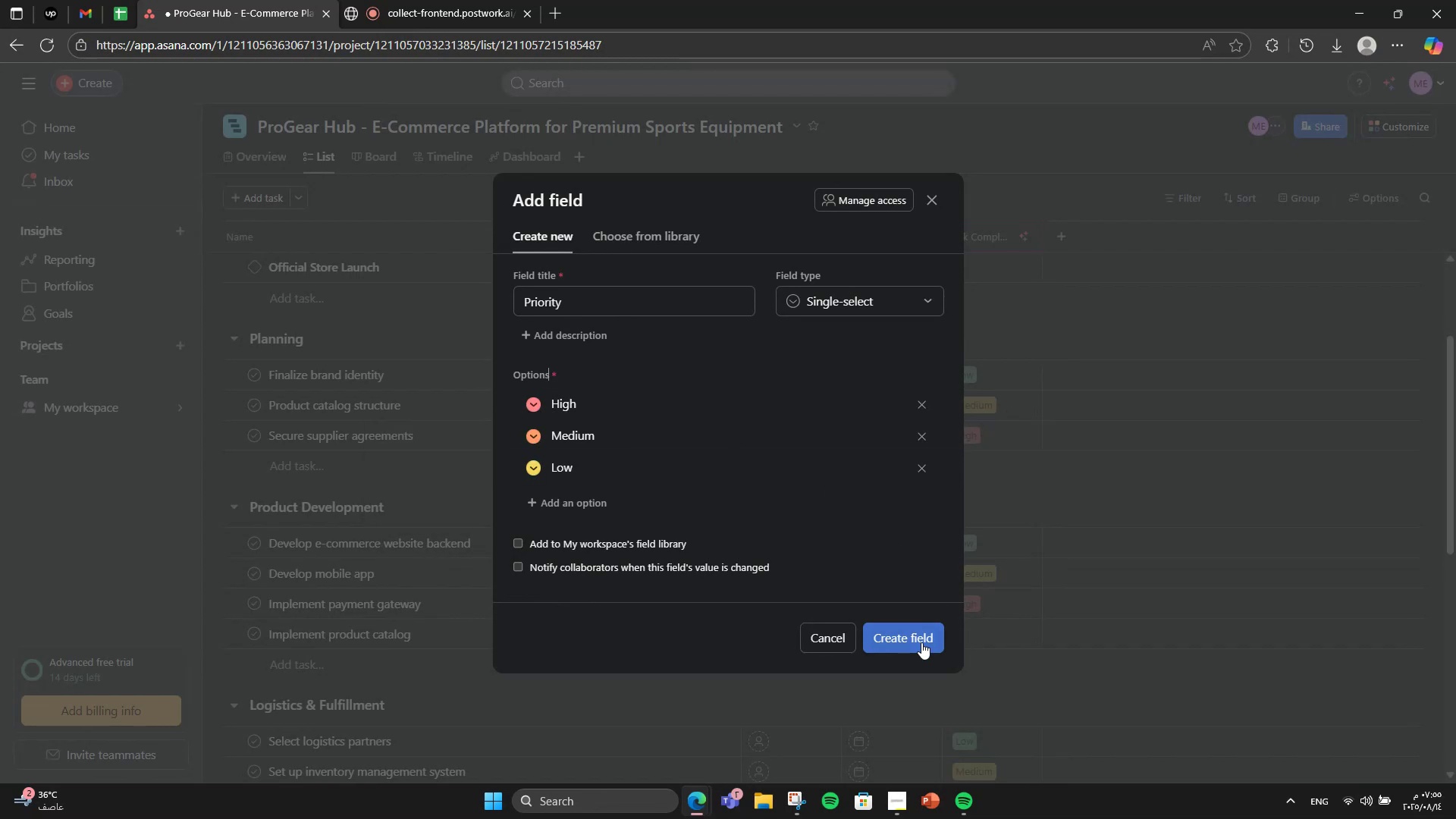 
left_click([921, 642])
 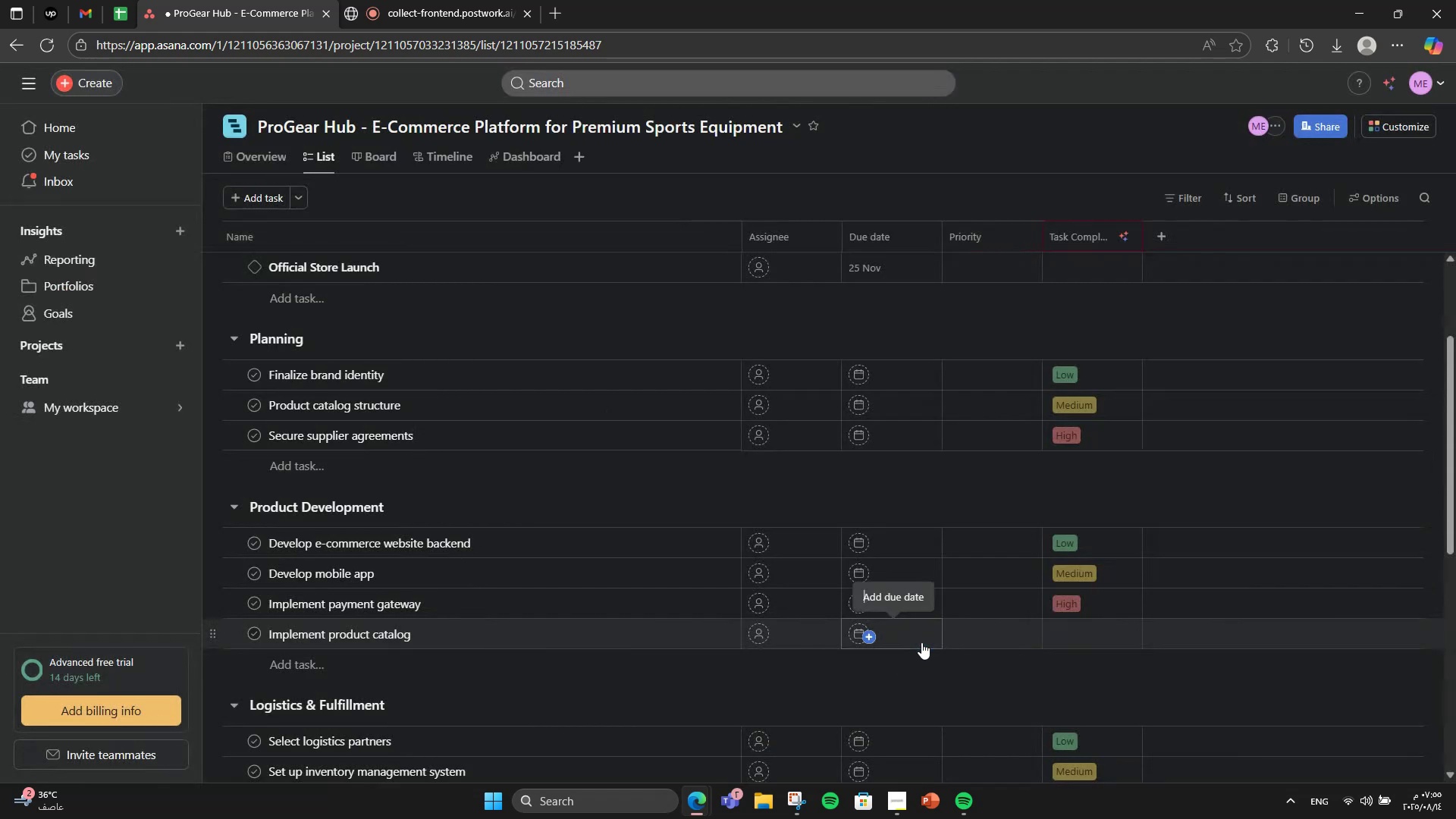 
scroll: coordinate [605, 478], scroll_direction: none, amount: 0.0
 